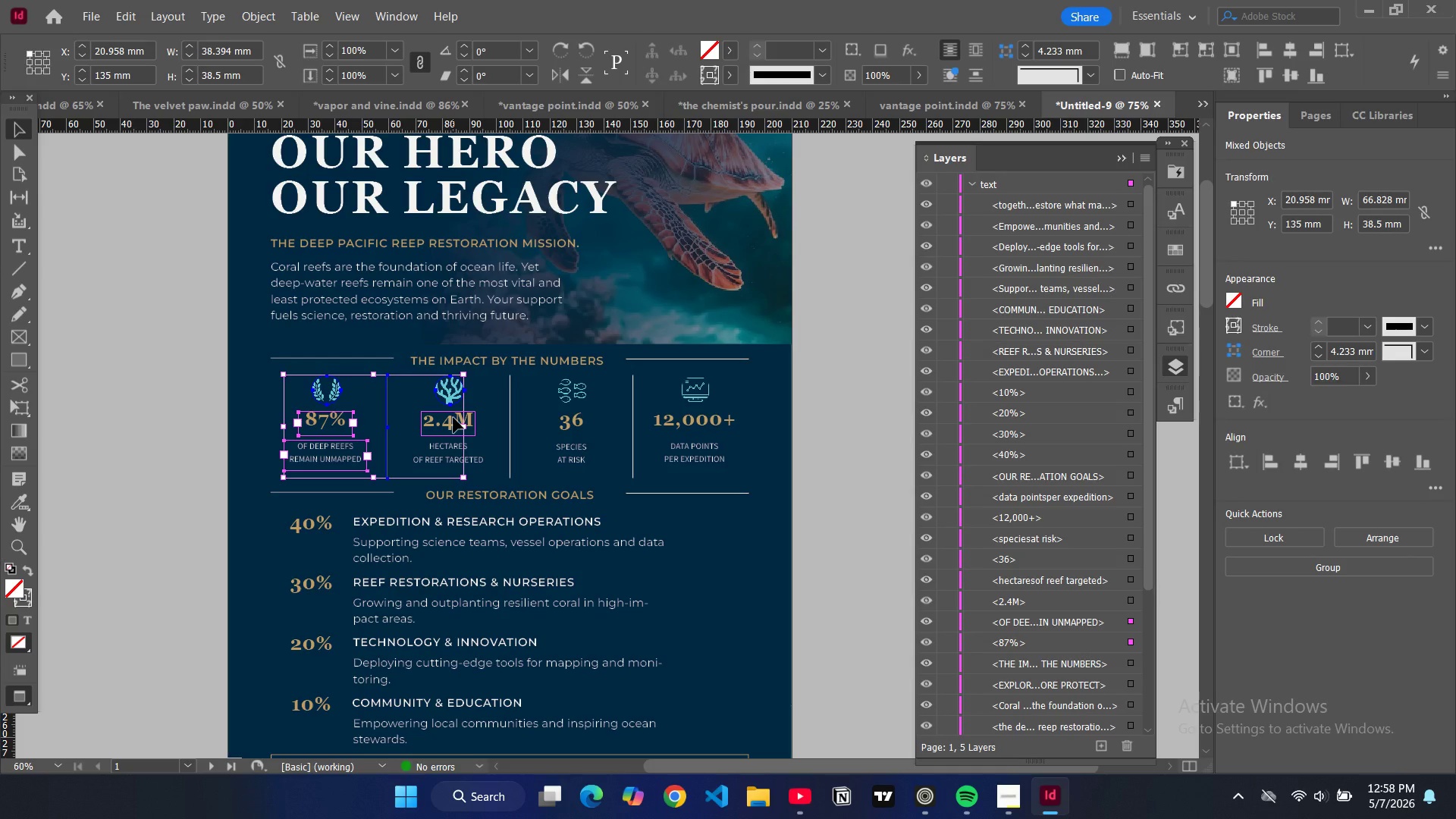 
double_click([453, 418])
 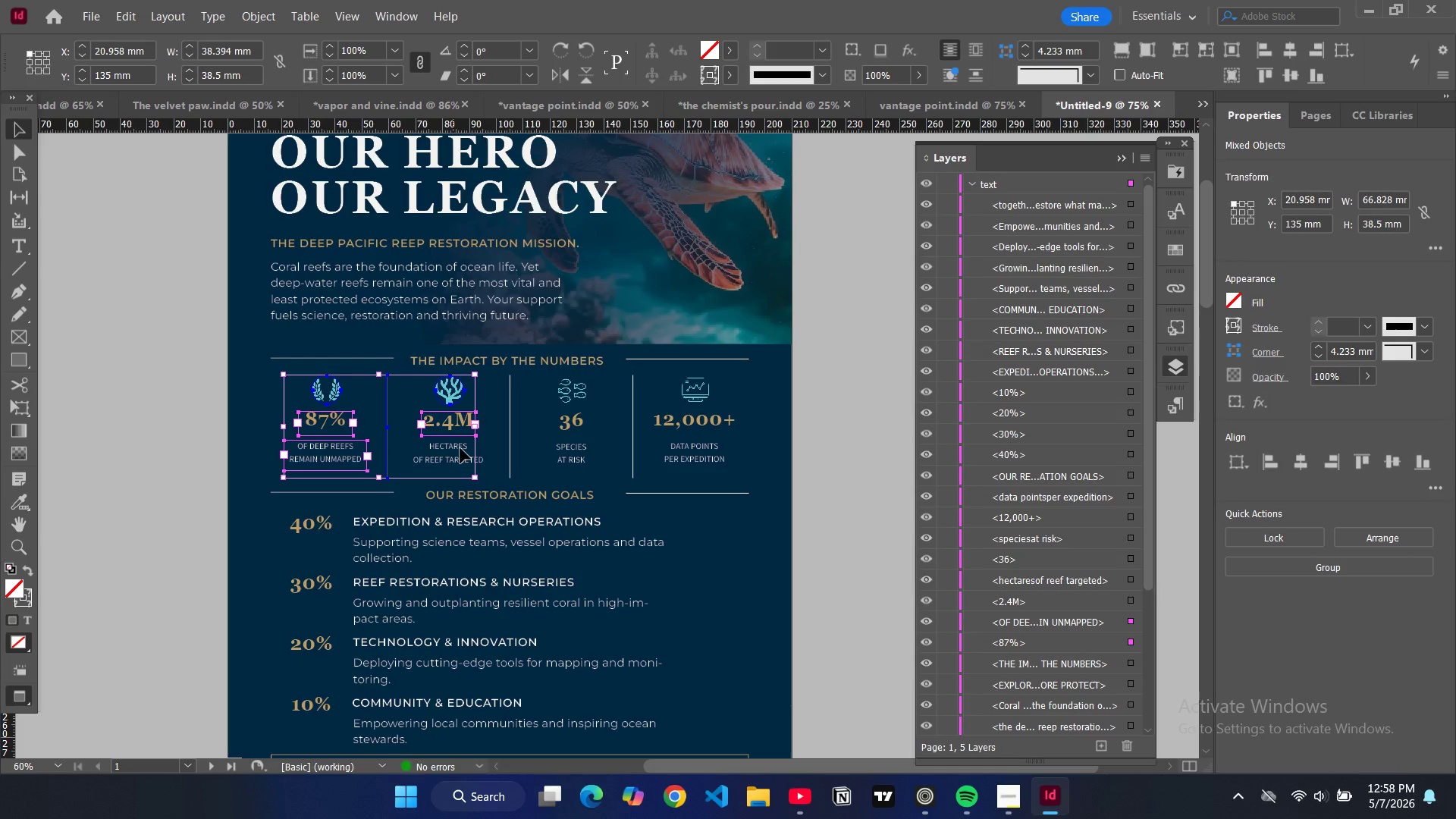 
hold_key(key=ShiftLeft, duration=1.52)
left_click([456, 455])
 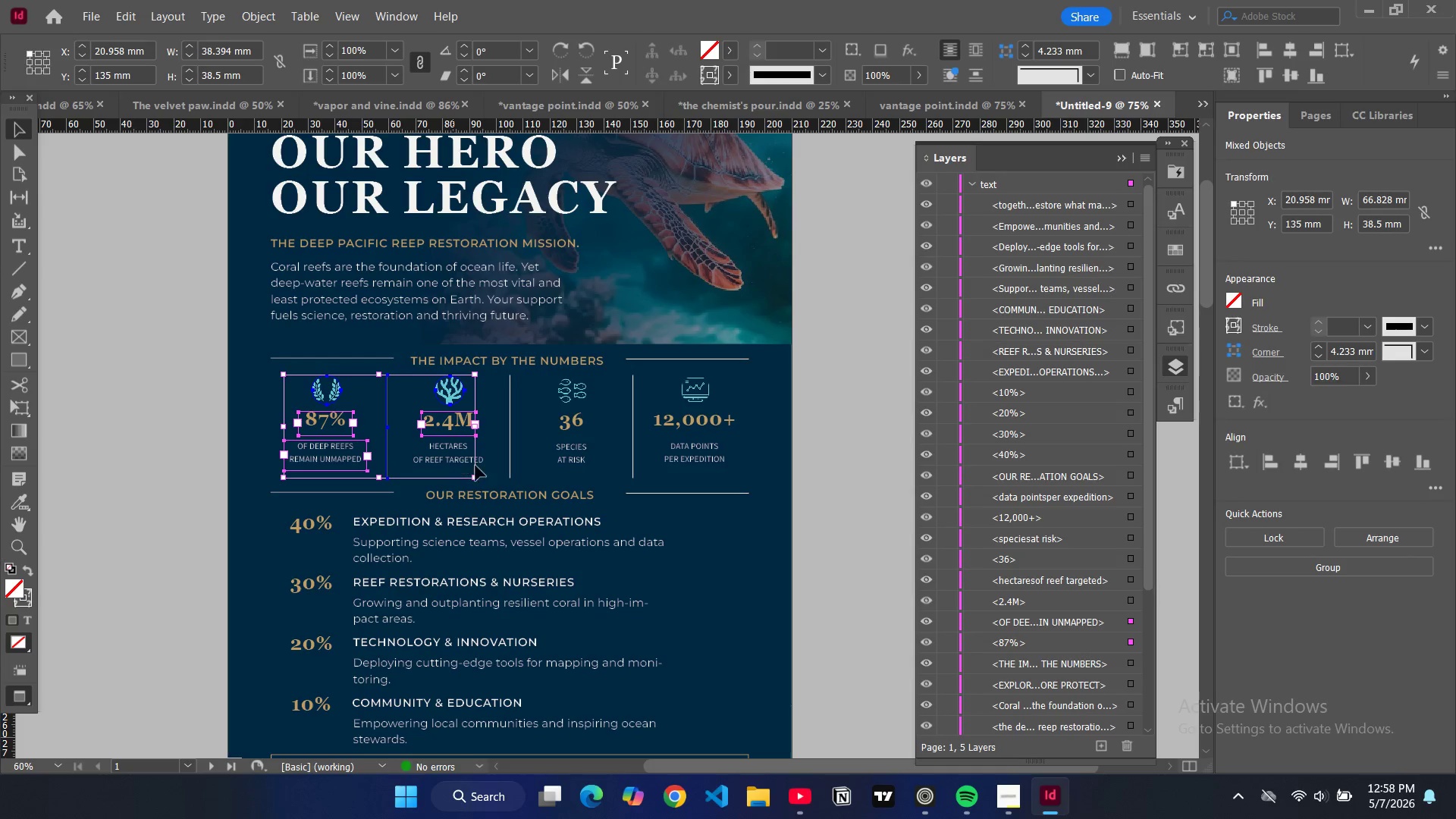 
hold_key(key=ShiftLeft, duration=1.51)
left_click([484, 461])
 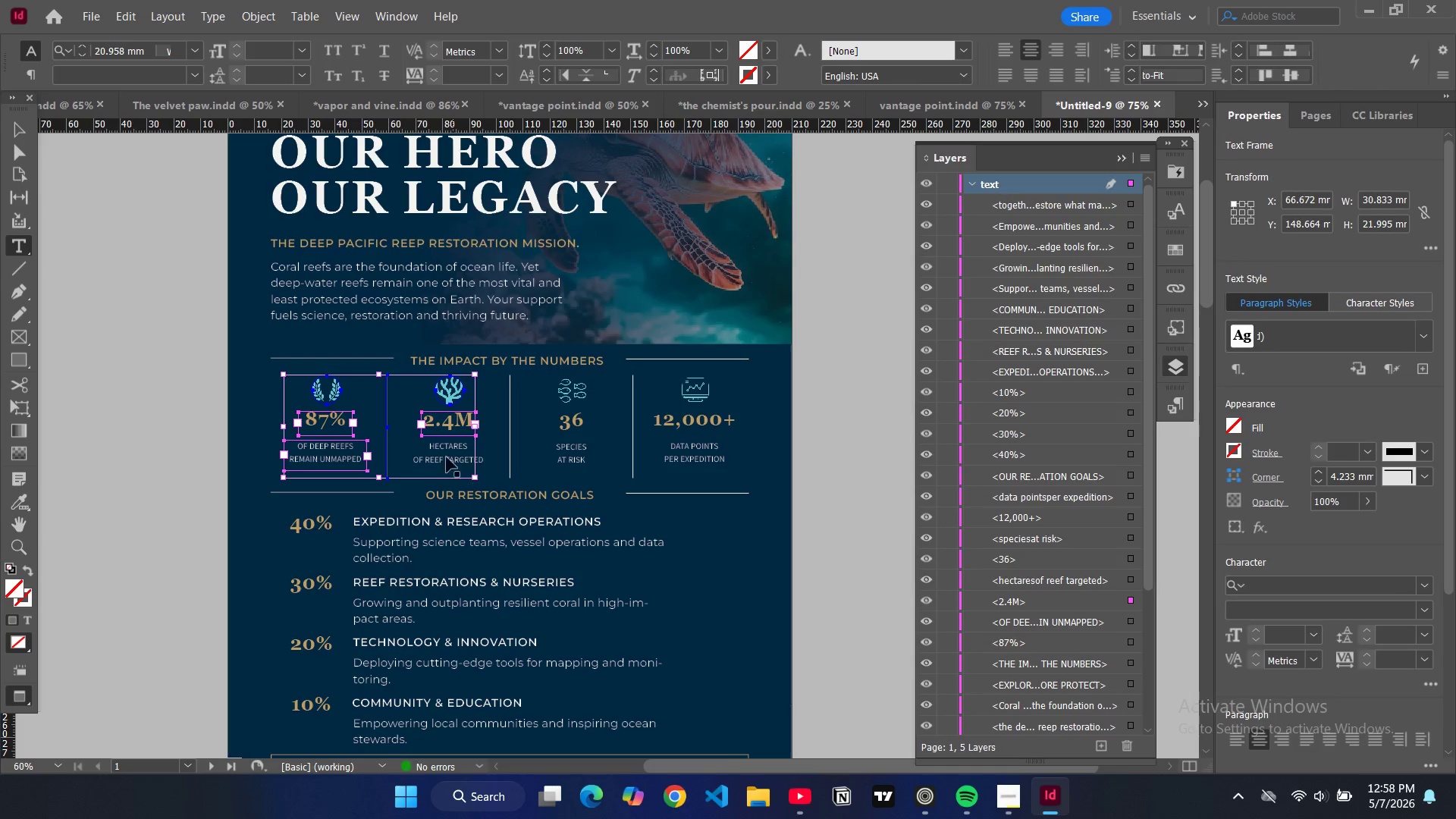 
hold_key(key=ShiftLeft, duration=1.03)
 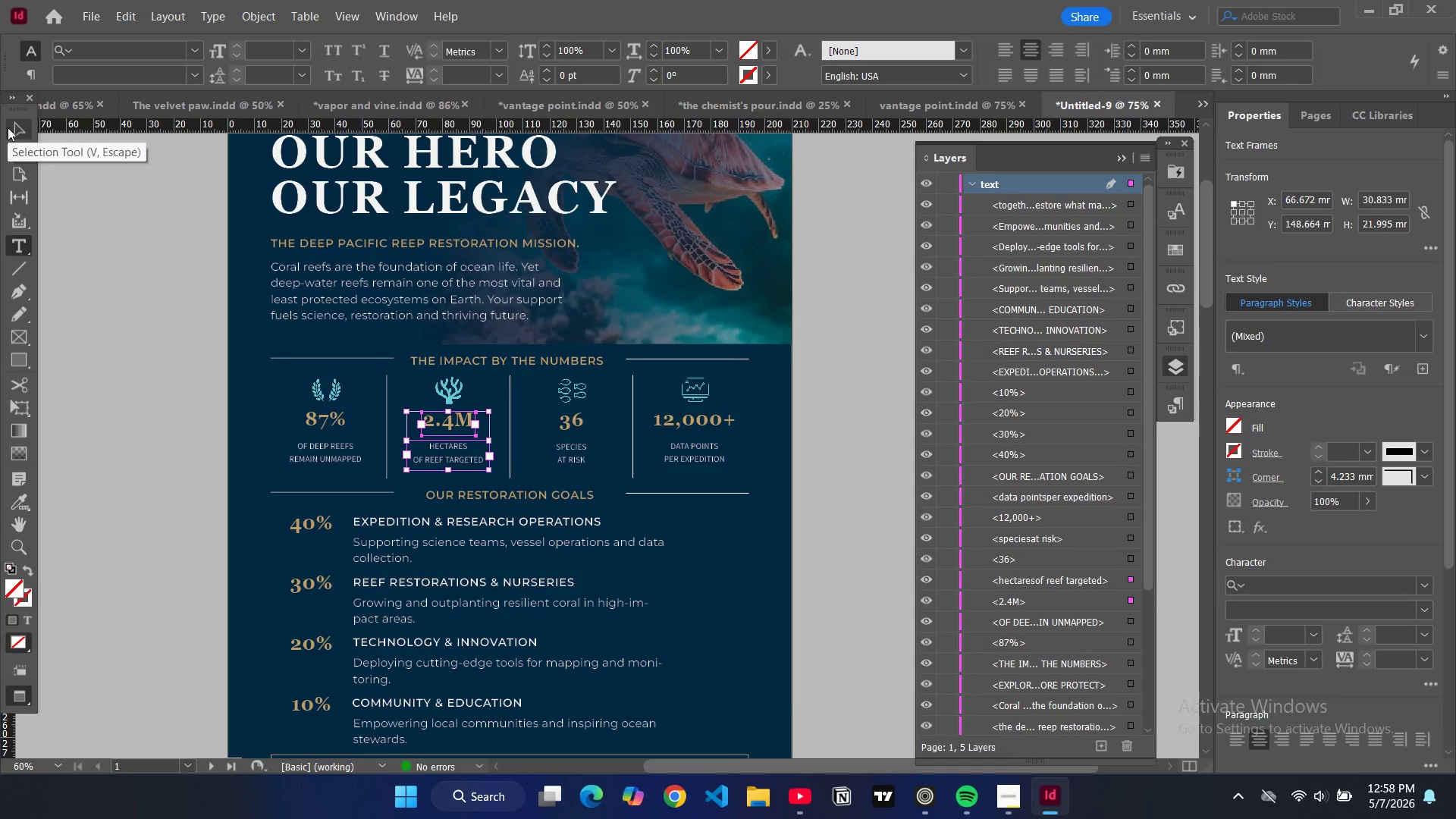 
left_click([8, 127])
 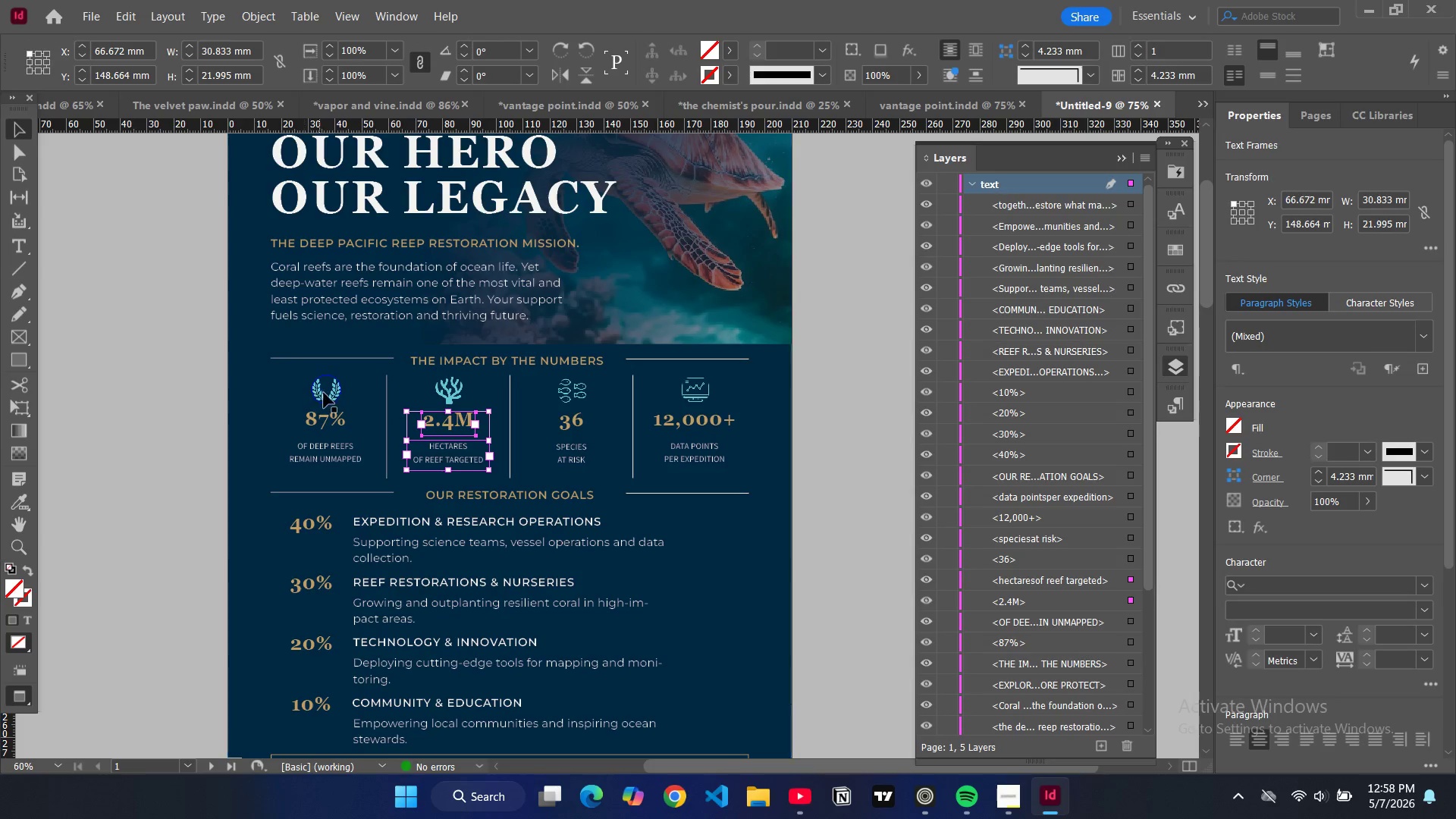 
left_click([325, 394])
 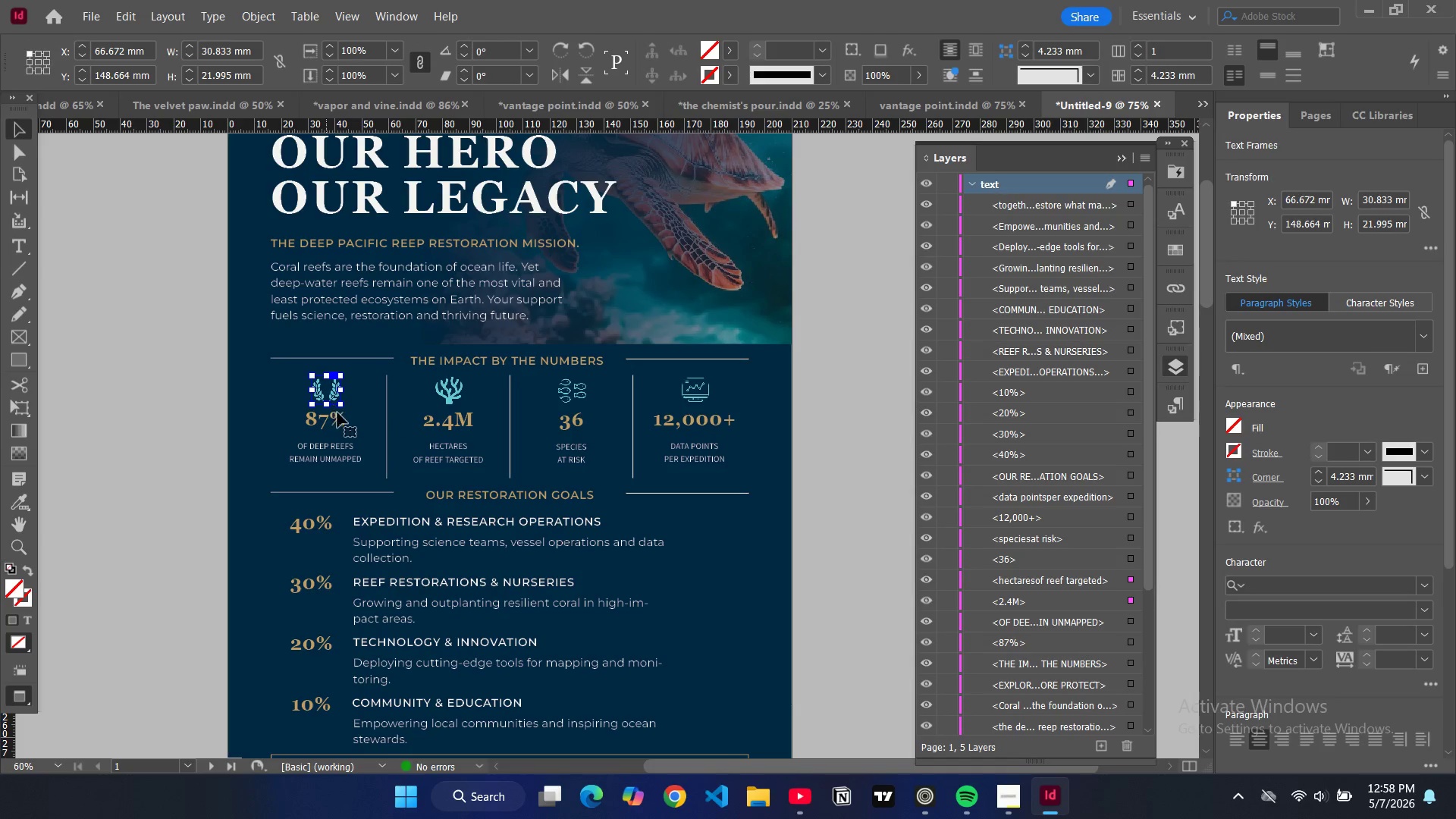 
hold_key(key=ShiftLeft, duration=1.53)
left_click([336, 419])
 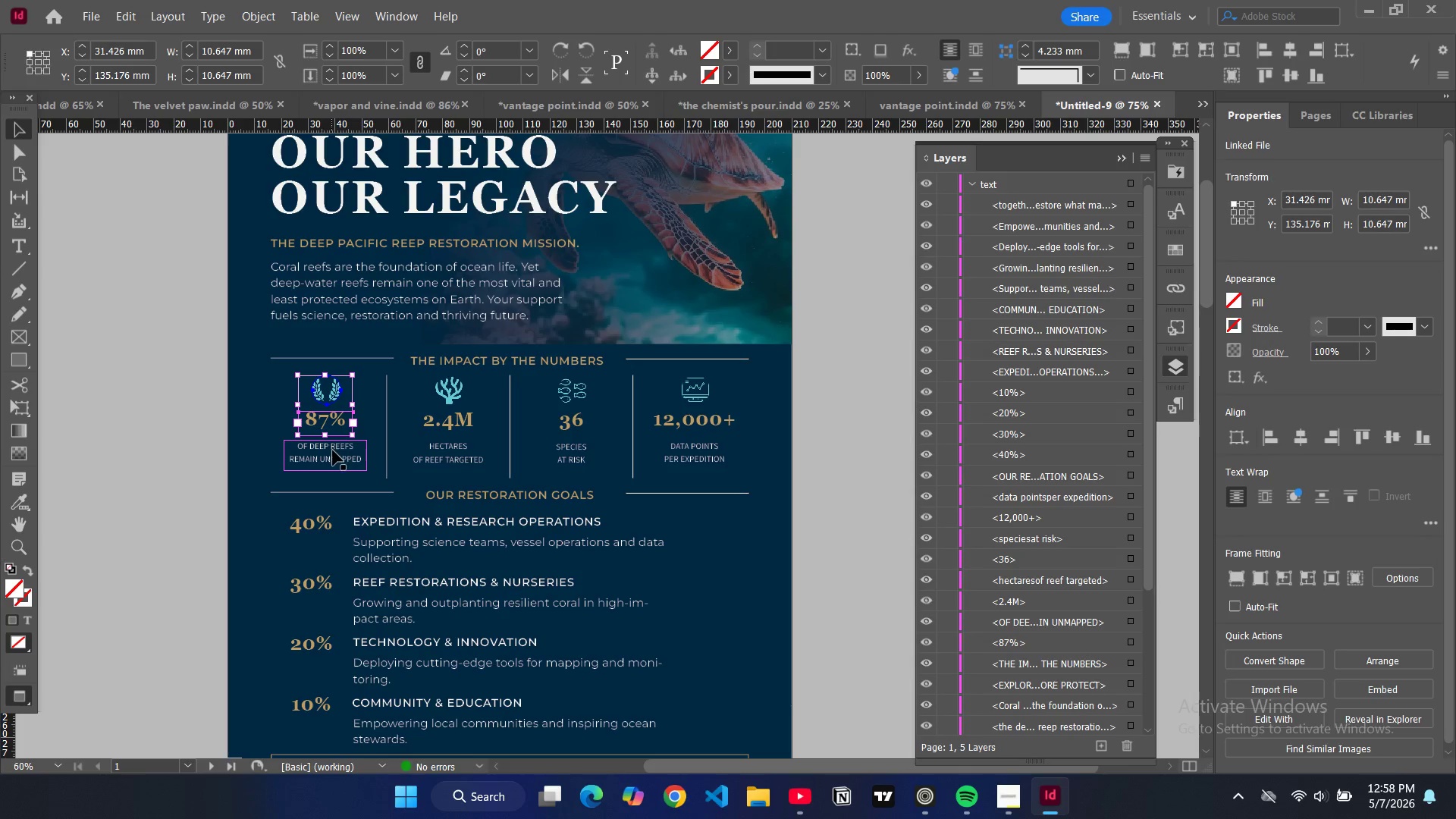 
left_click([333, 451])
 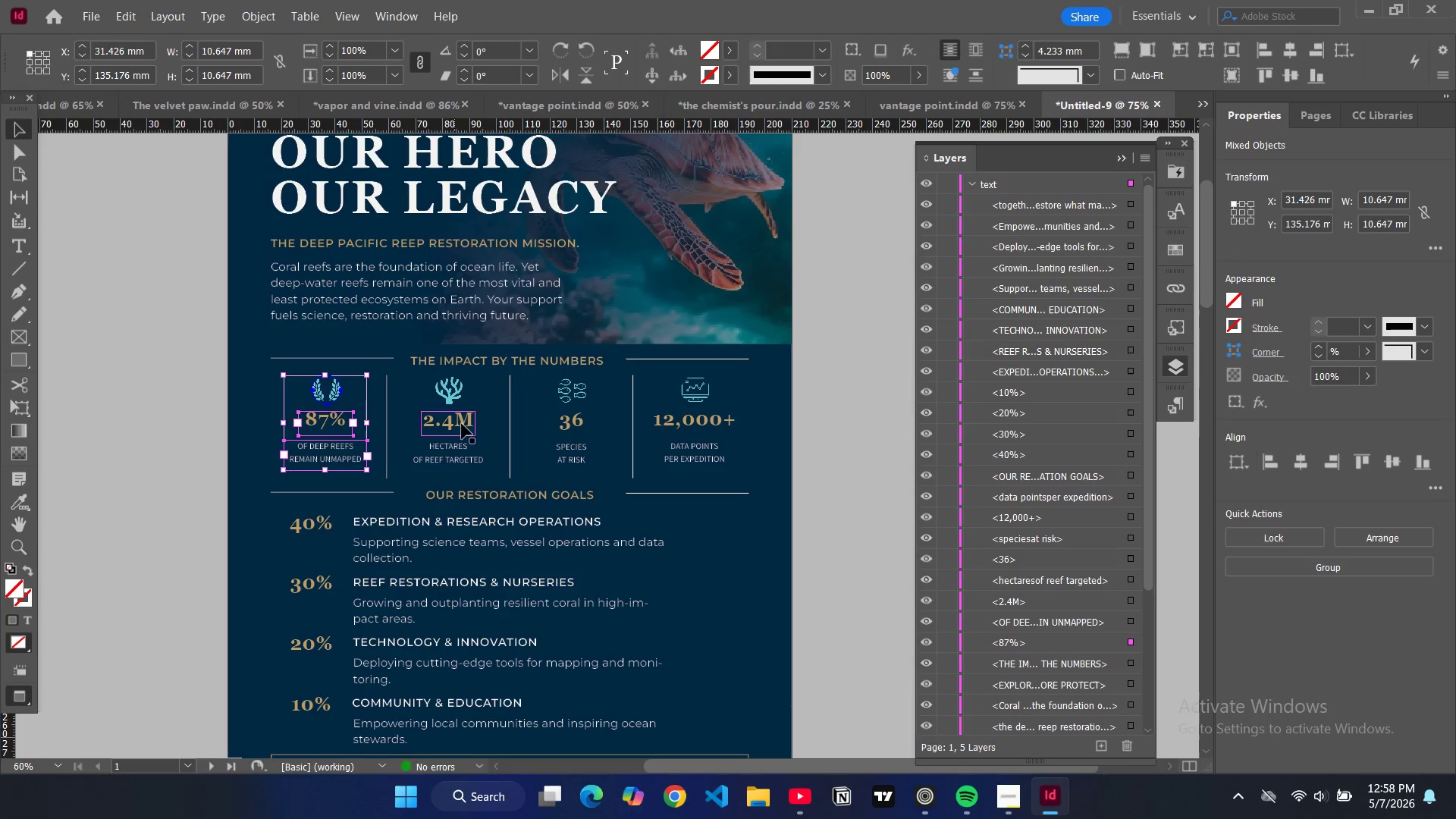 
hold_key(key=ShiftLeft, duration=1.52)
left_click([457, 391])
 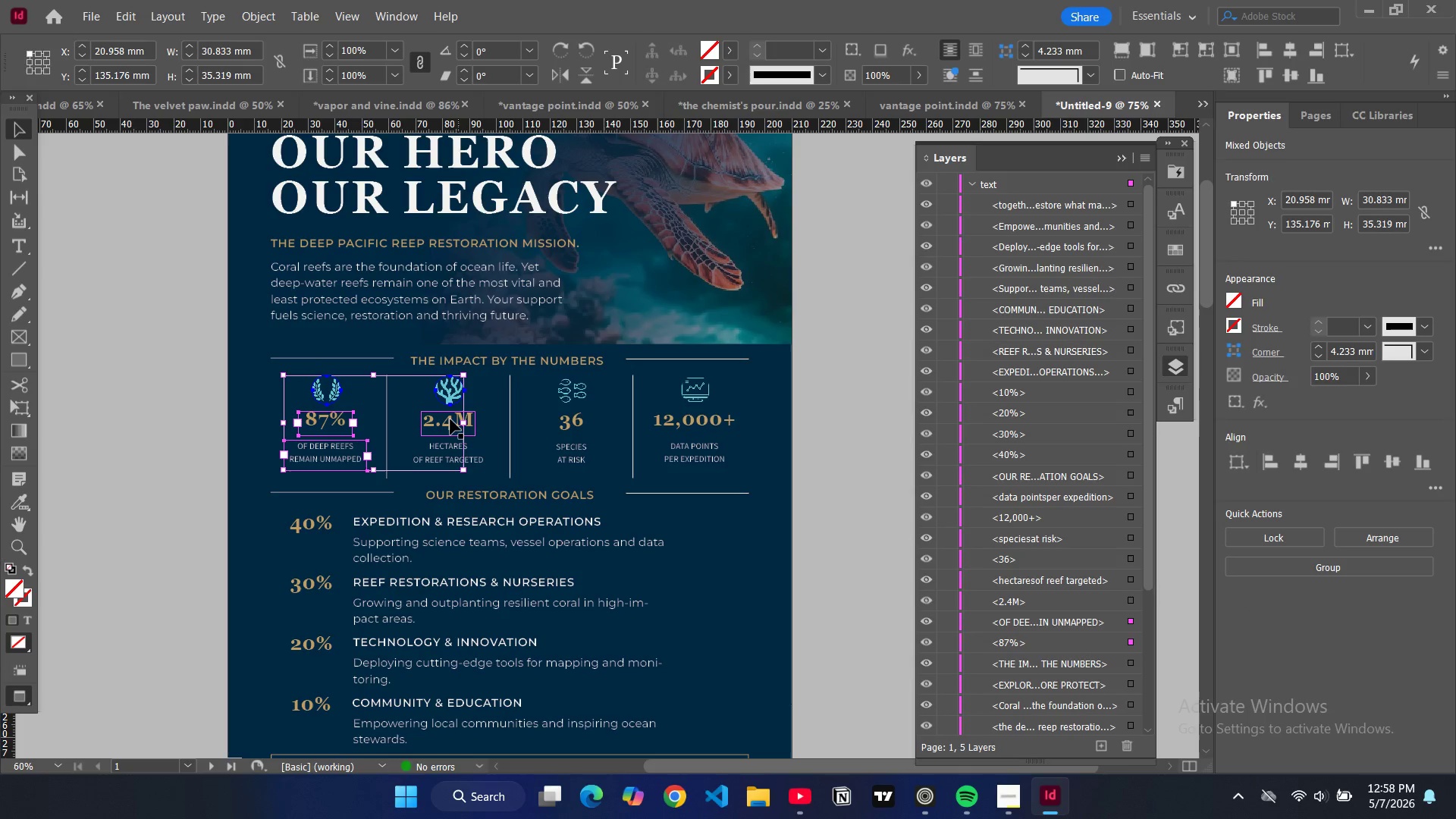 
hold_key(key=ShiftLeft, duration=1.5)
left_click([450, 419])
 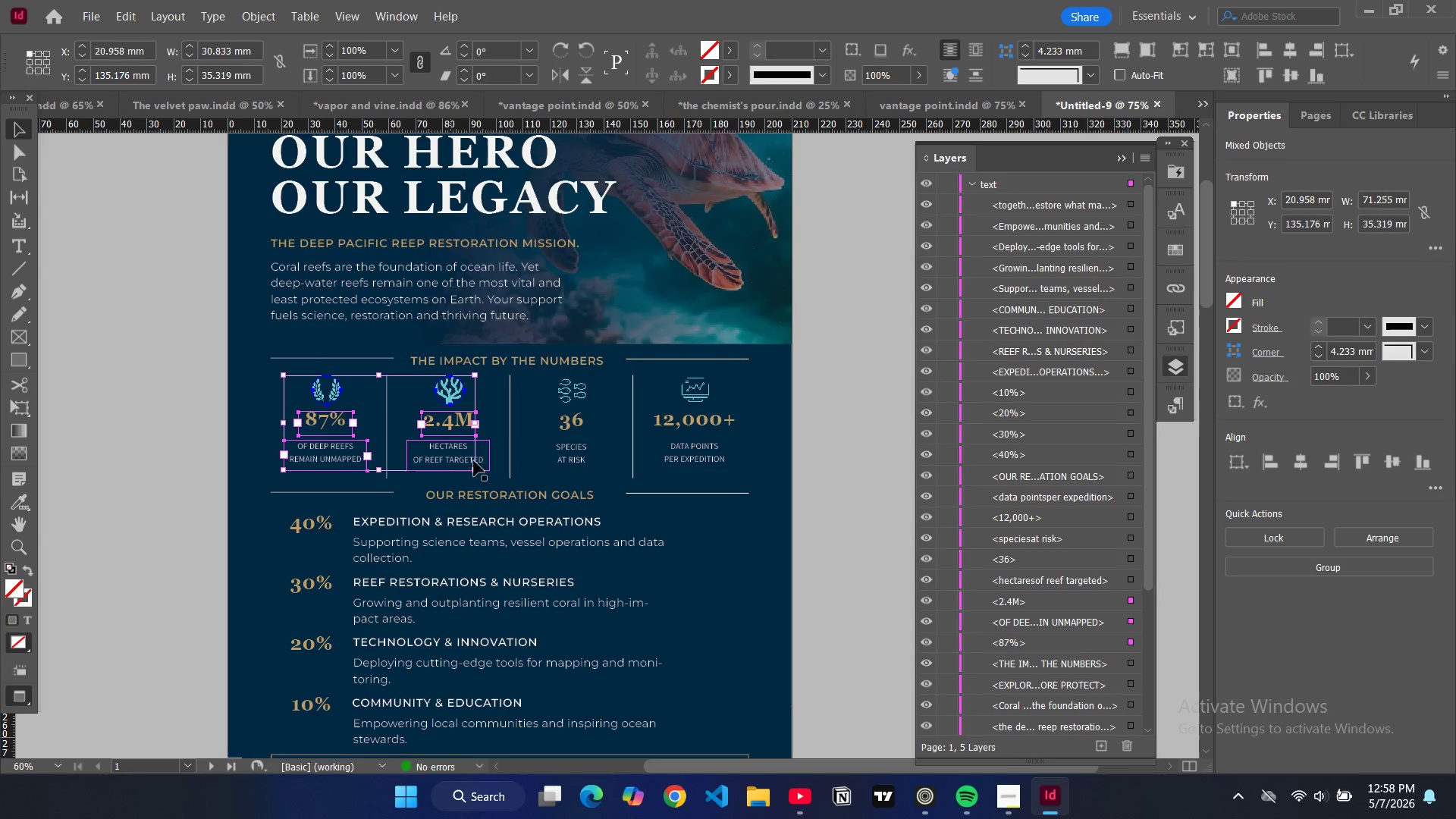 
left_click([484, 461])
 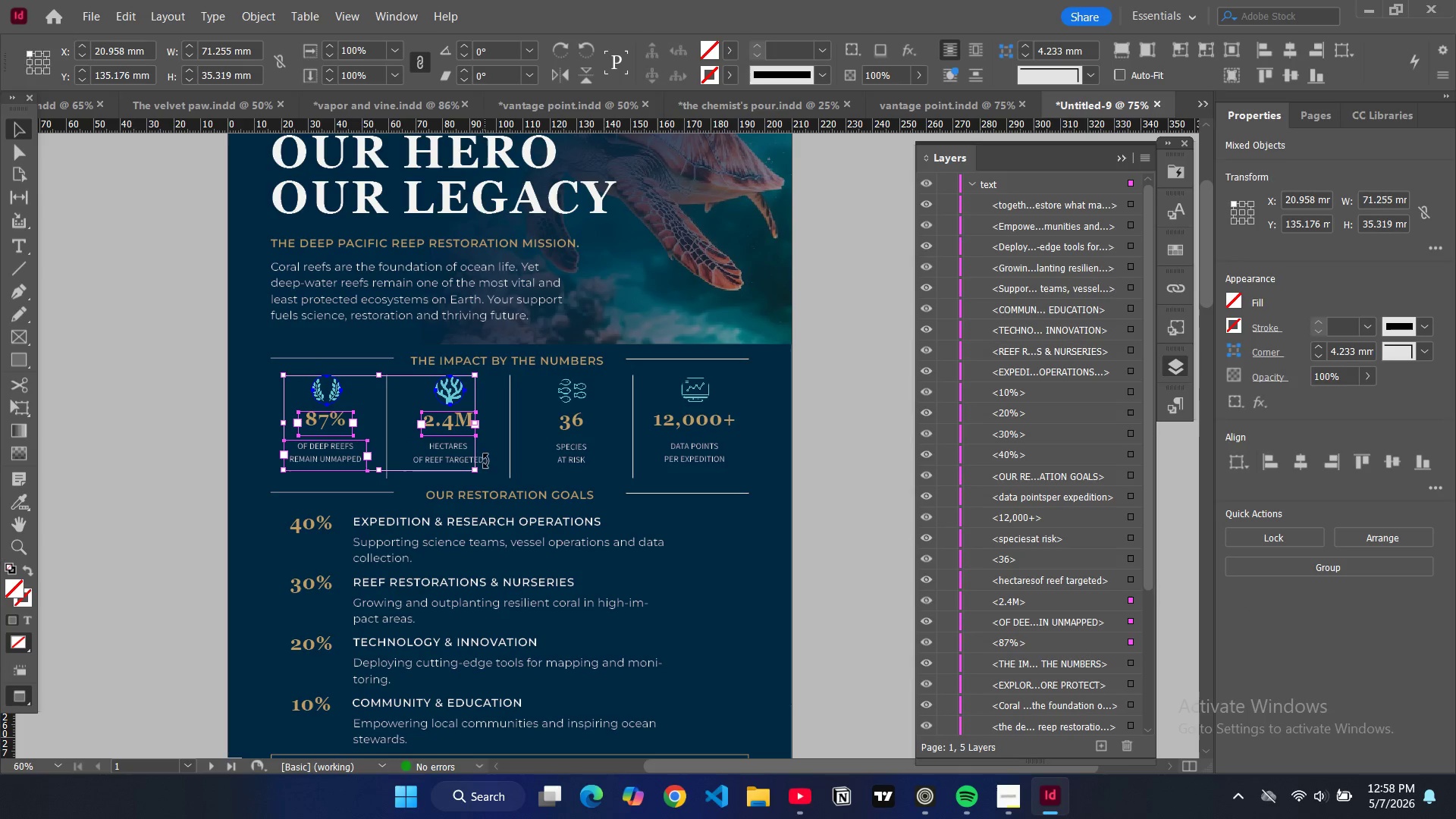 
hold_key(key=ShiftLeft, duration=1.61)
 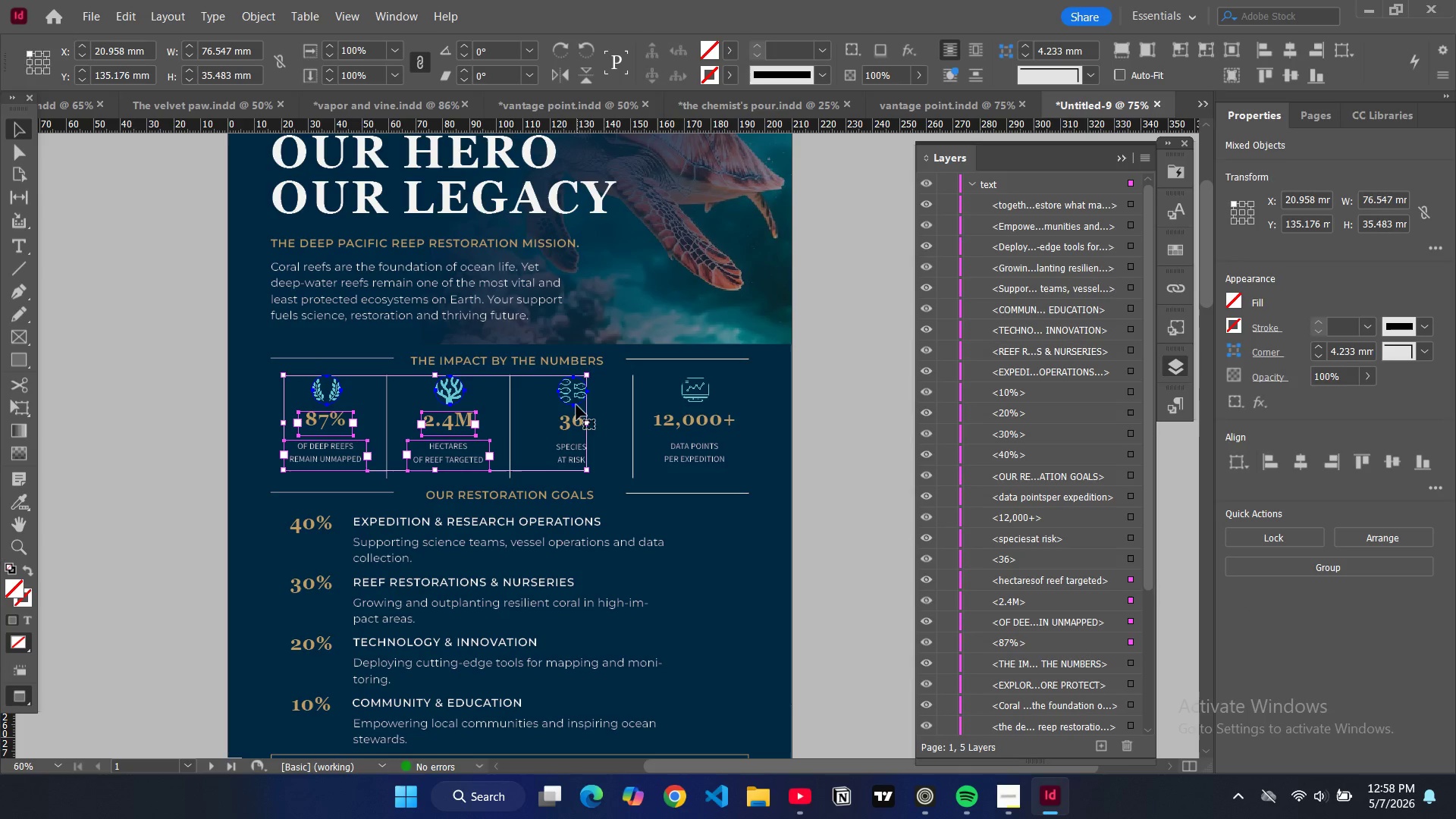 
hold_key(key=ShiftLeft, duration=1.5)
left_click([572, 424])
 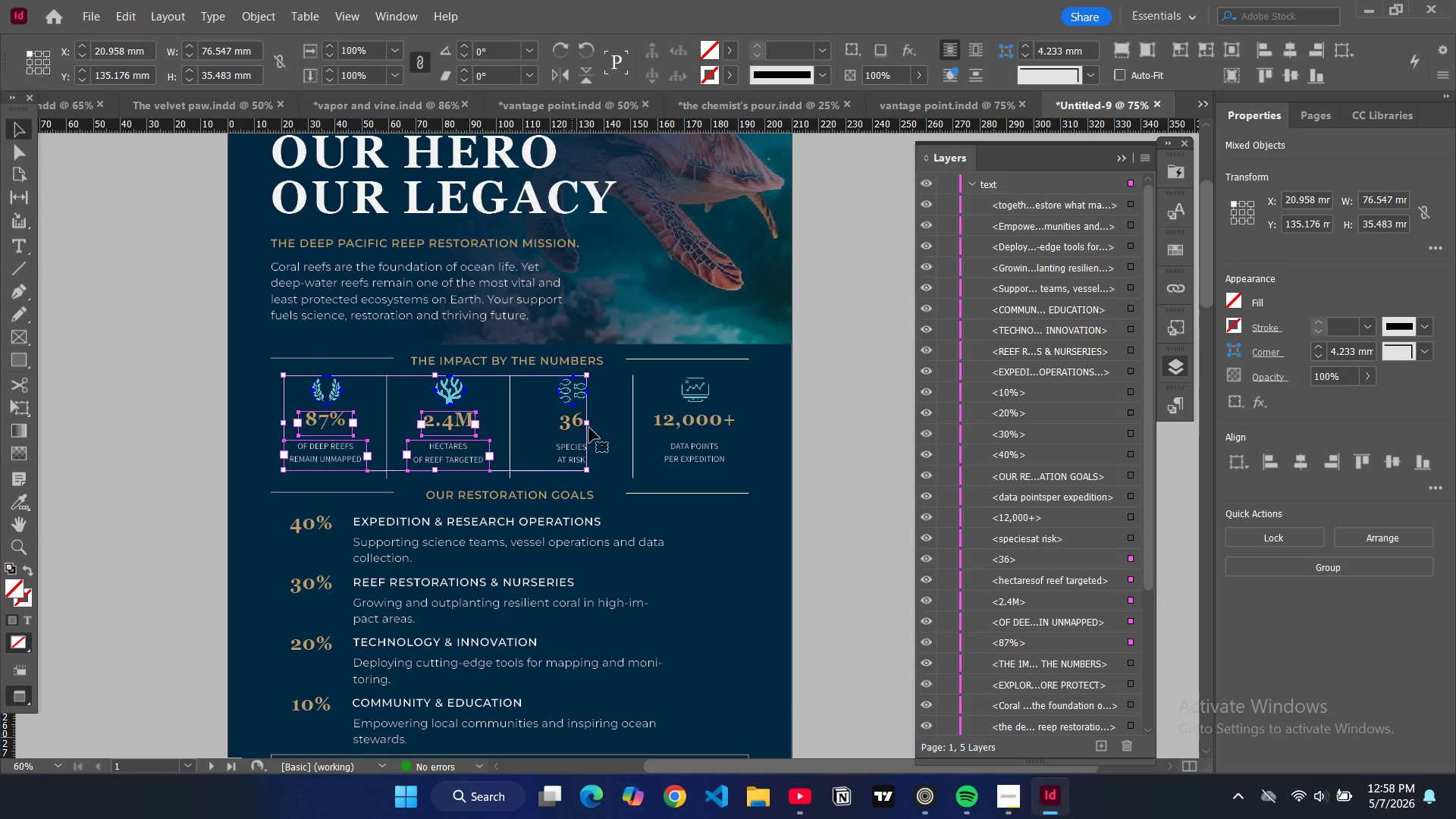 
hold_key(key=ShiftLeft, duration=1.52)
left_click([581, 456])
 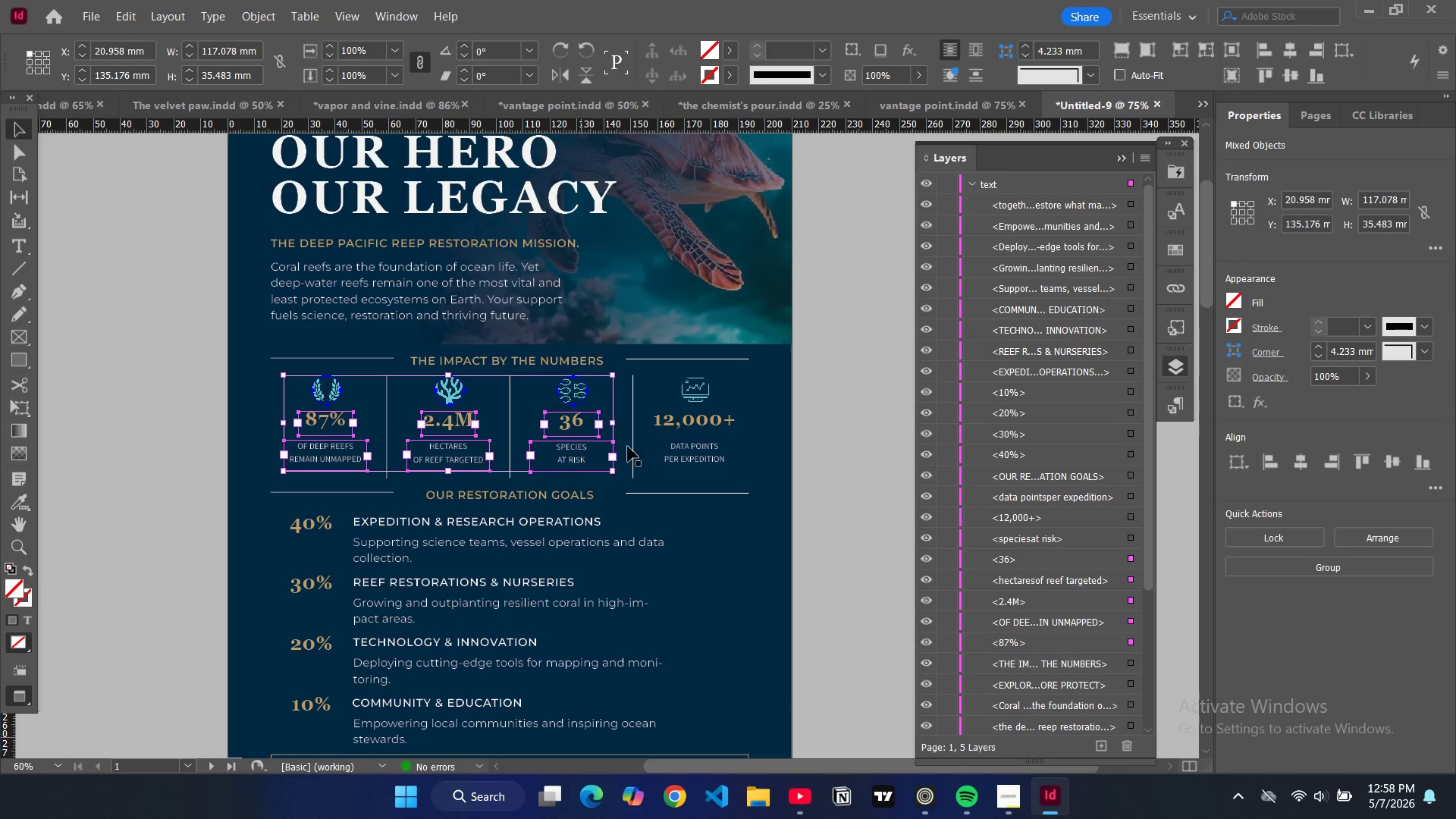 
hold_key(key=ShiftLeft, duration=1.5)
left_click([704, 391])
 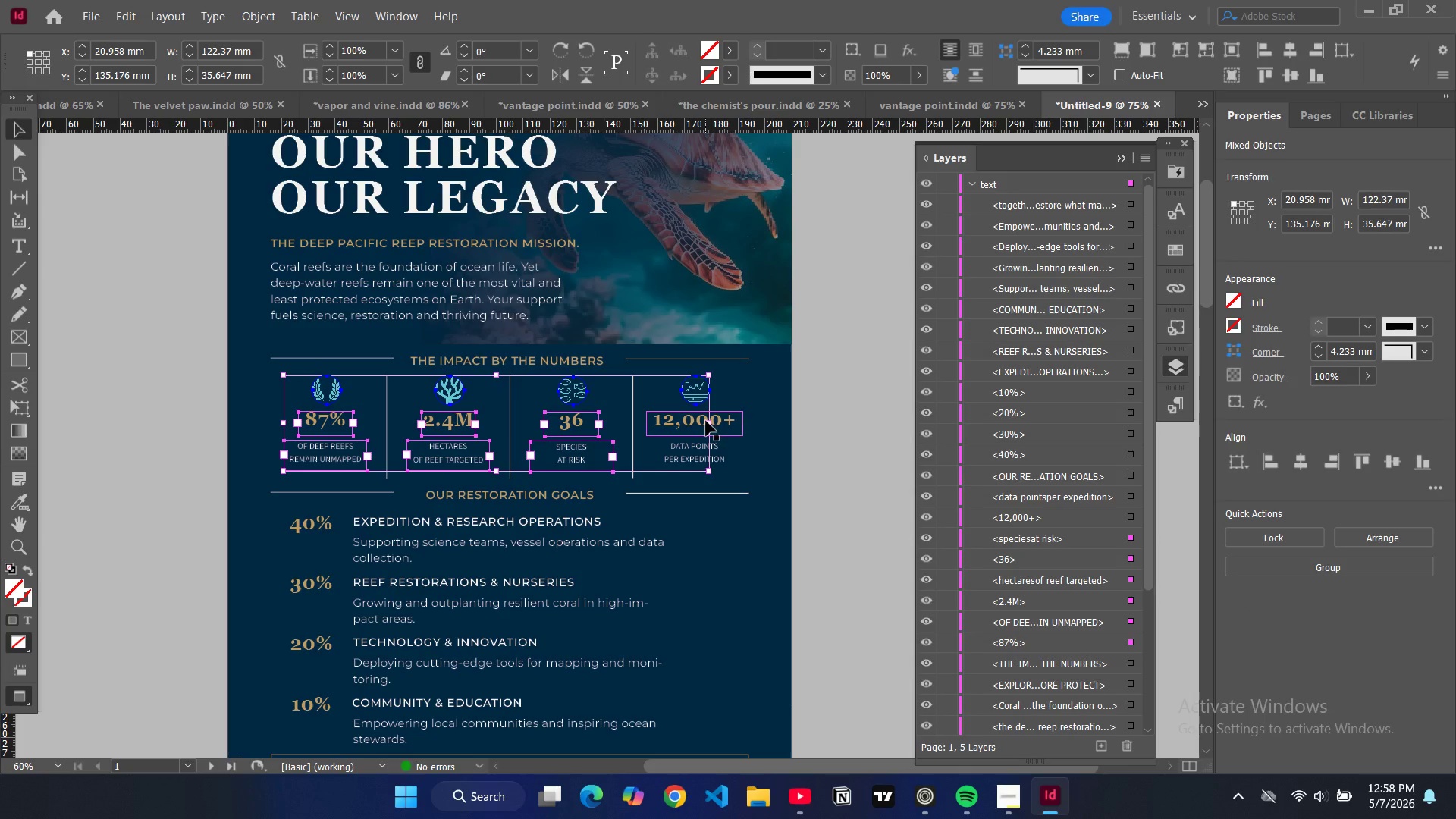 
hold_key(key=ShiftLeft, duration=1.51)
left_click([730, 425])
 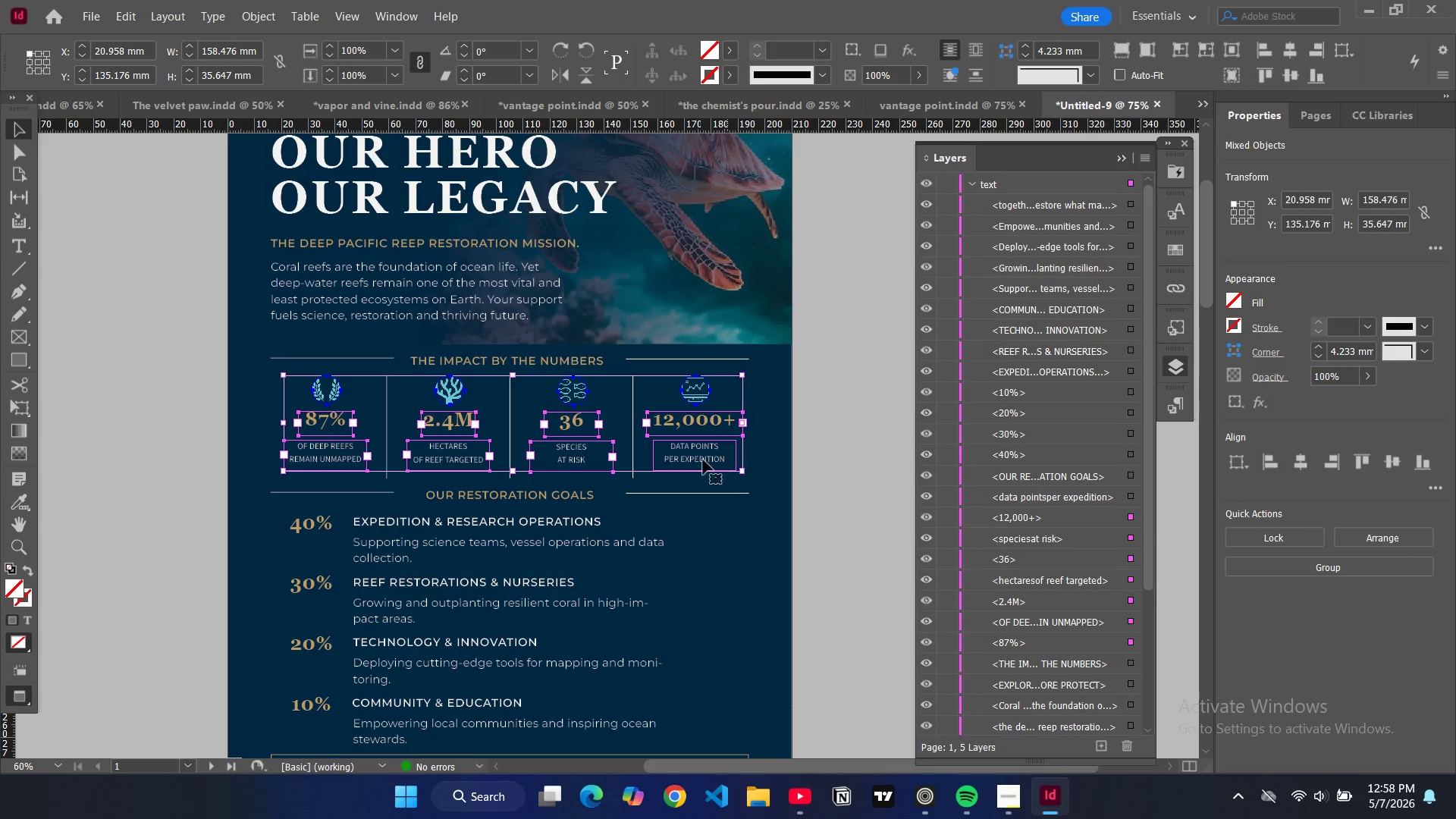 
hold_key(key=ShiftLeft, duration=1.52)
 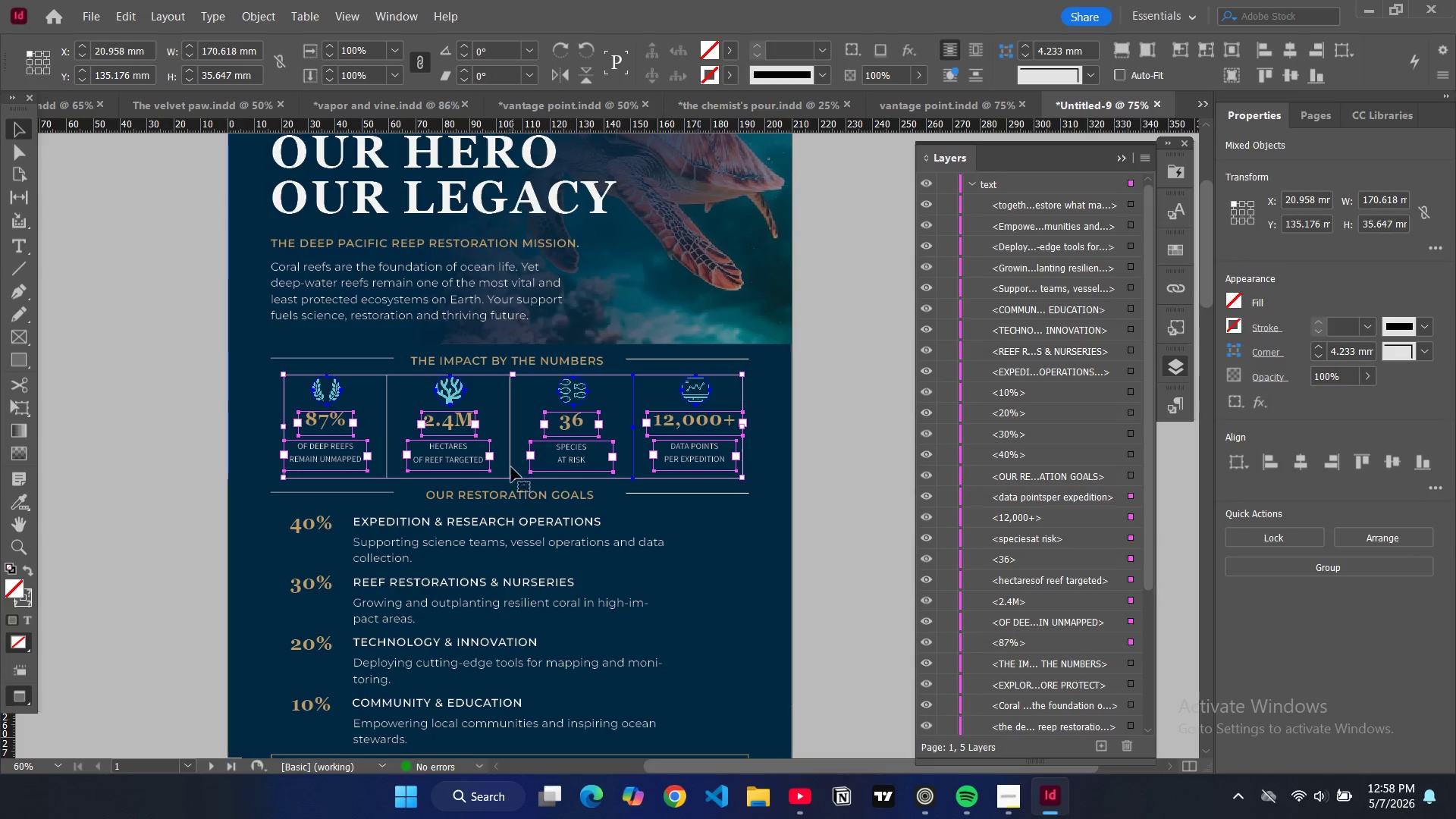 
hold_key(key=ShiftLeft, duration=1.51)
left_click([512, 464])
 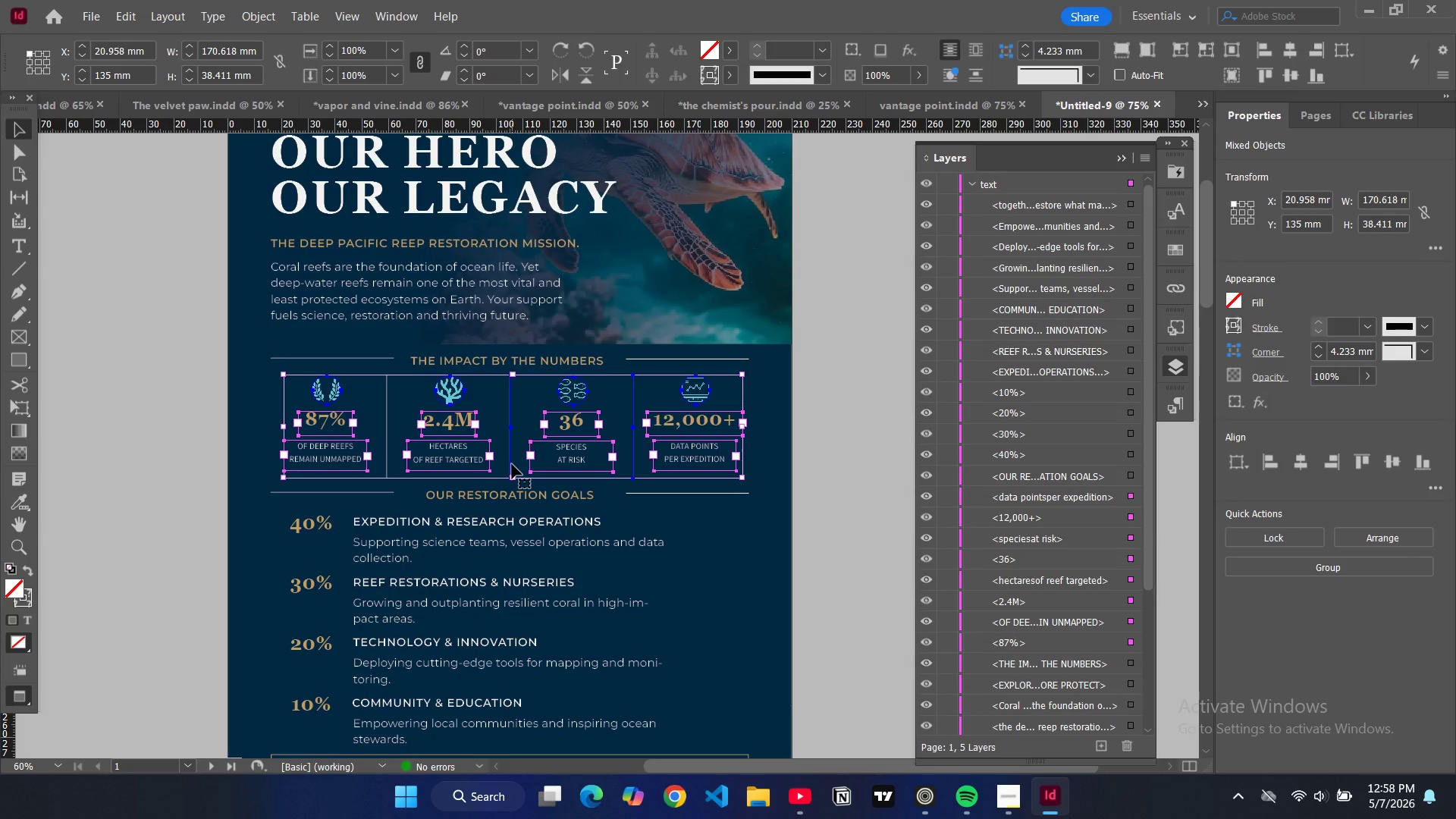 
hold_key(key=ShiftLeft, duration=1.52)
 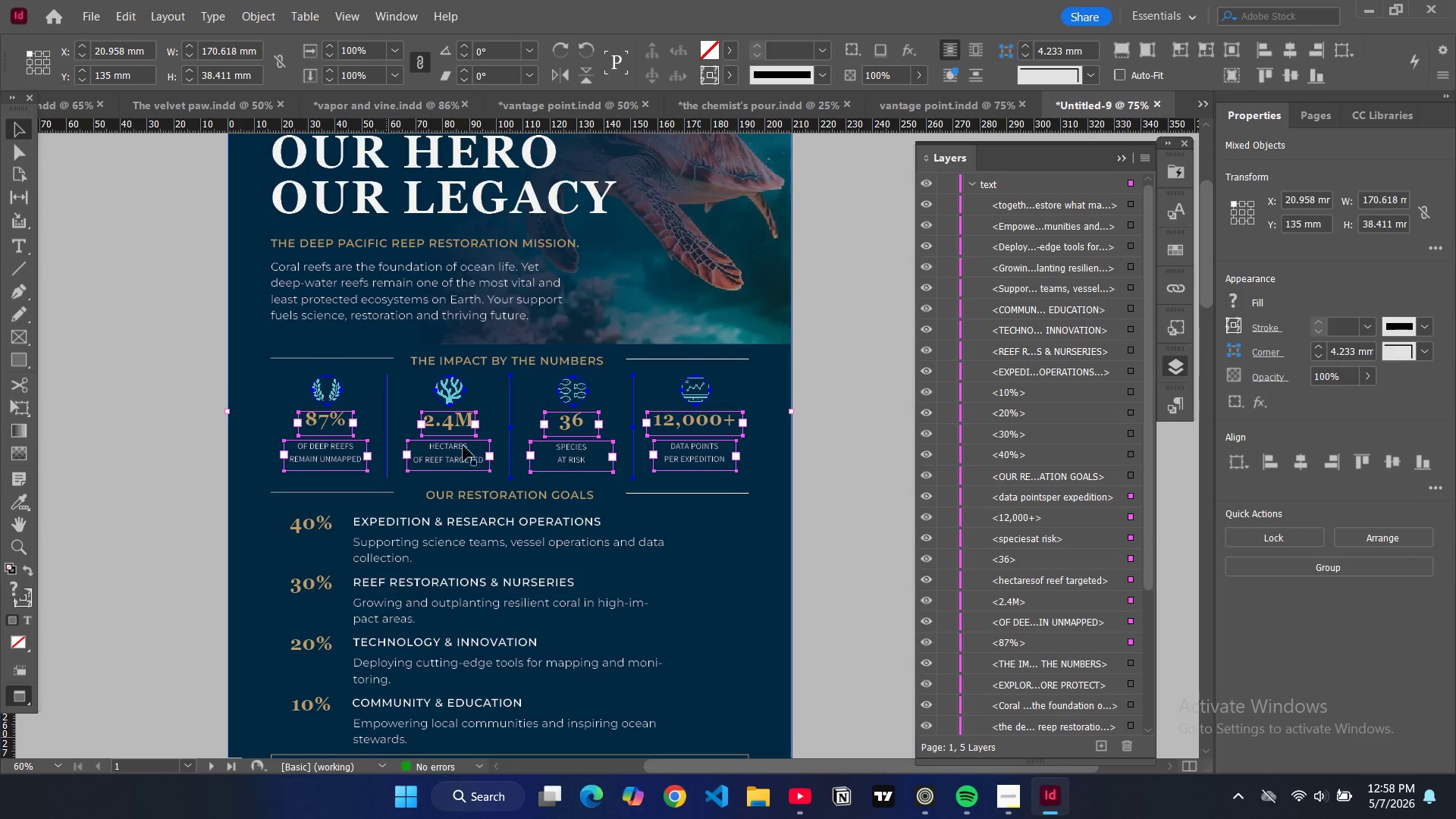 
hold_key(key=ShiftLeft, duration=0.95)
 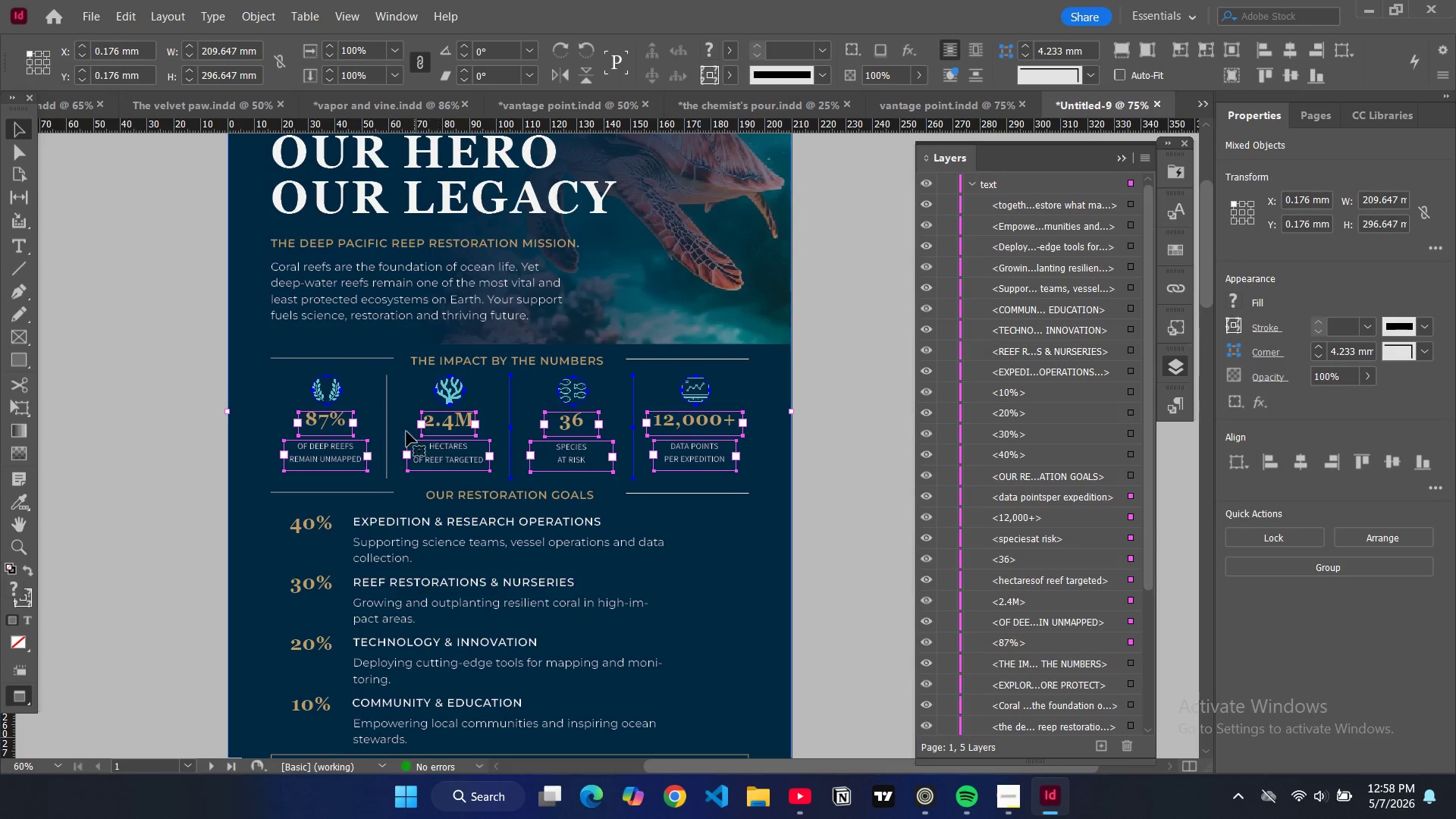 
hold_key(key=ShiftLeft, duration=1.53)
left_click([388, 436])
 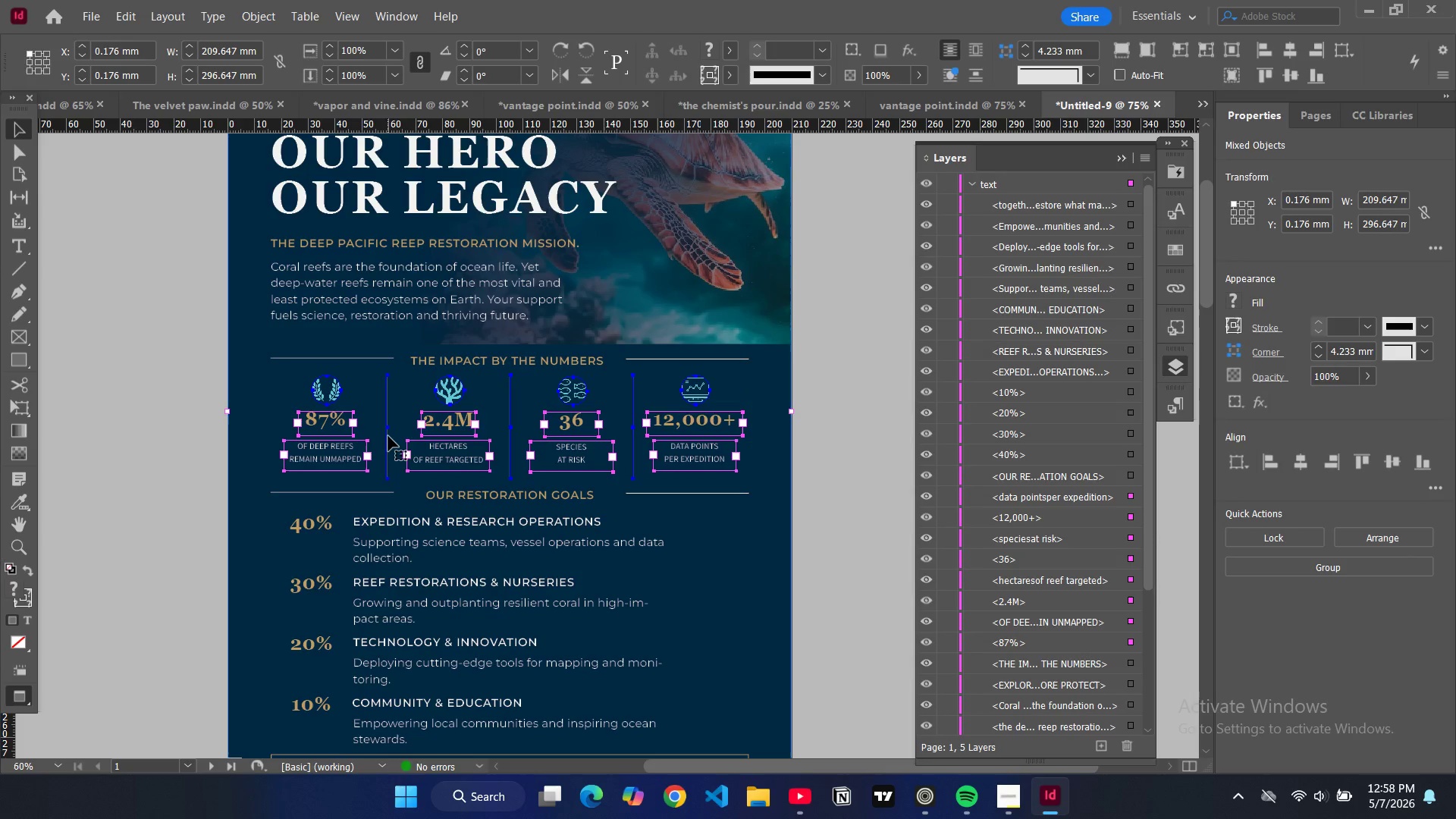 
hold_key(key=ShiftLeft, duration=0.61)
 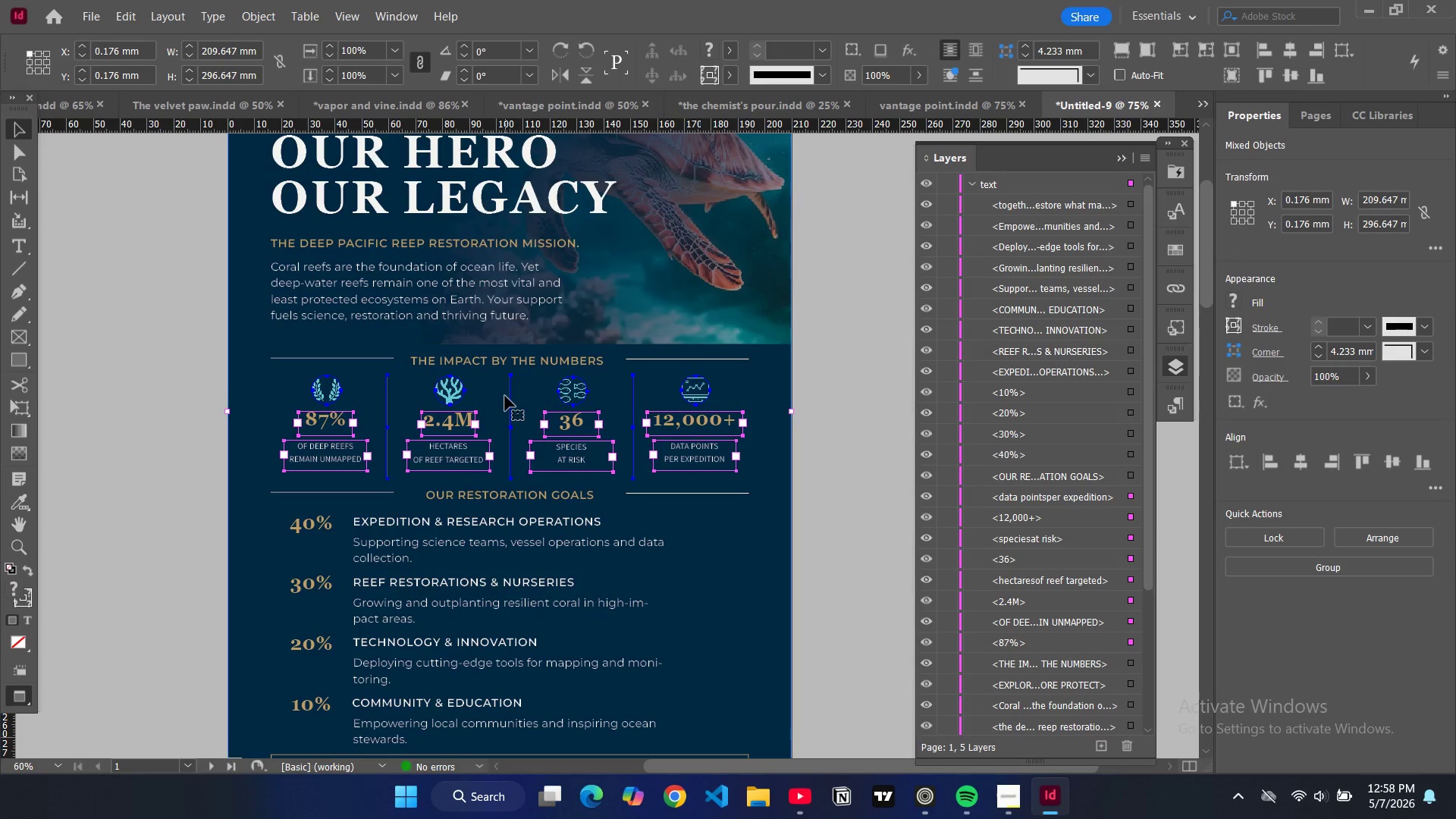 
key(Control+C)
 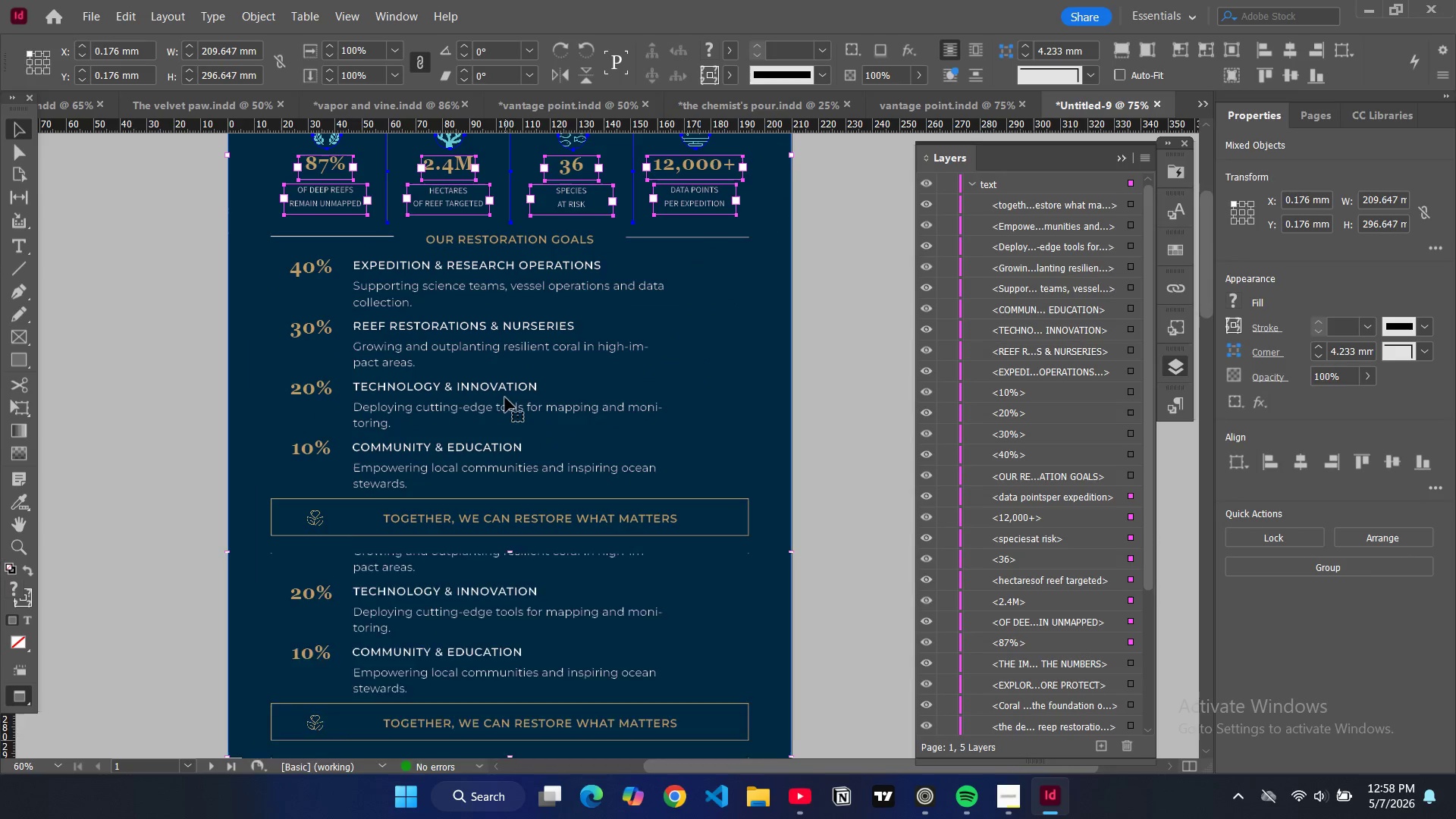 
scroll: coordinate [494, 446], scroll_direction: down, amount: 21.0
 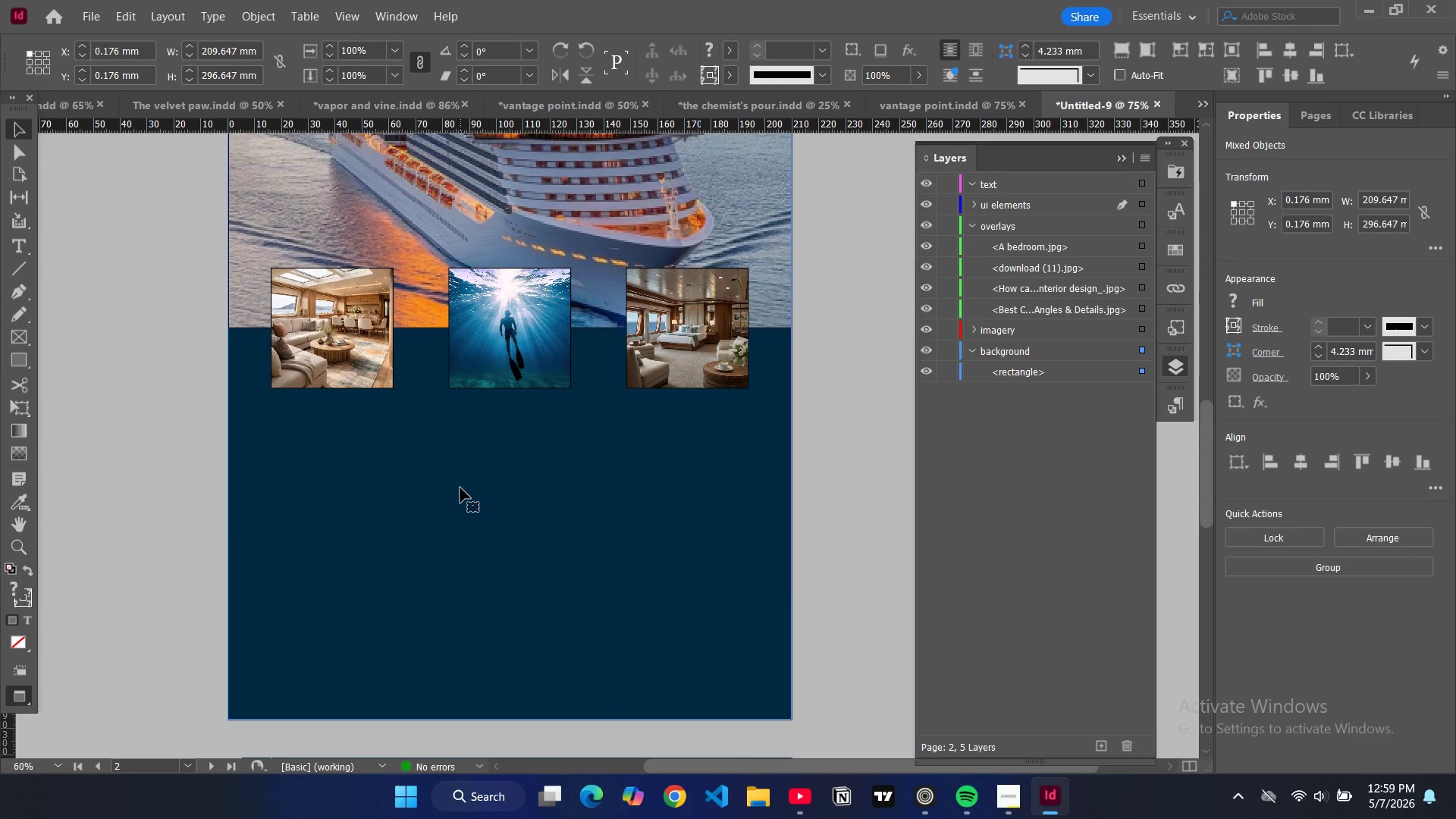 
key(Control+V)
 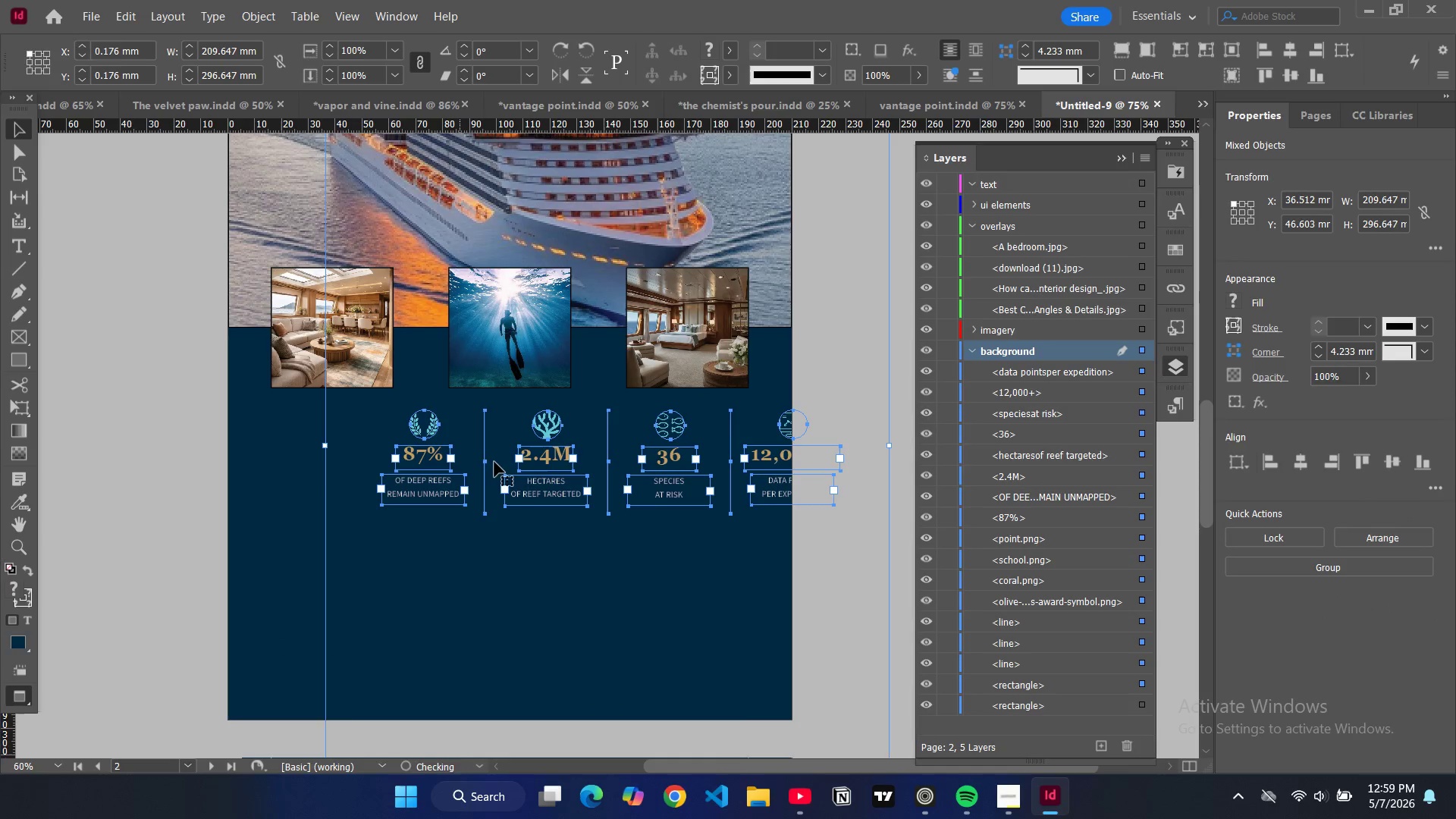 
left_click_drag(start_coordinate=[490, 460], to_coordinate=[389, 453])
 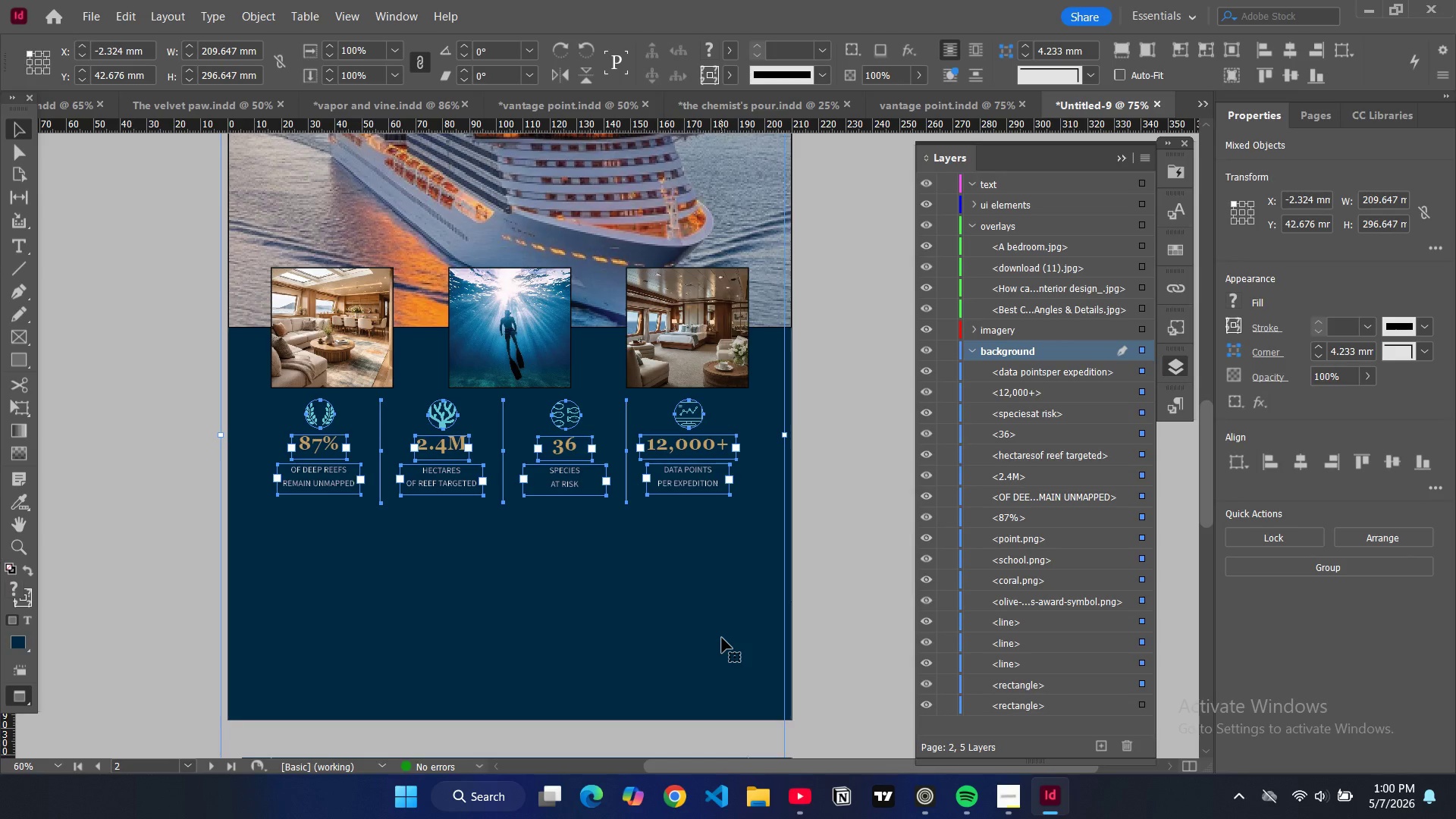 
wait(67.22)
 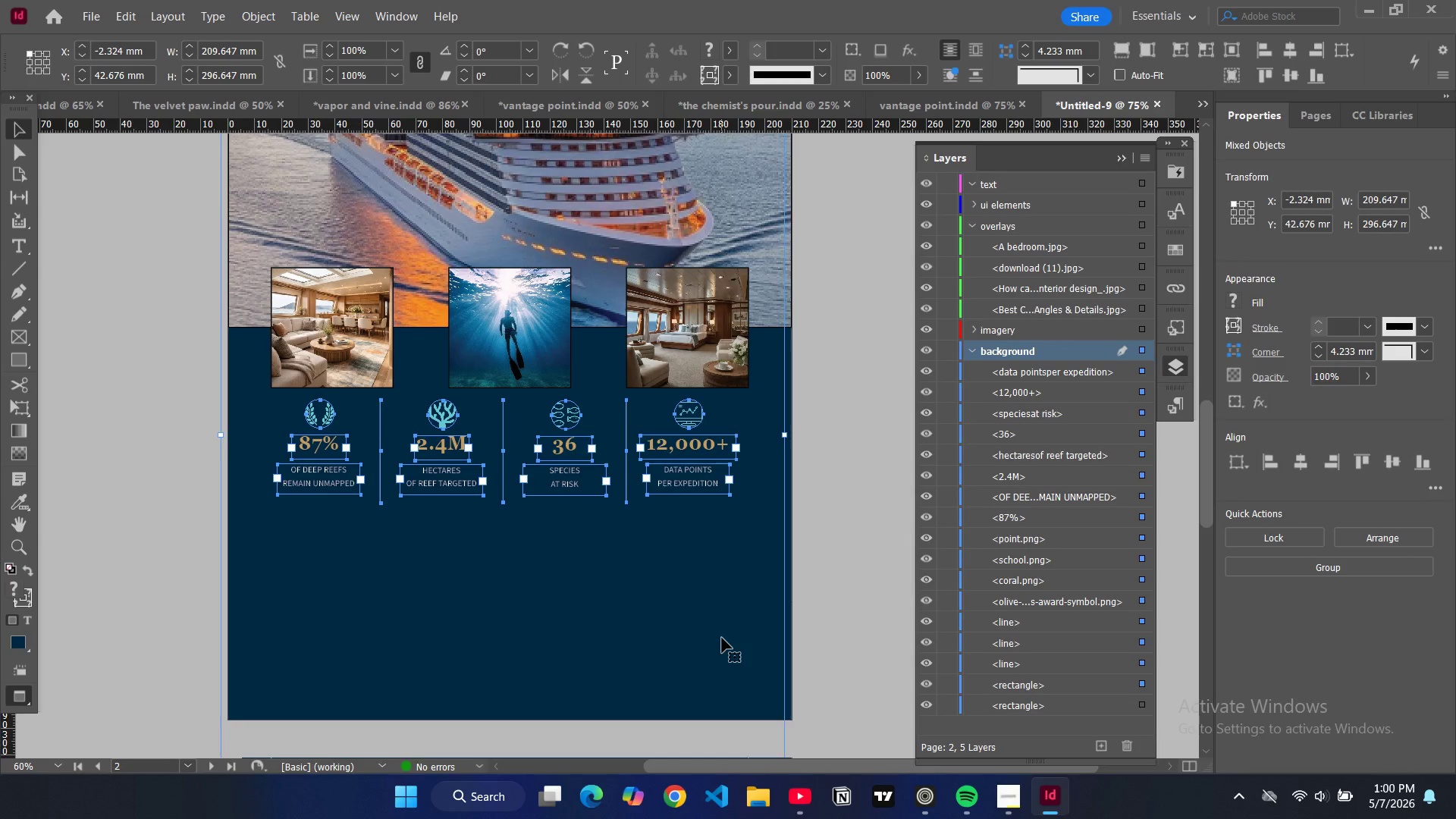 
left_click([21, 130])
 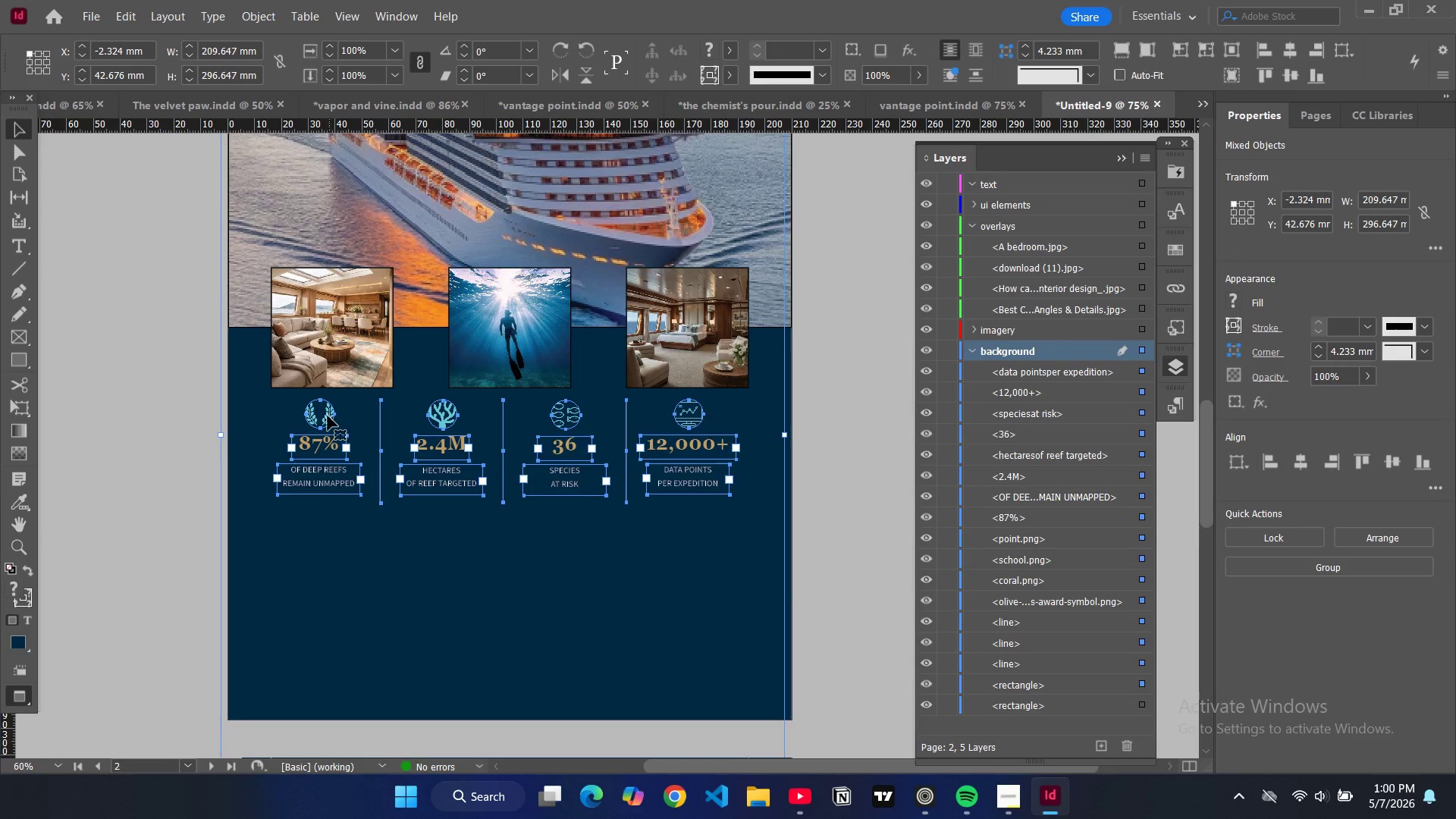 
left_click([328, 415])
 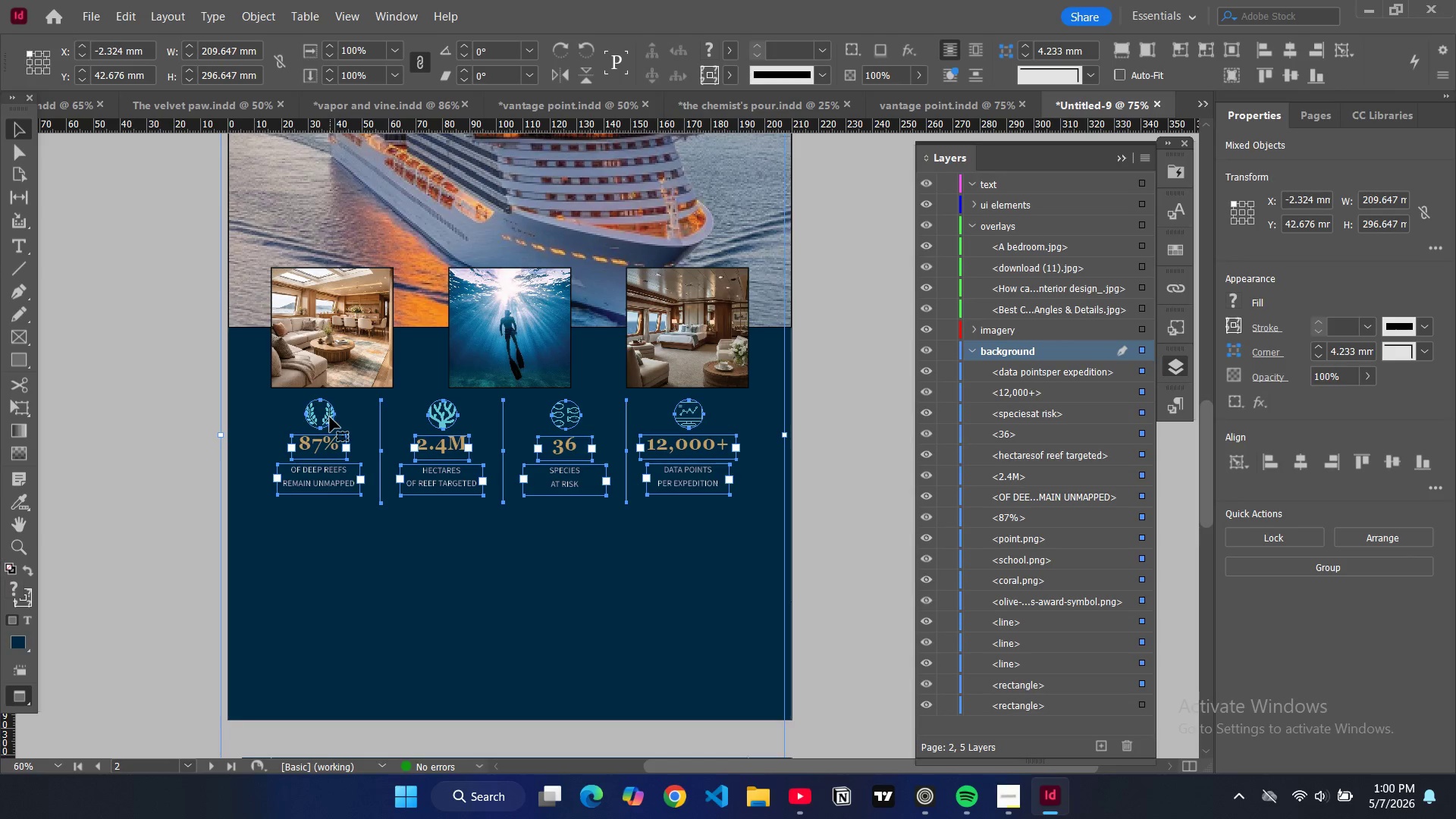 
double_click([330, 417])
 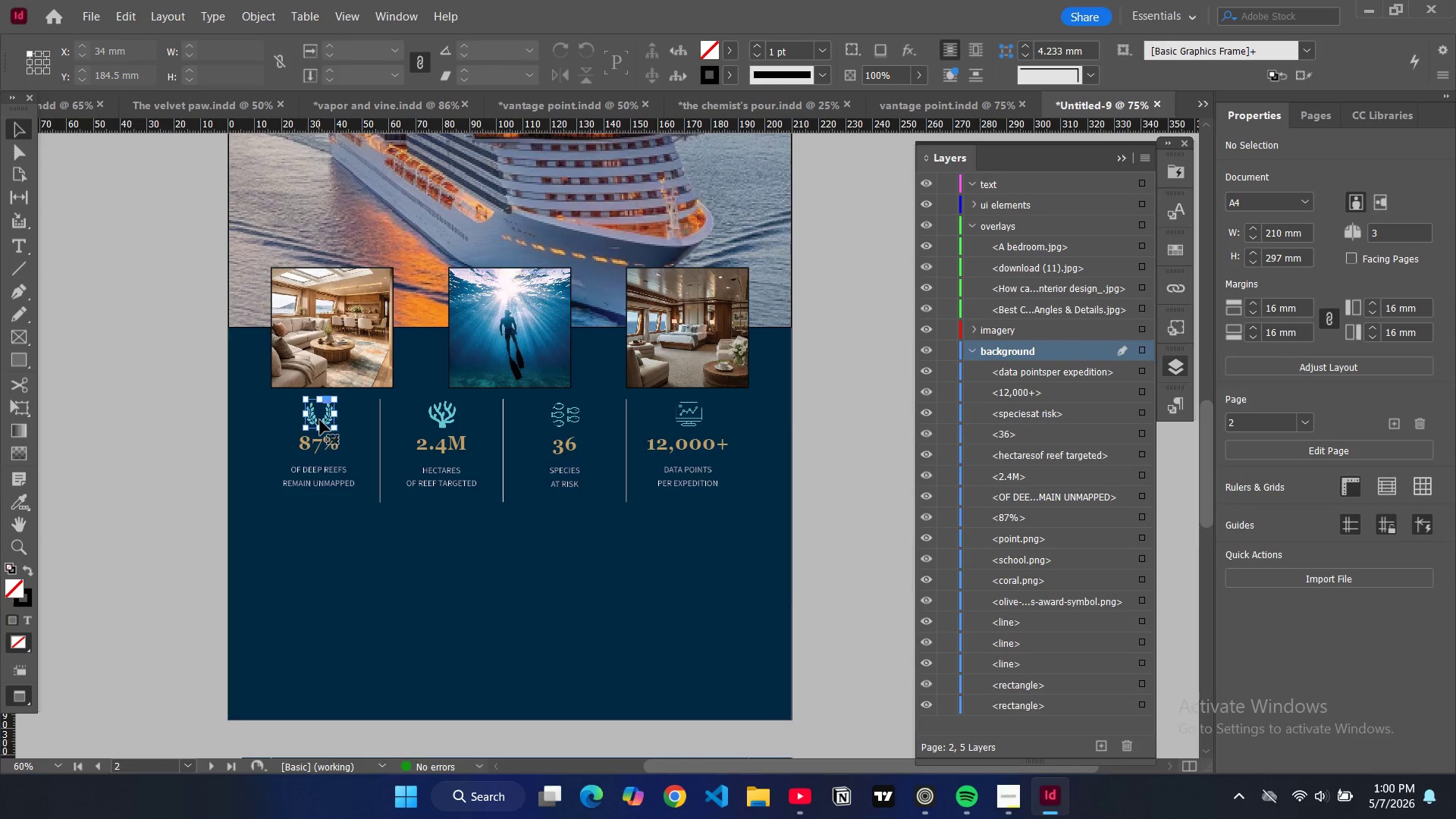 
key(Control+ControlLeft)
 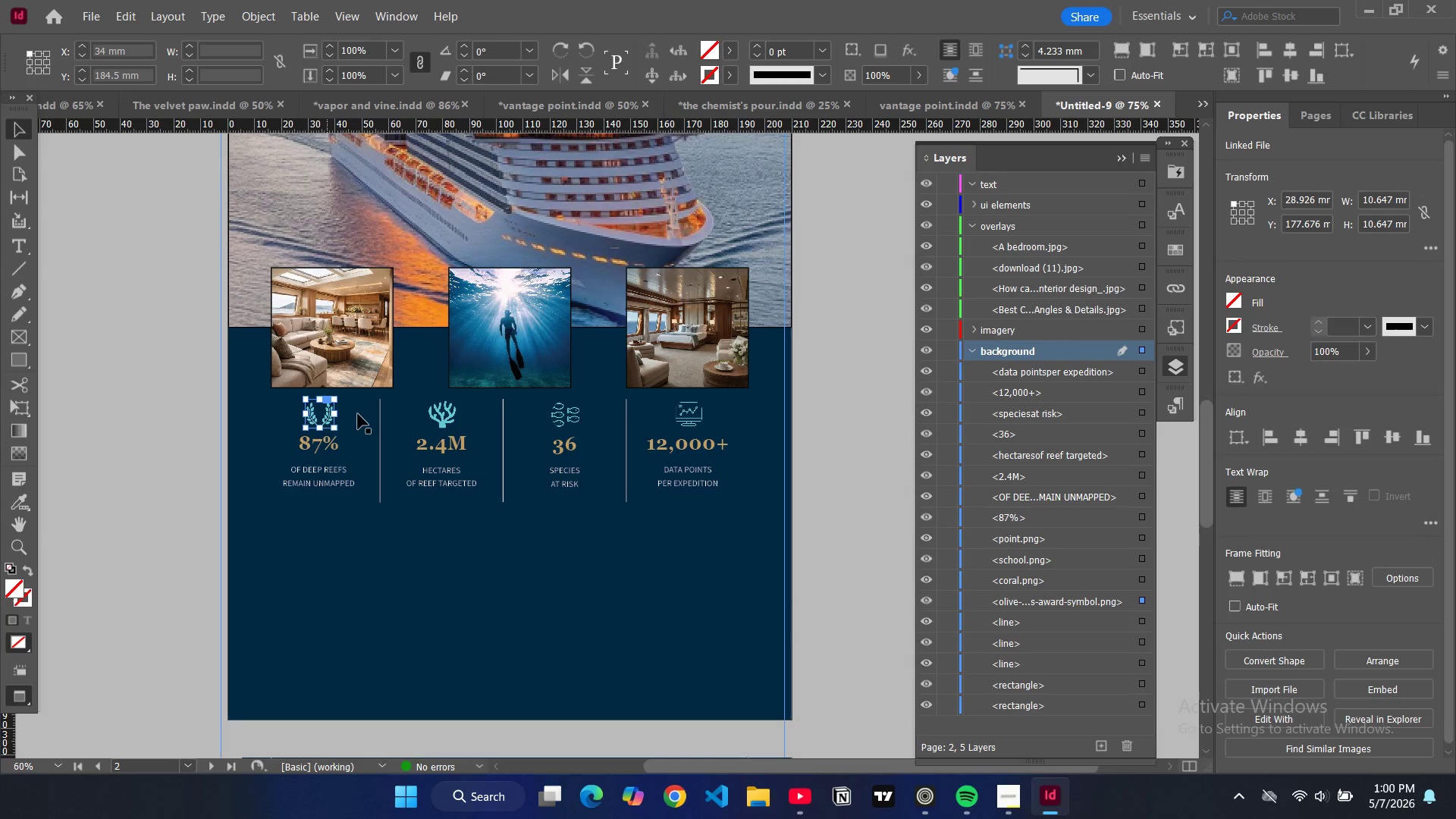 
key(Control+D)
 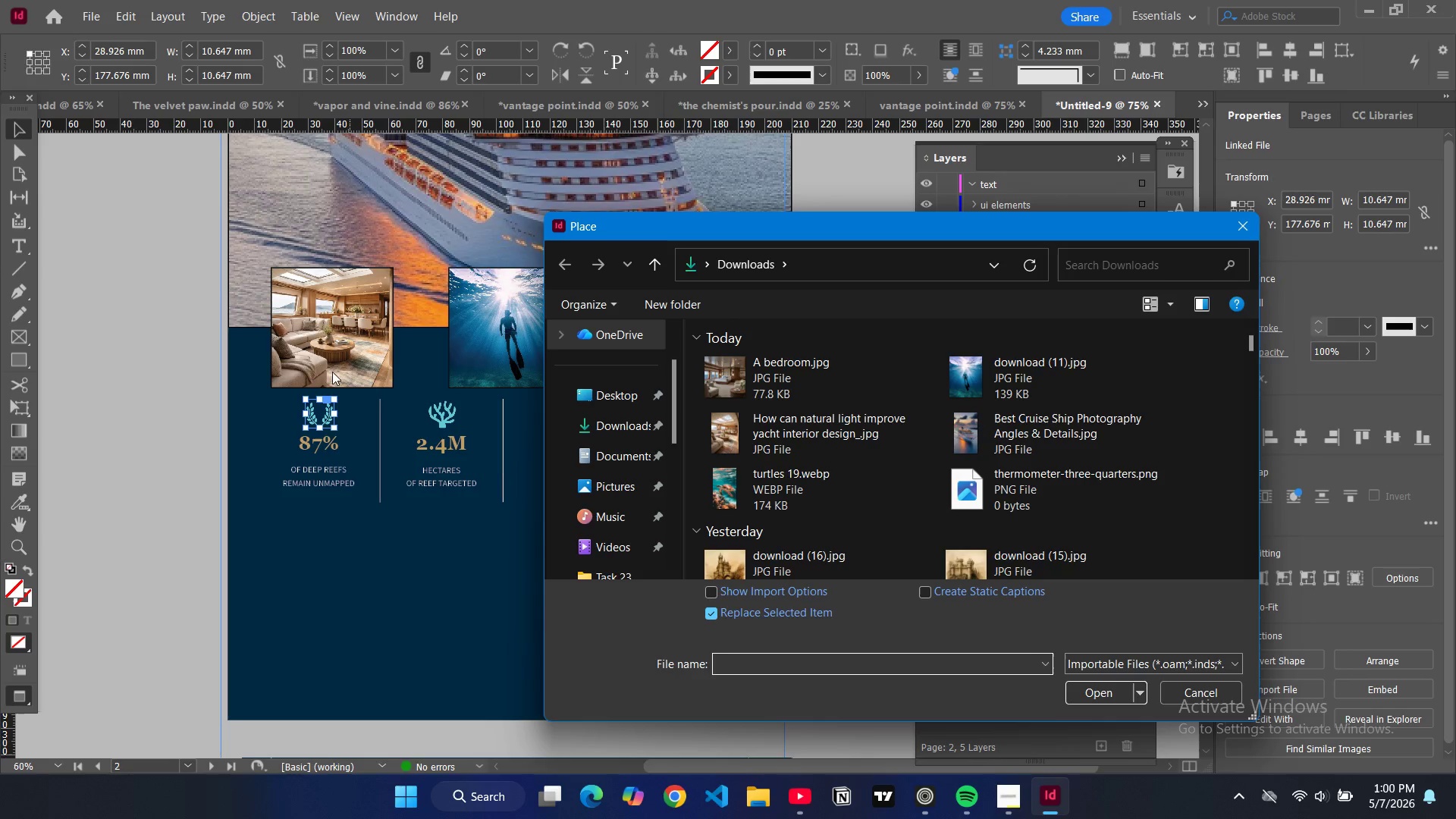 
wait(7.86)
 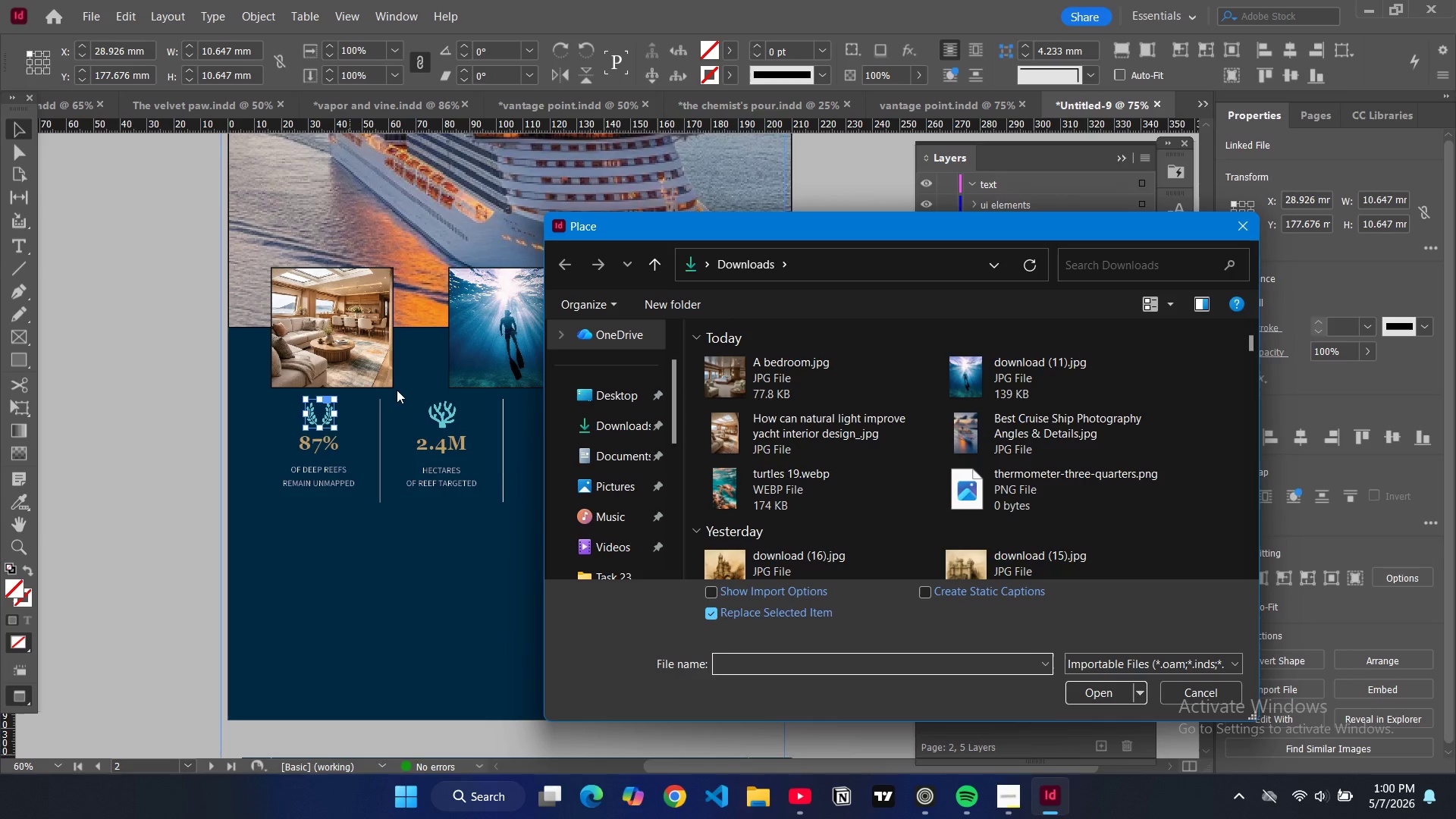 
scroll: coordinate [605, 491], scroll_direction: down, amount: 4.0
 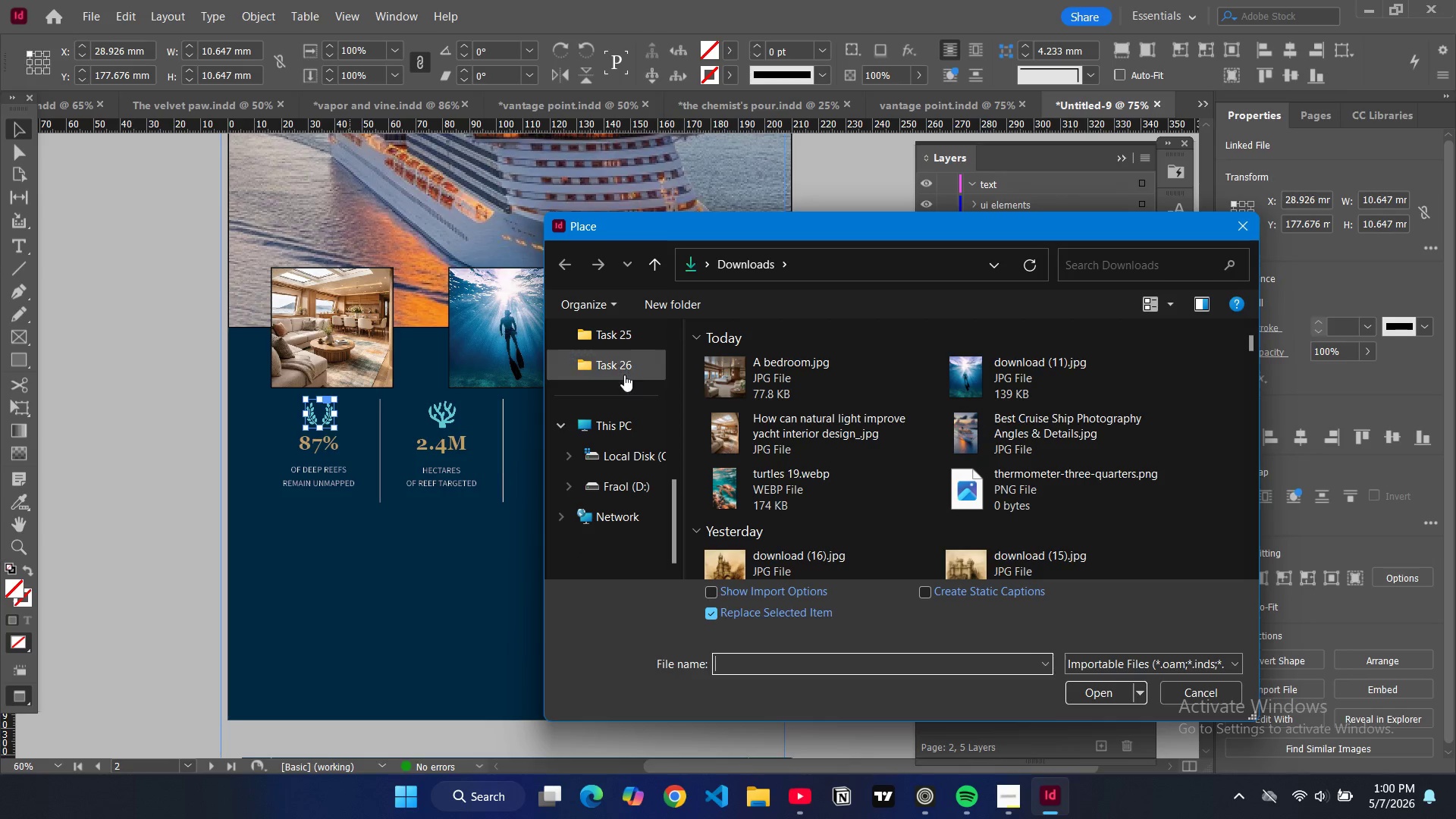 
left_click([623, 370])
 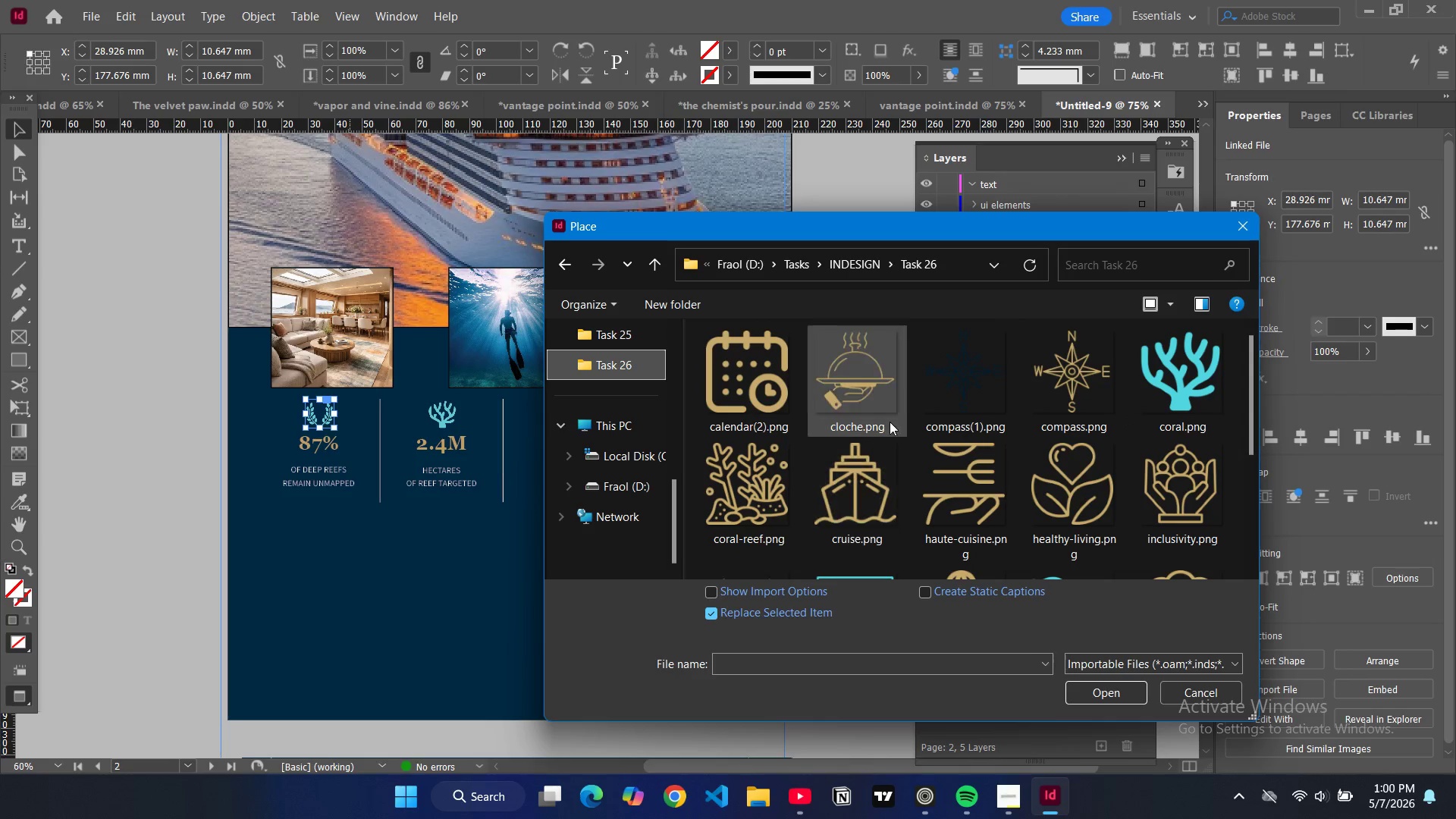 
mouse_move([876, 430])
 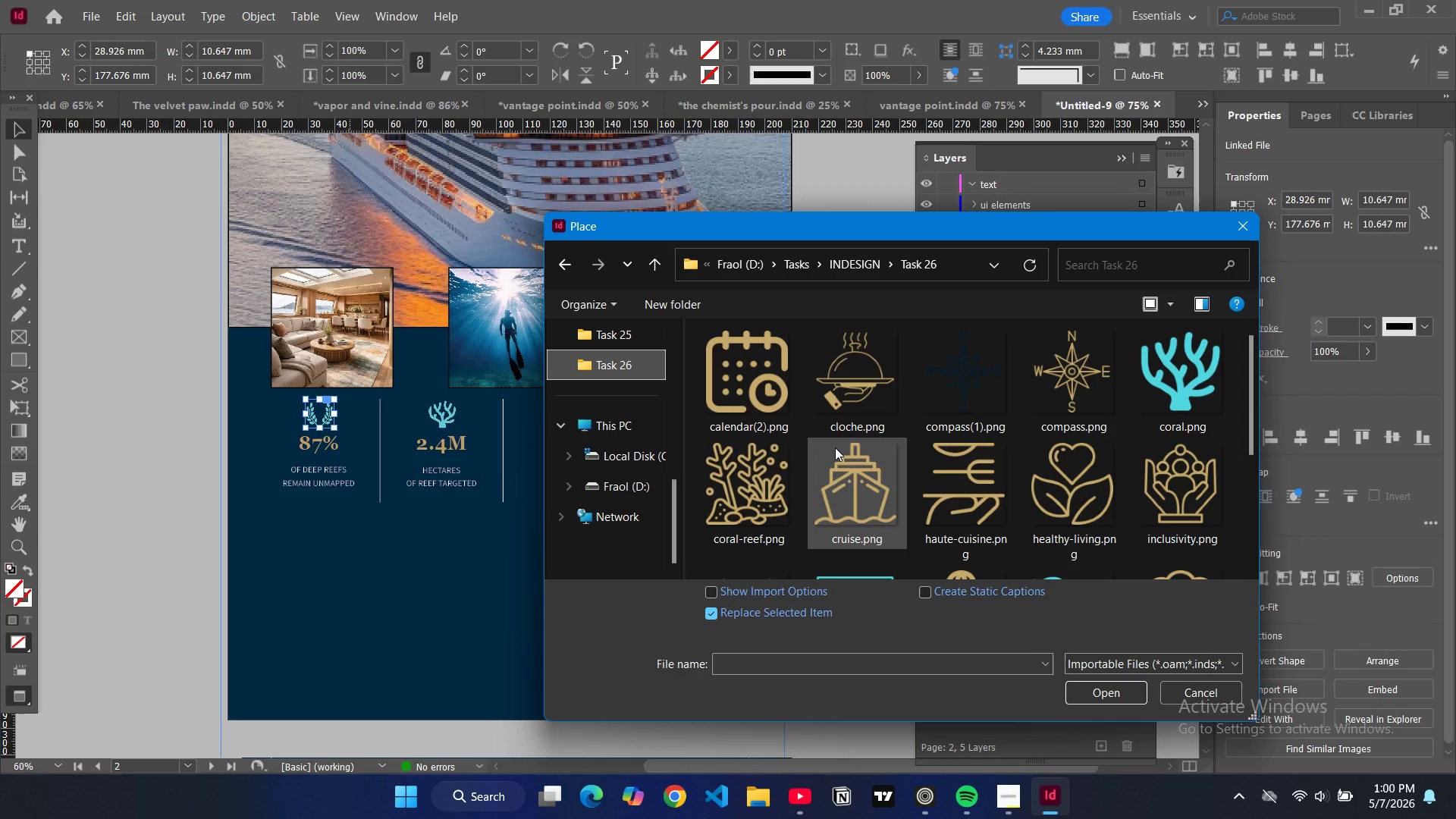 
mouse_move([860, 428])
 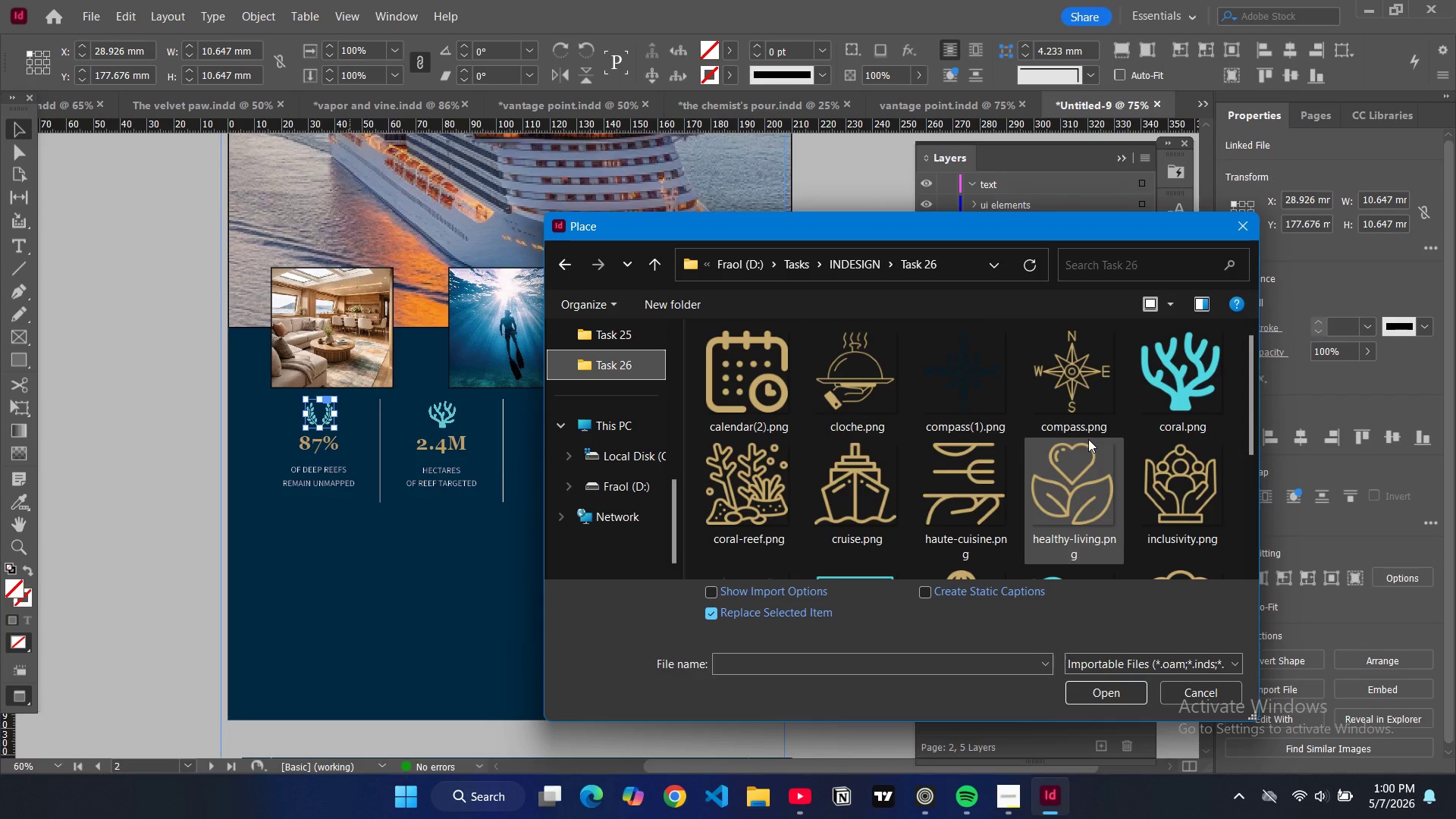 
mouse_move([1141, 462])
 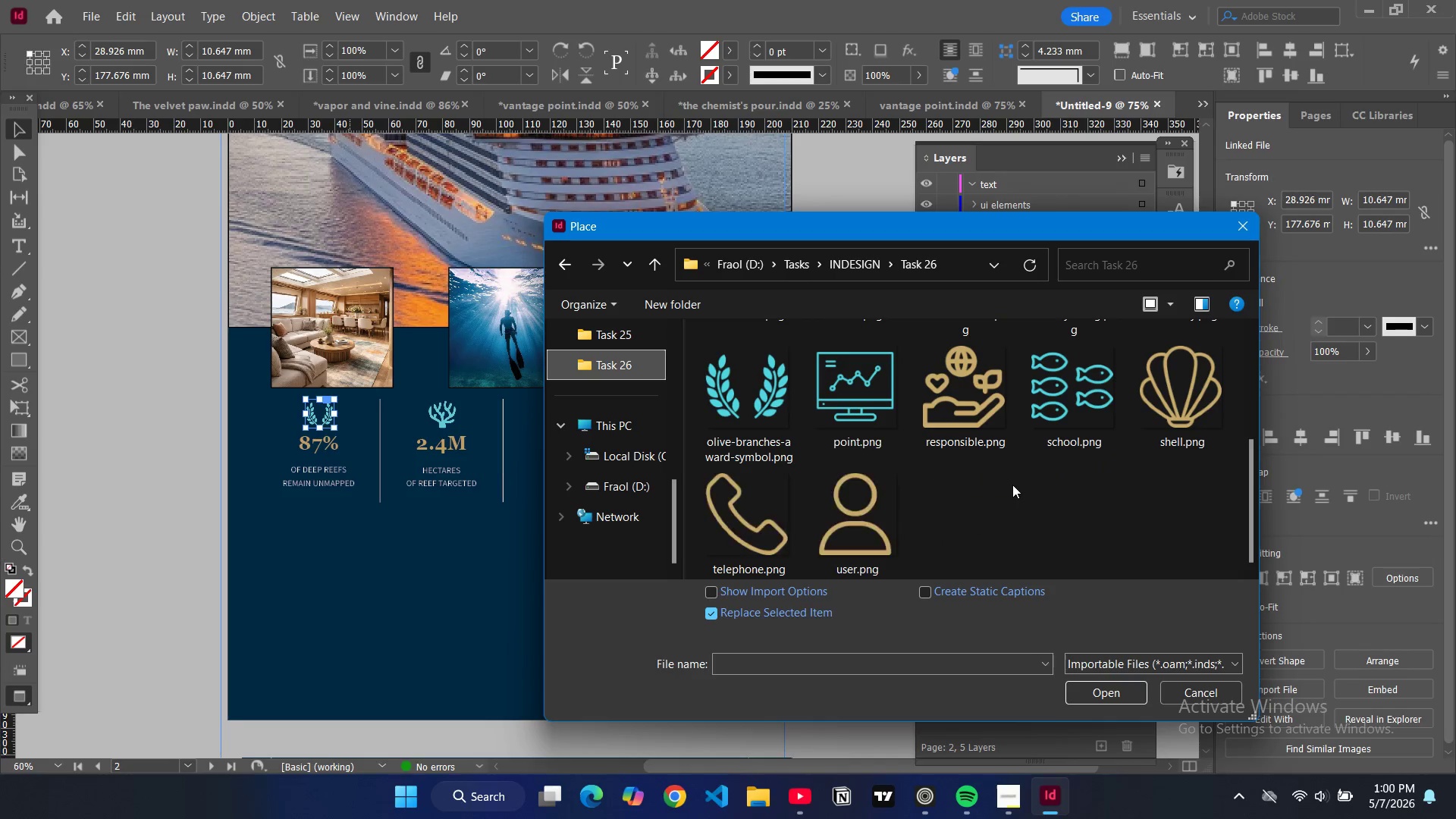 
scroll: coordinate [1012, 485], scroll_direction: down, amount: 3.0
 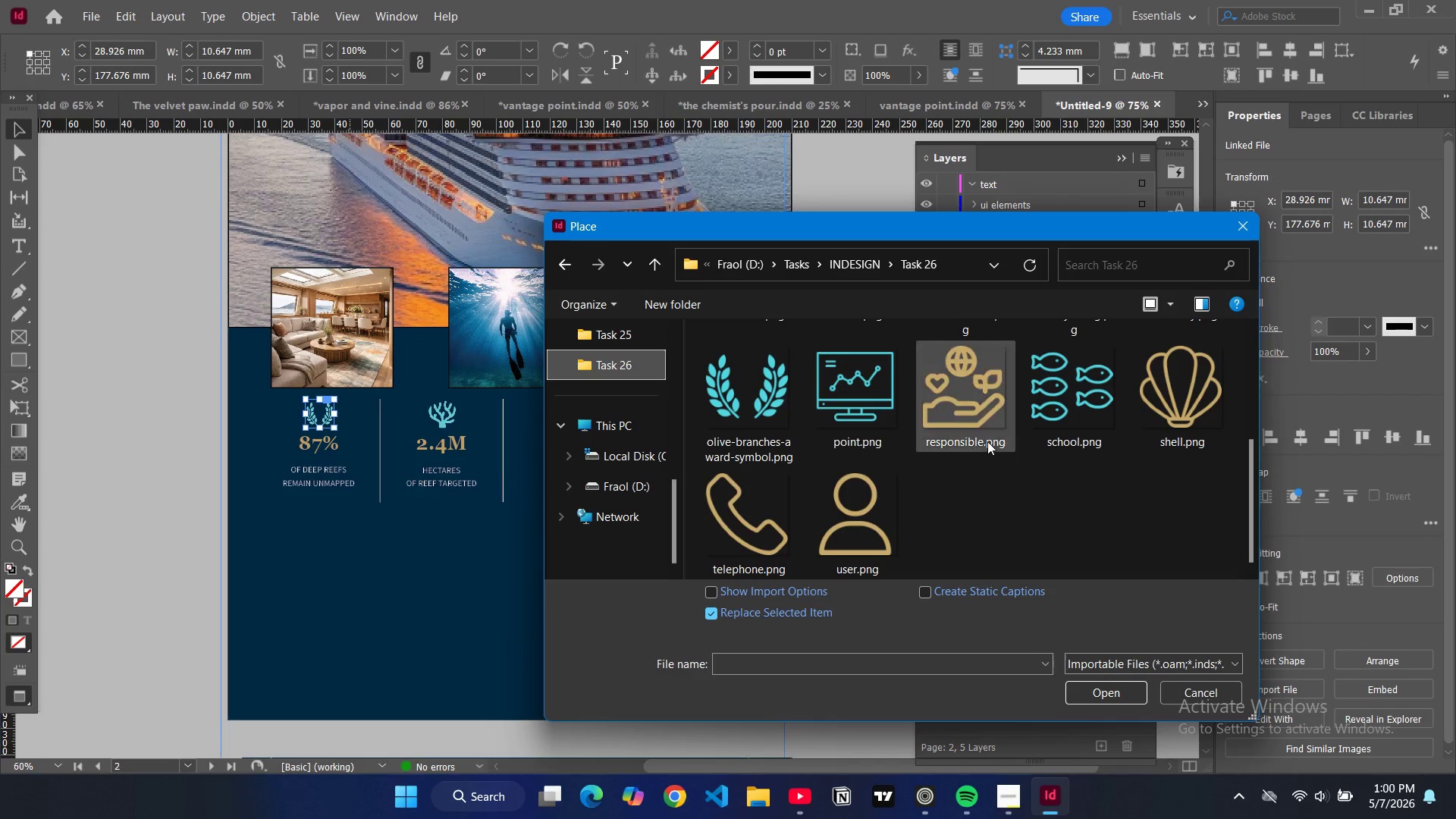 
mouse_move([1003, 427])
 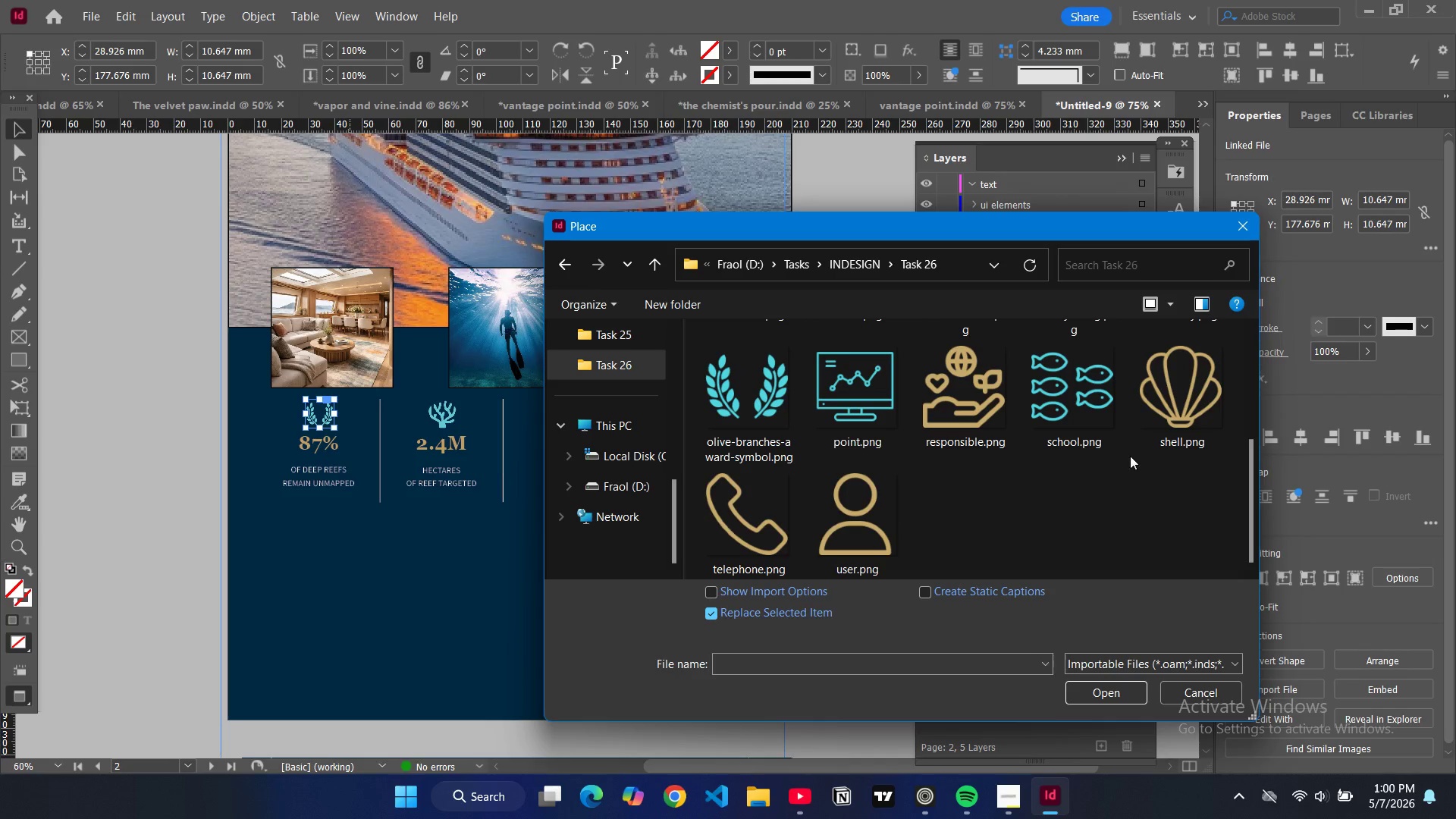 
left_click([1169, 420])
 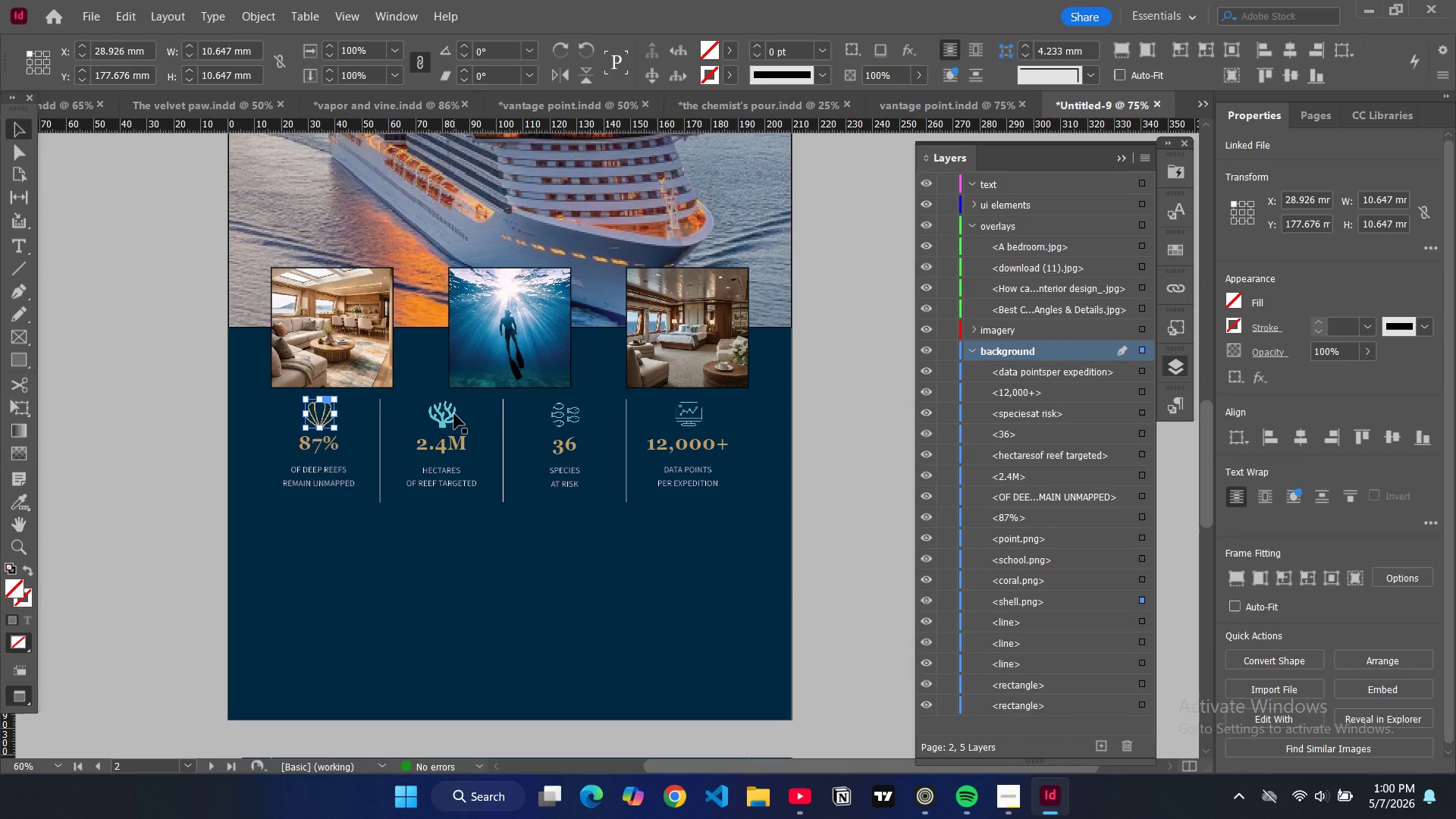 
wait(5.55)
 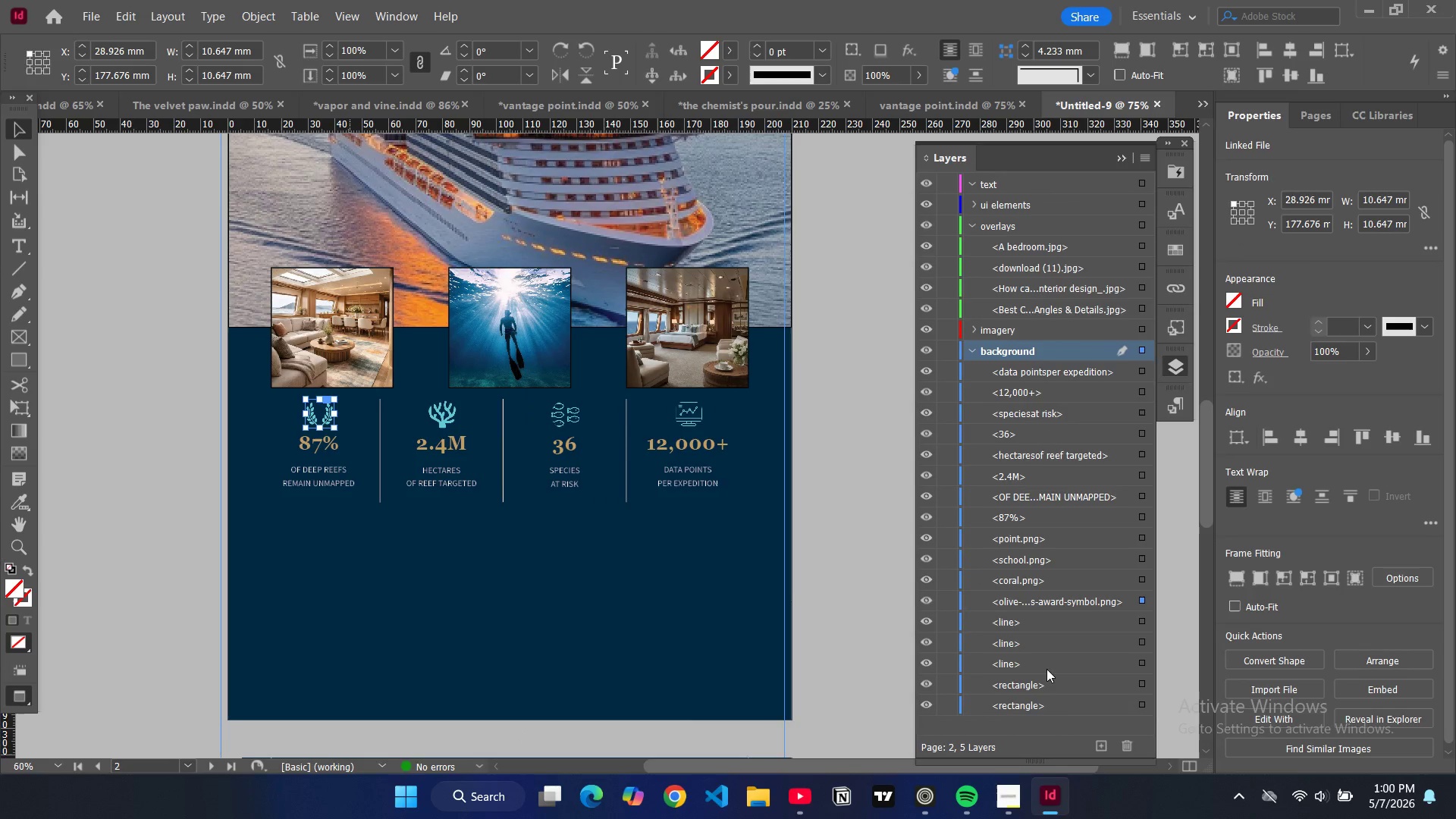 
left_click([444, 417])
 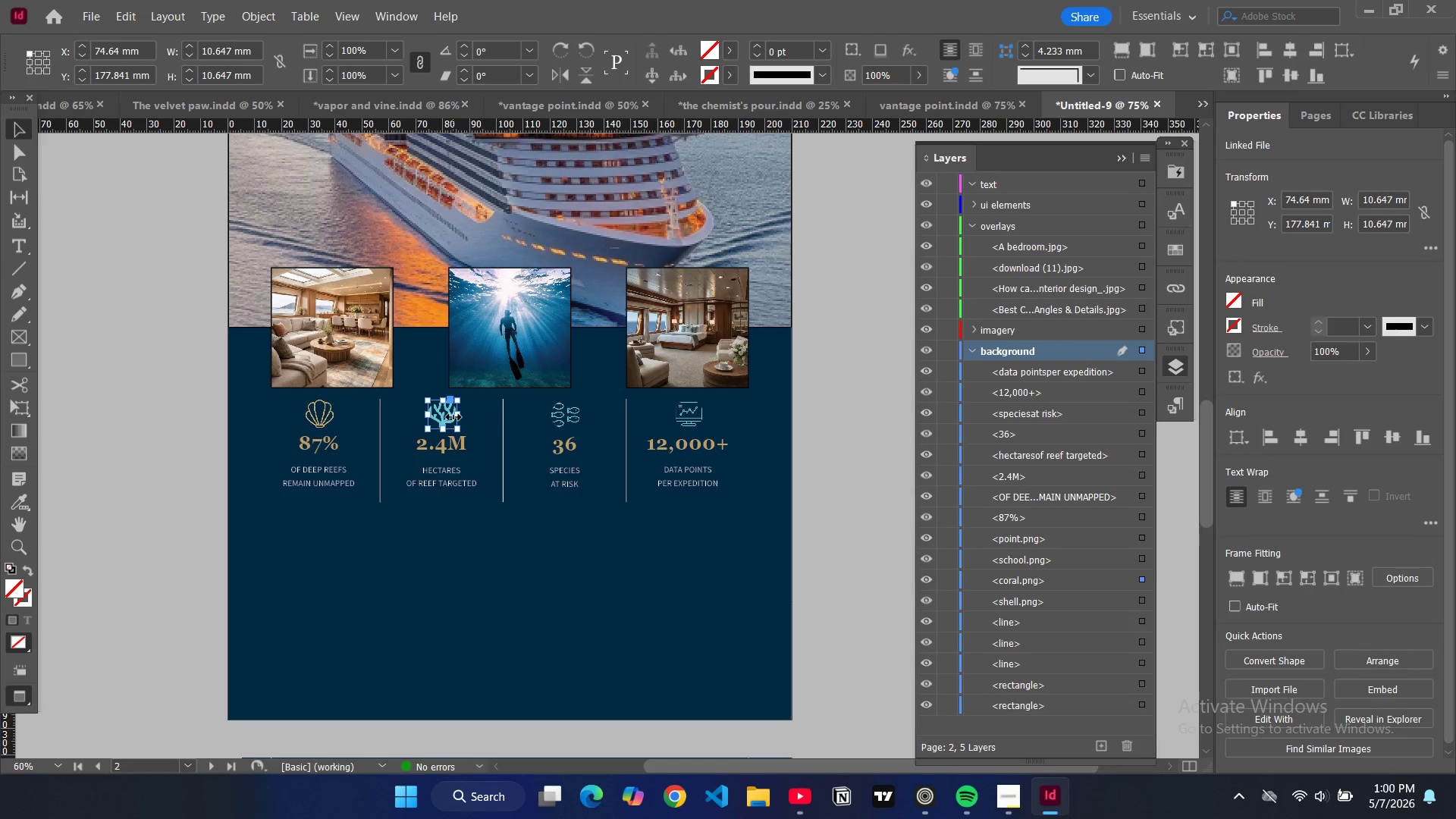 
key(Control+D)
 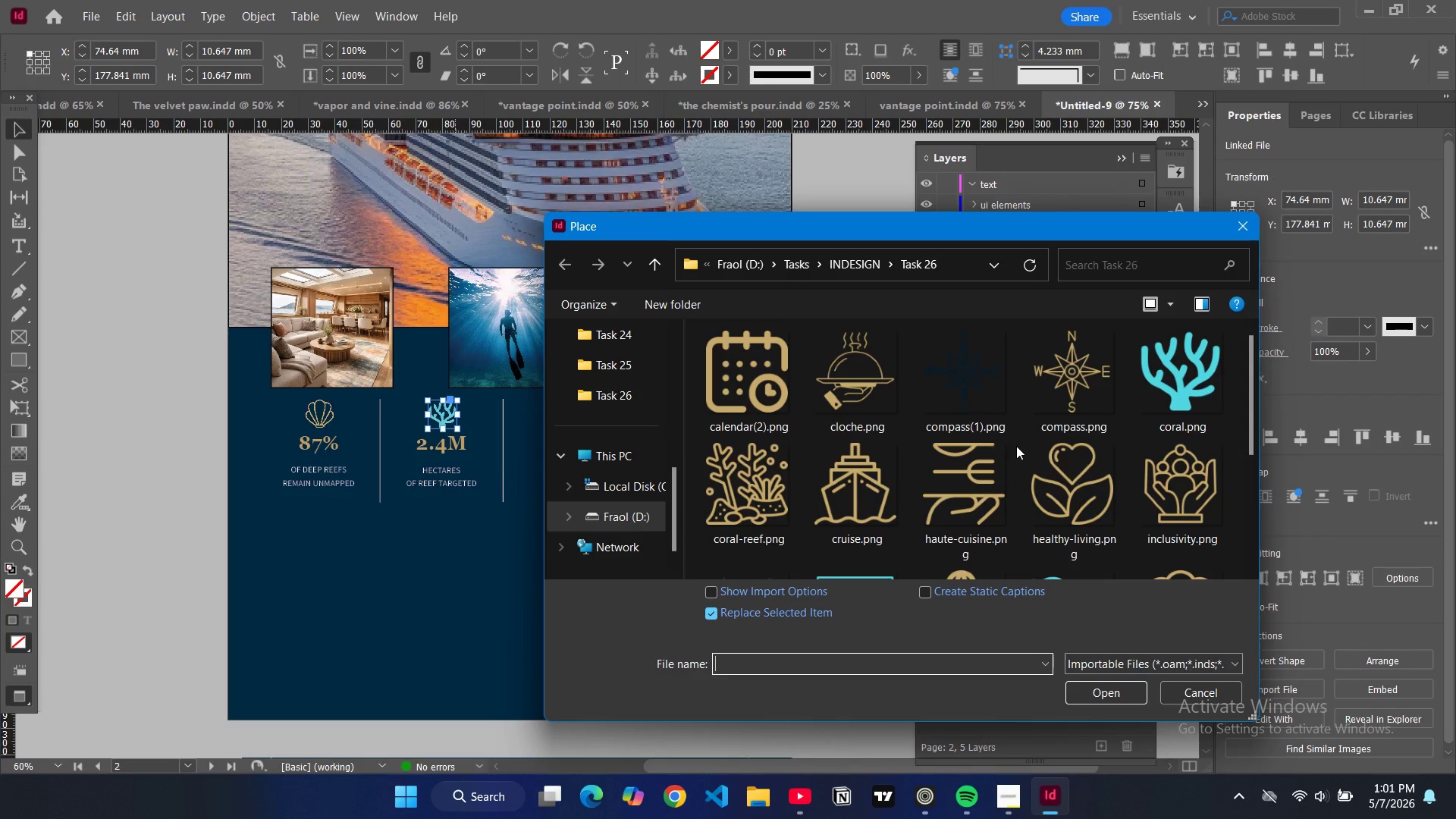 
wait(14.67)
 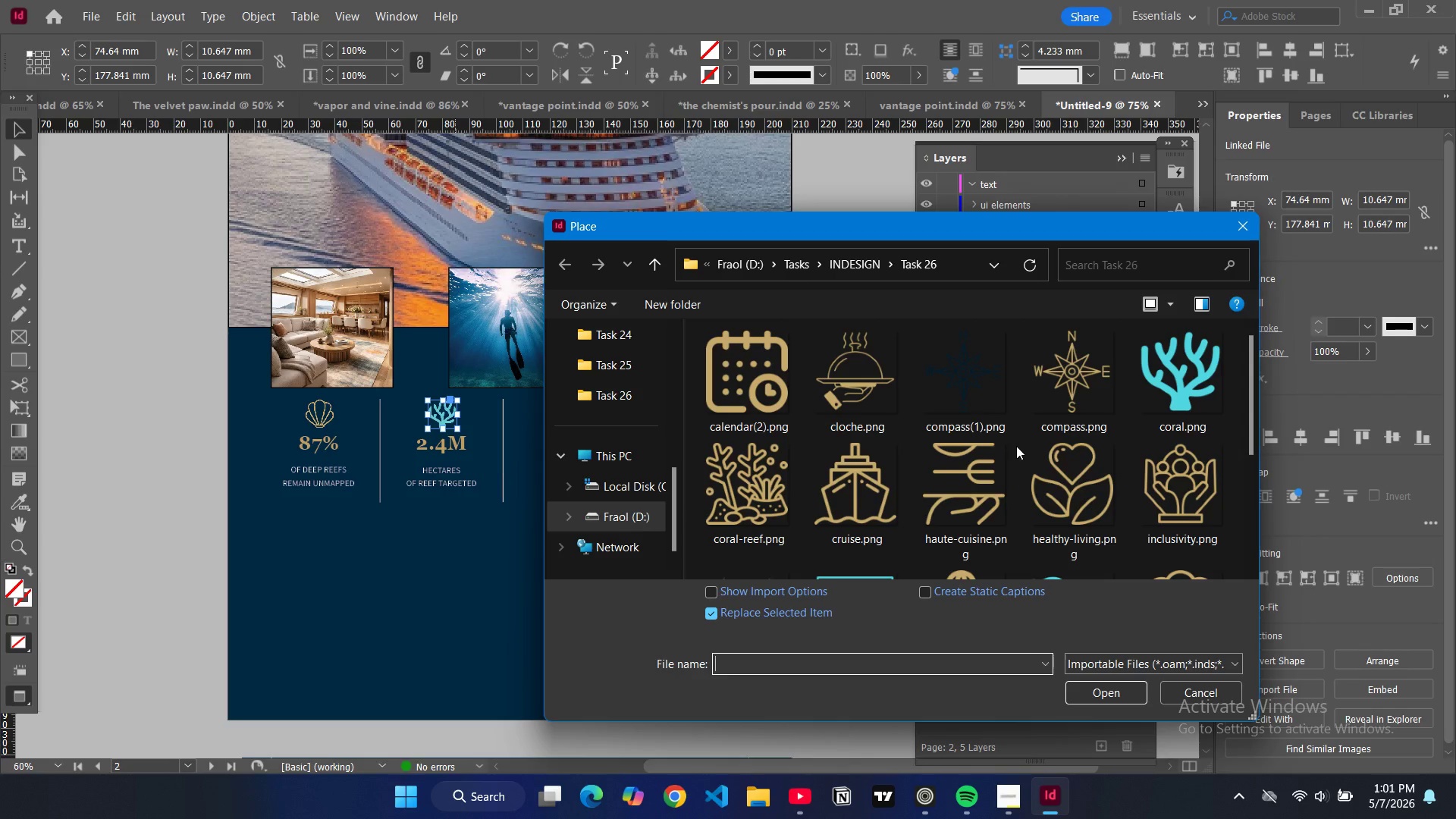 
left_click([575, 411])
 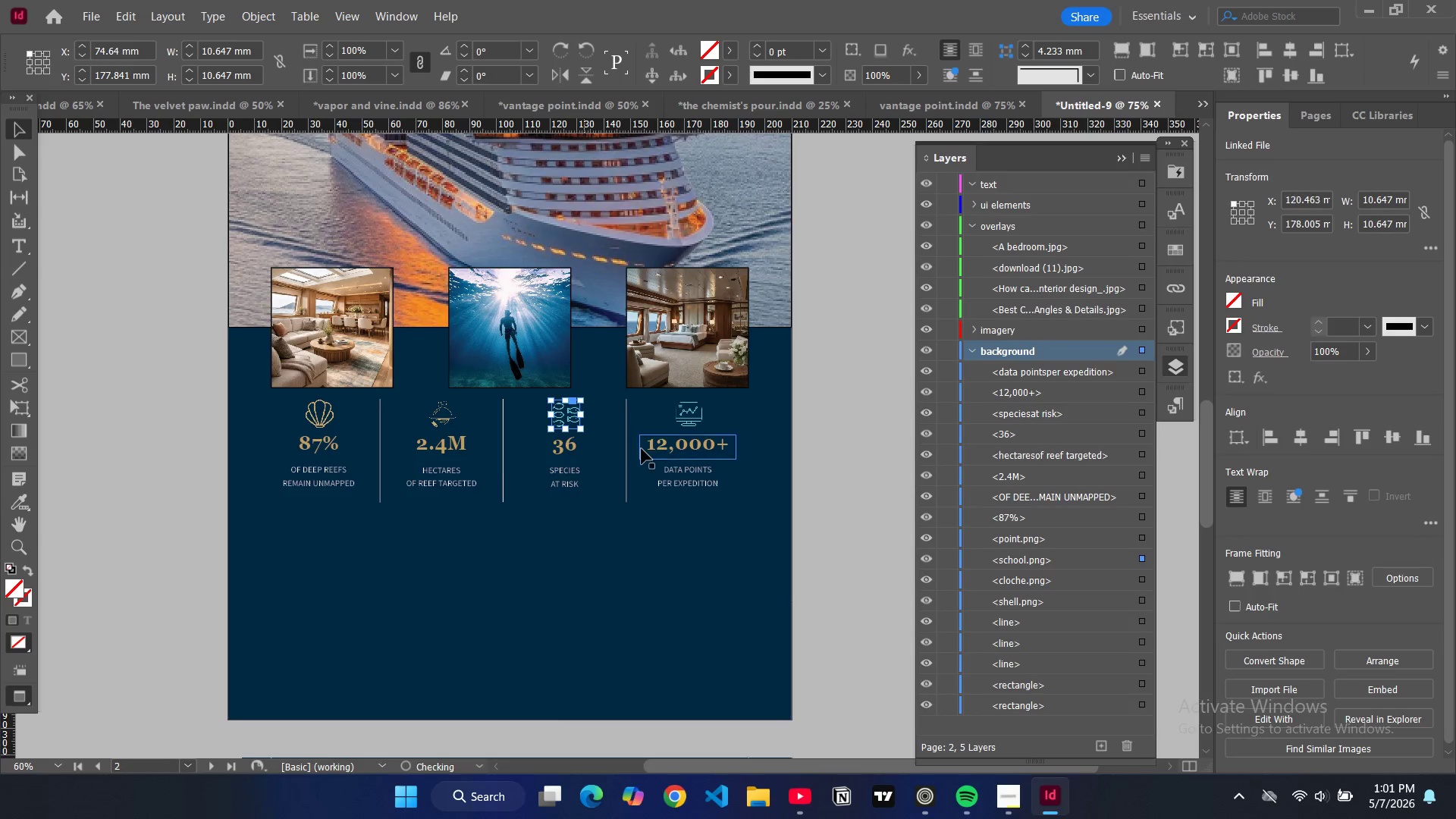 
key(Control+D)
 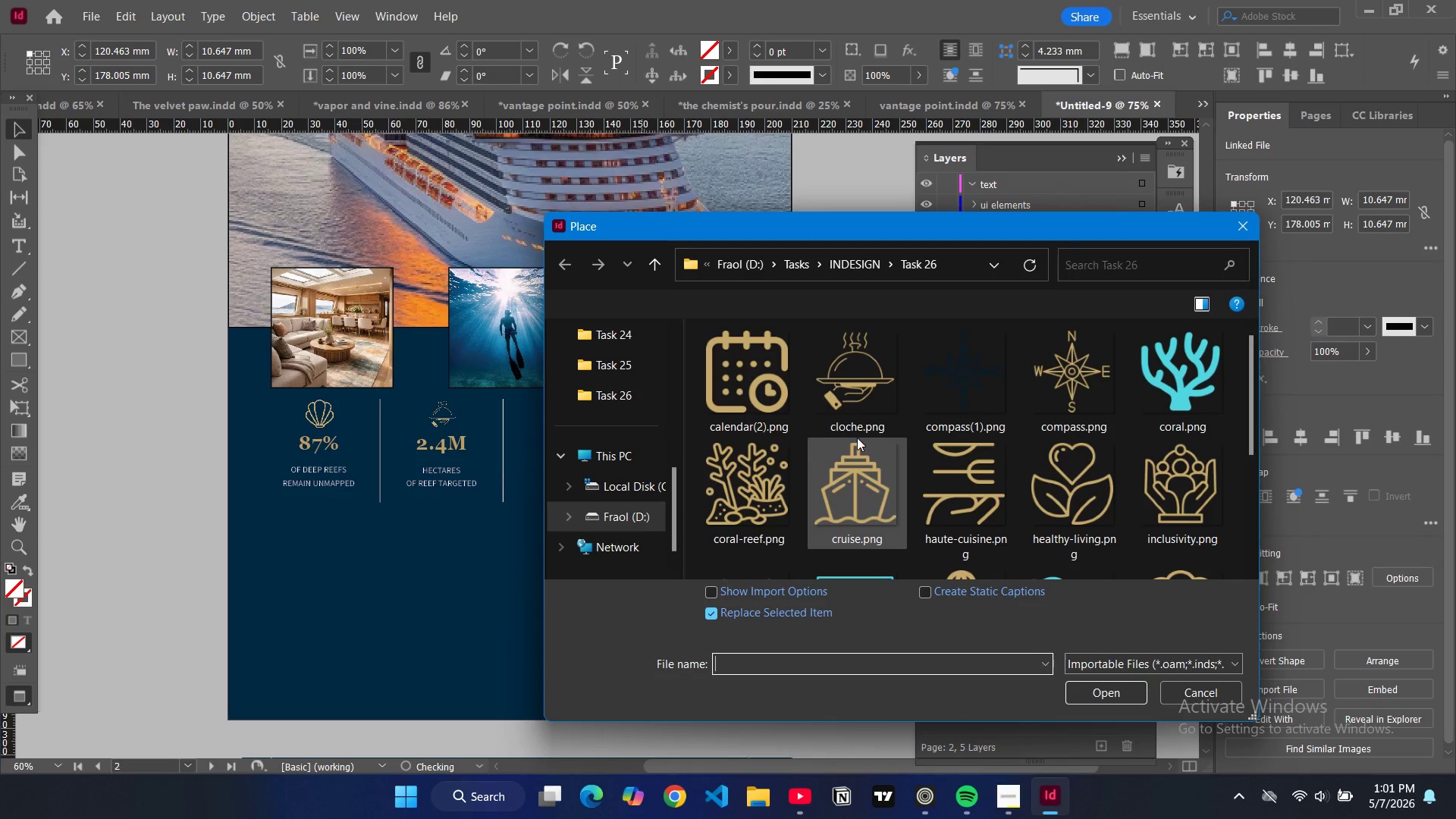 
mouse_move([873, 437])
 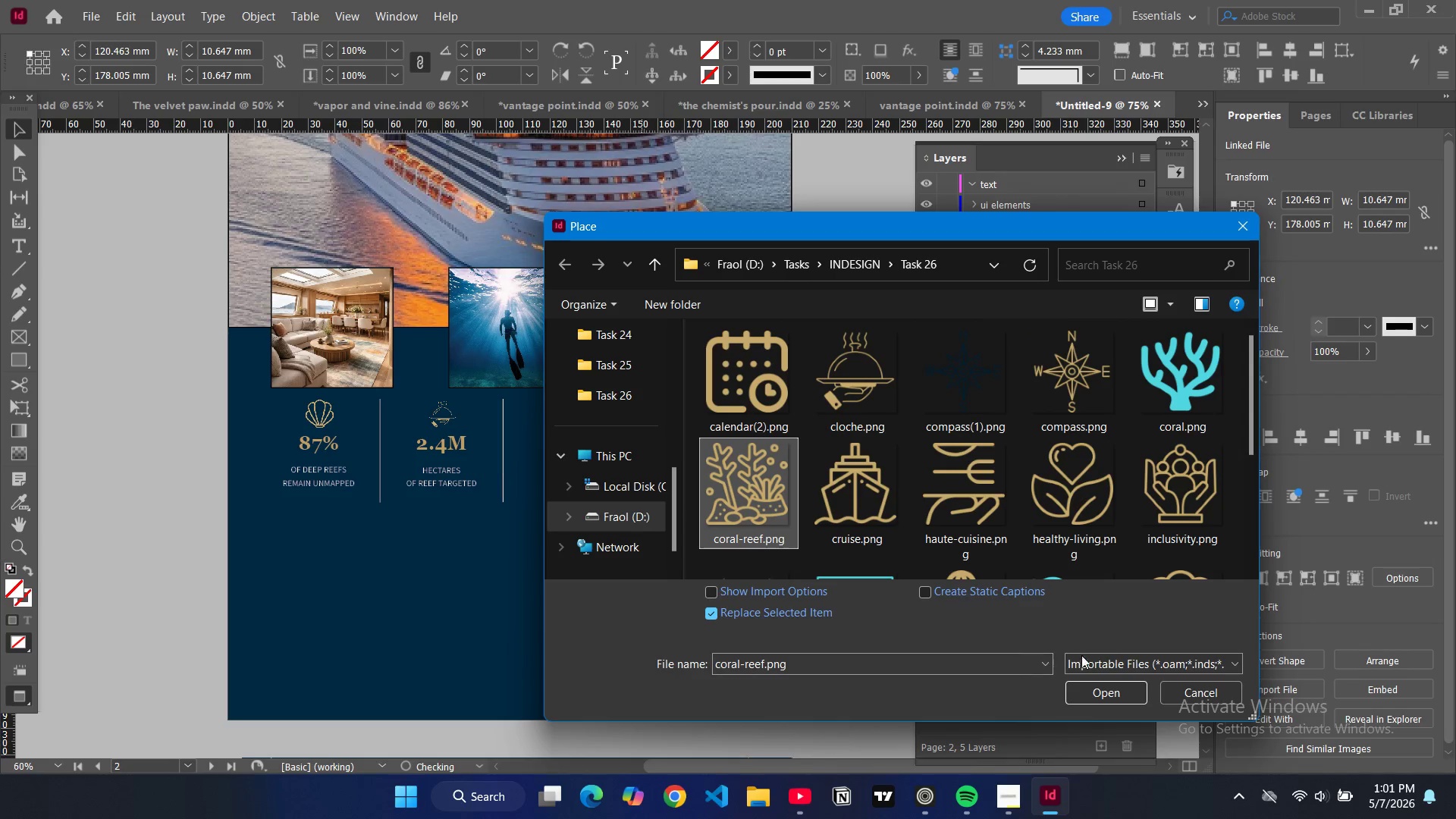 
left_click([1100, 682])
 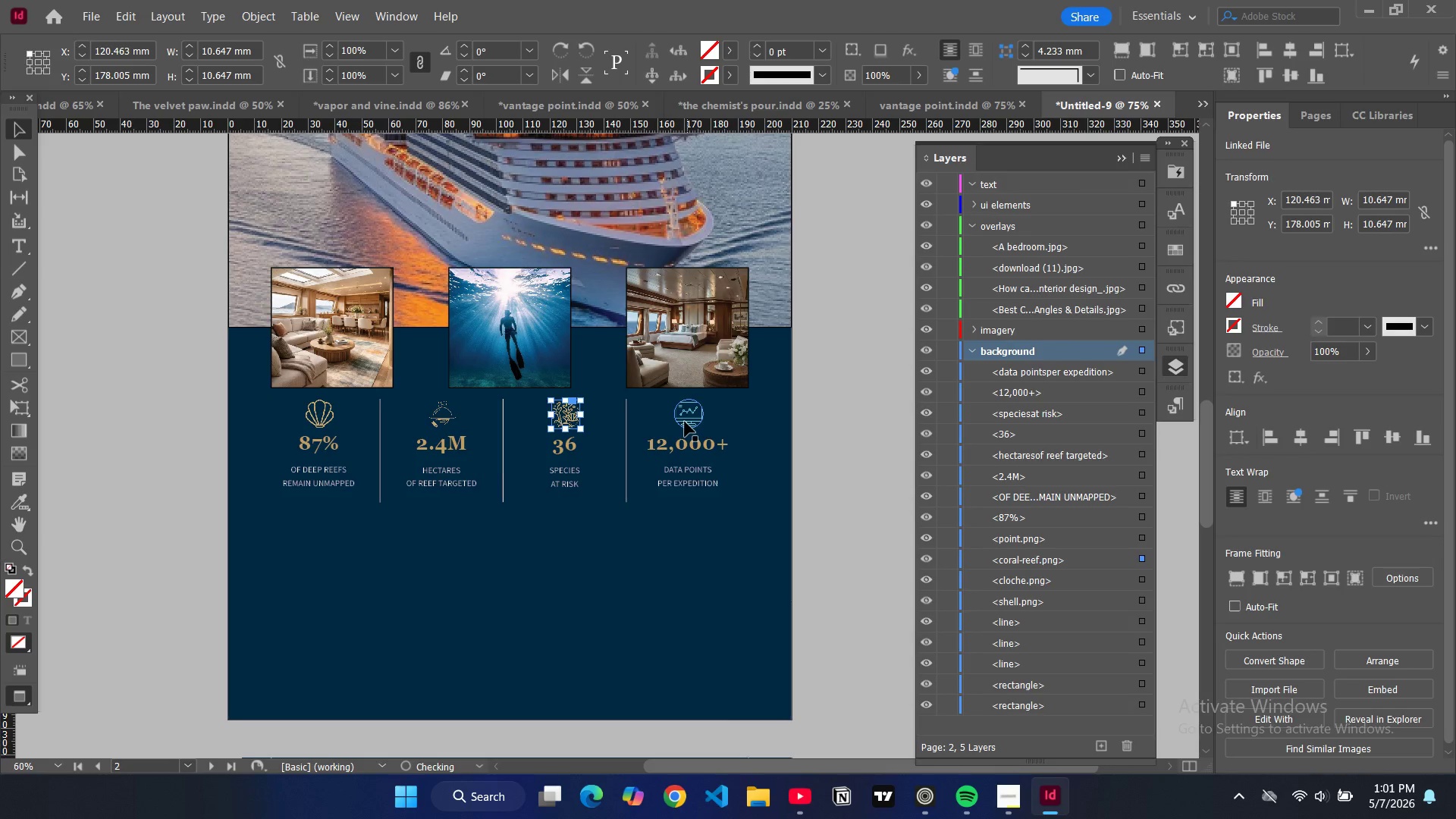 
left_click([683, 420])
 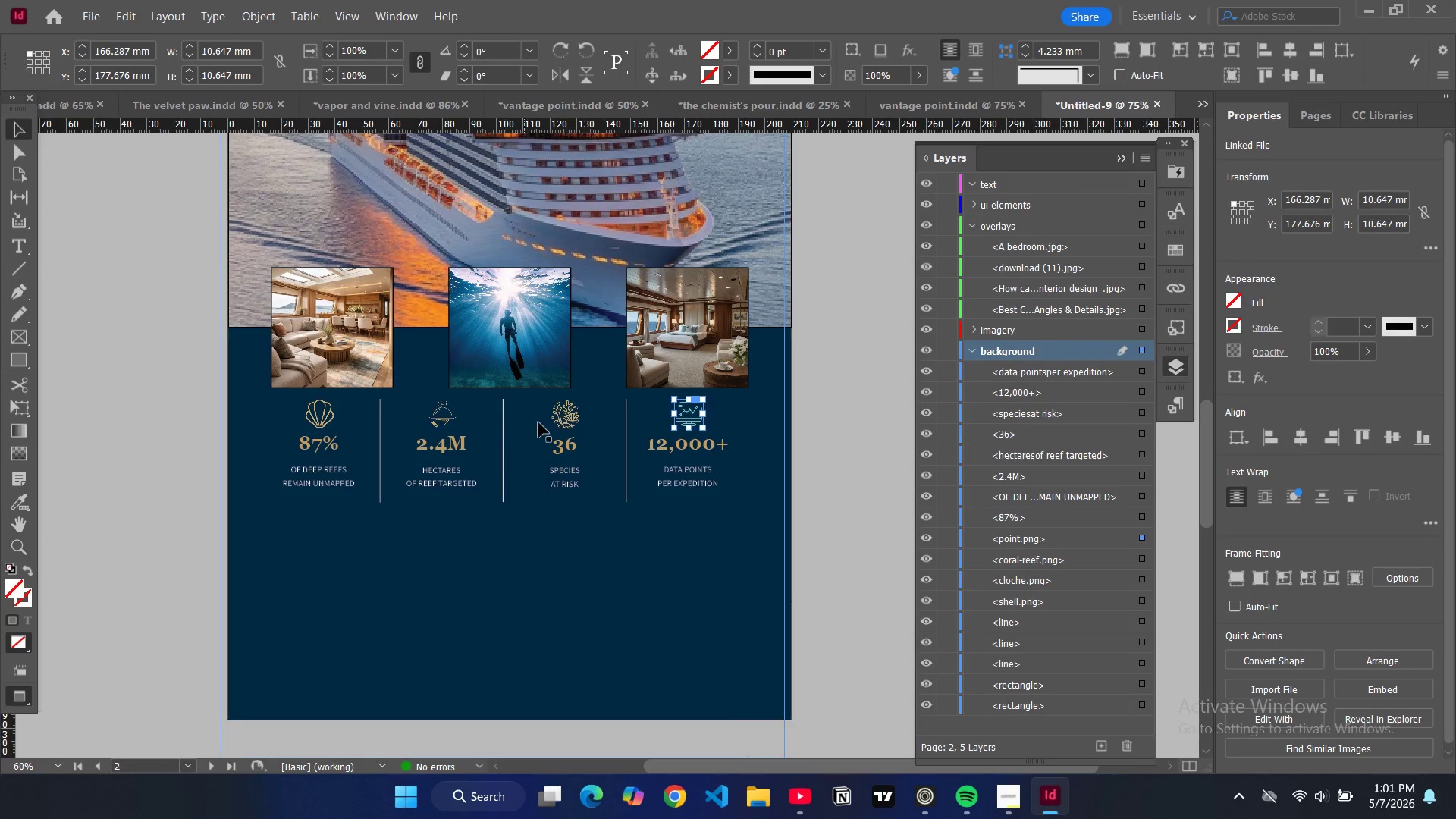 
double_click([561, 415])
 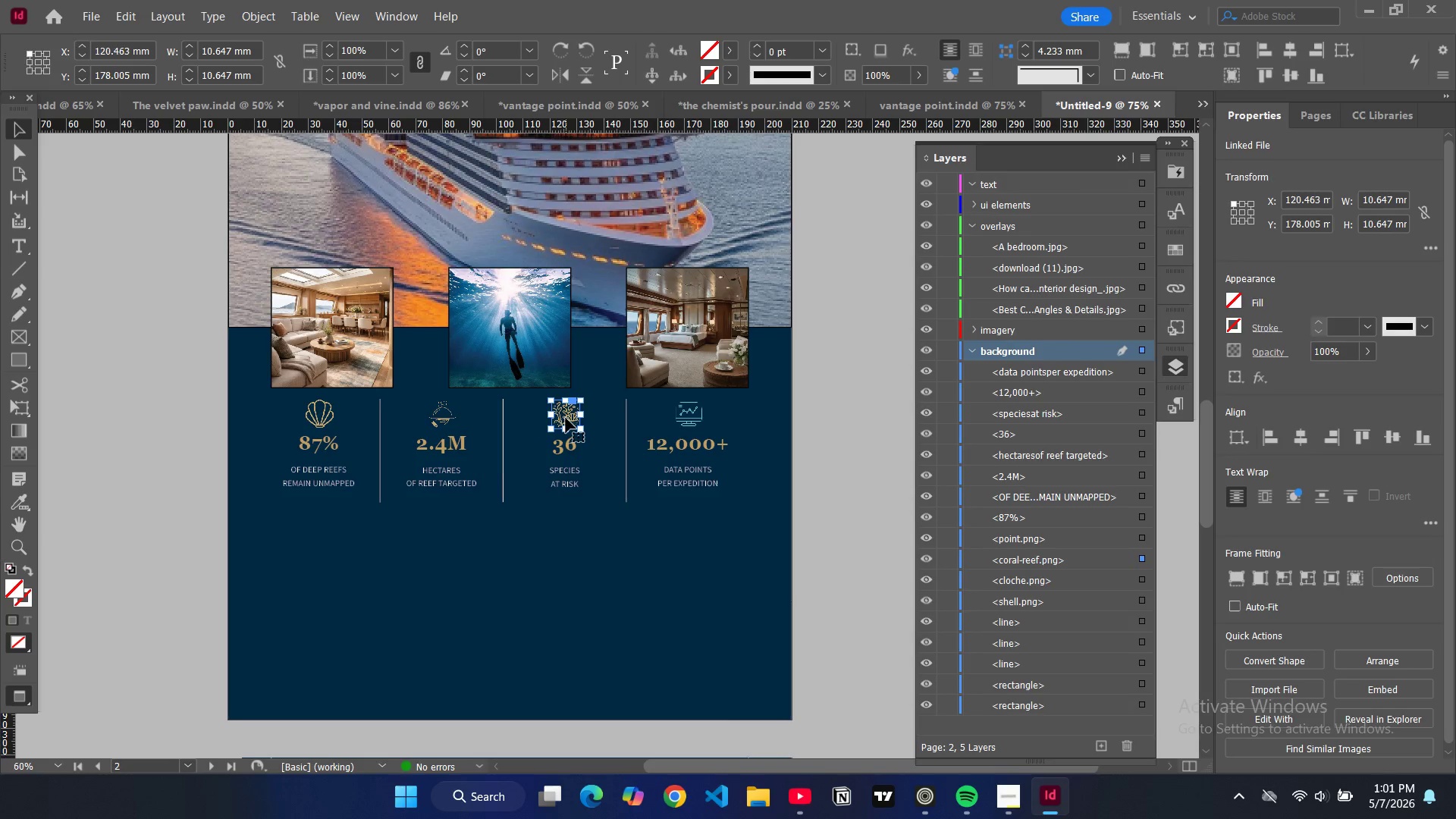 
left_click([566, 418])
 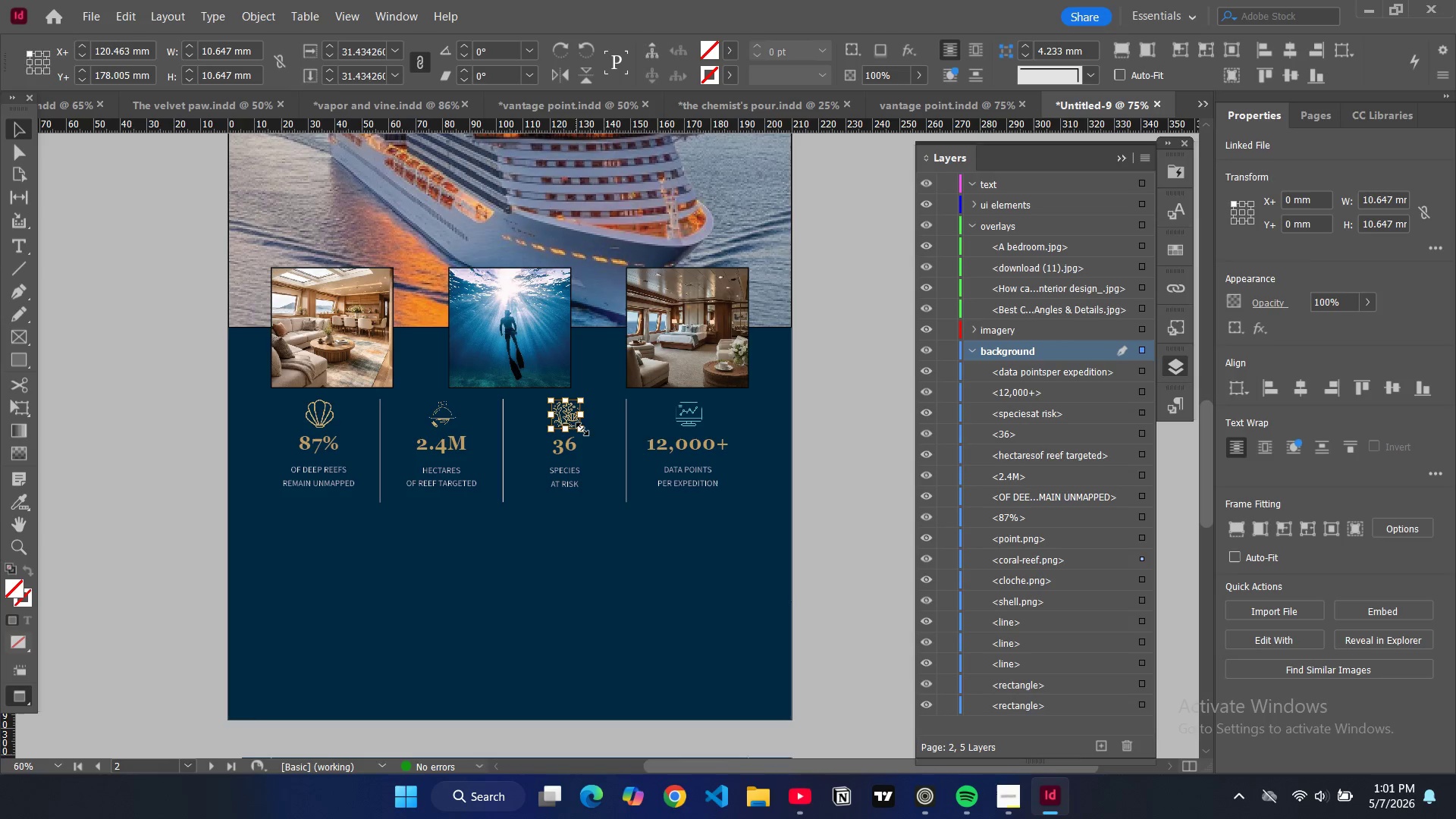 
left_click_drag(start_coordinate=[582, 429], to_coordinate=[574, 423])
 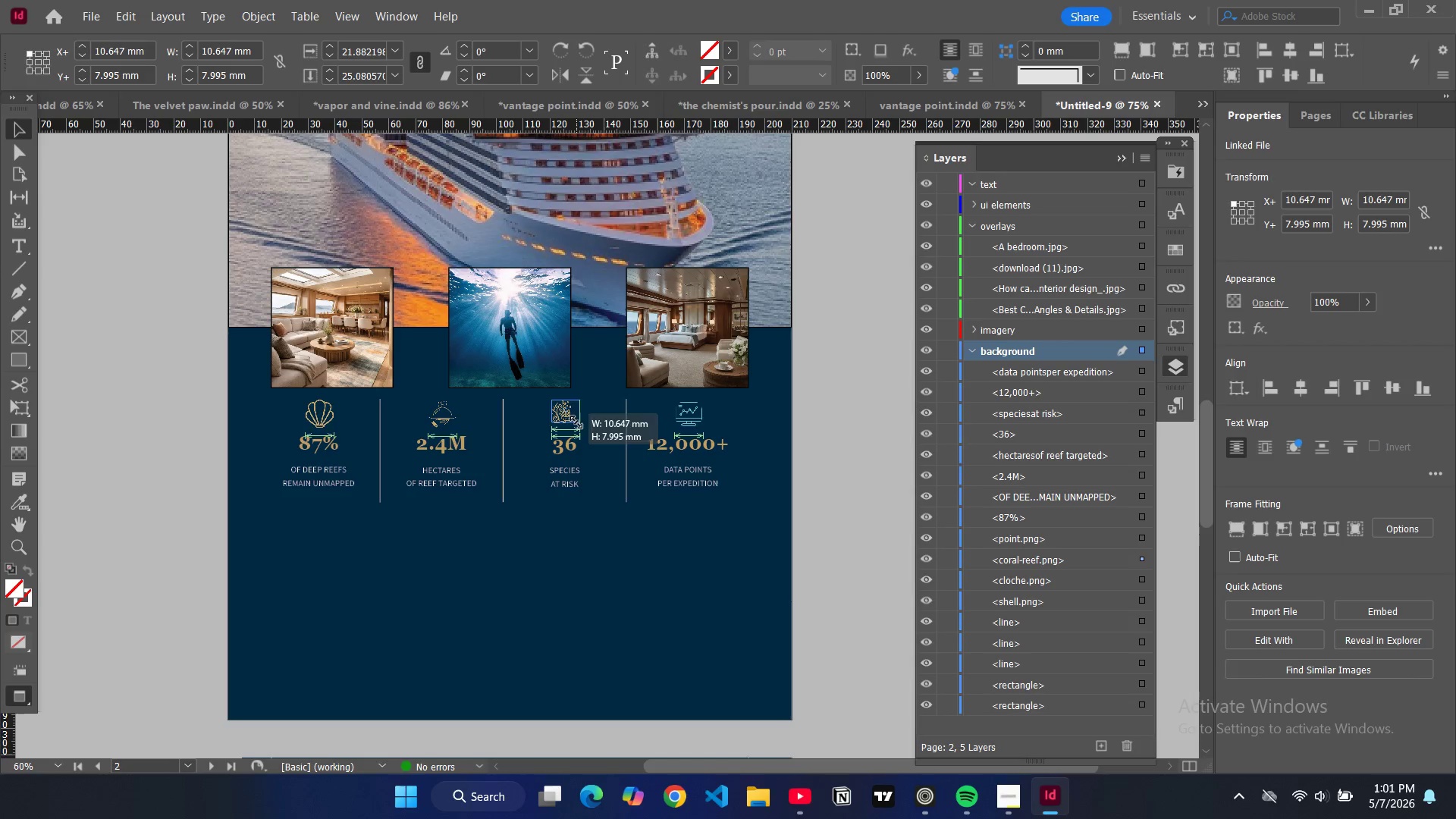 
wait(5.5)
 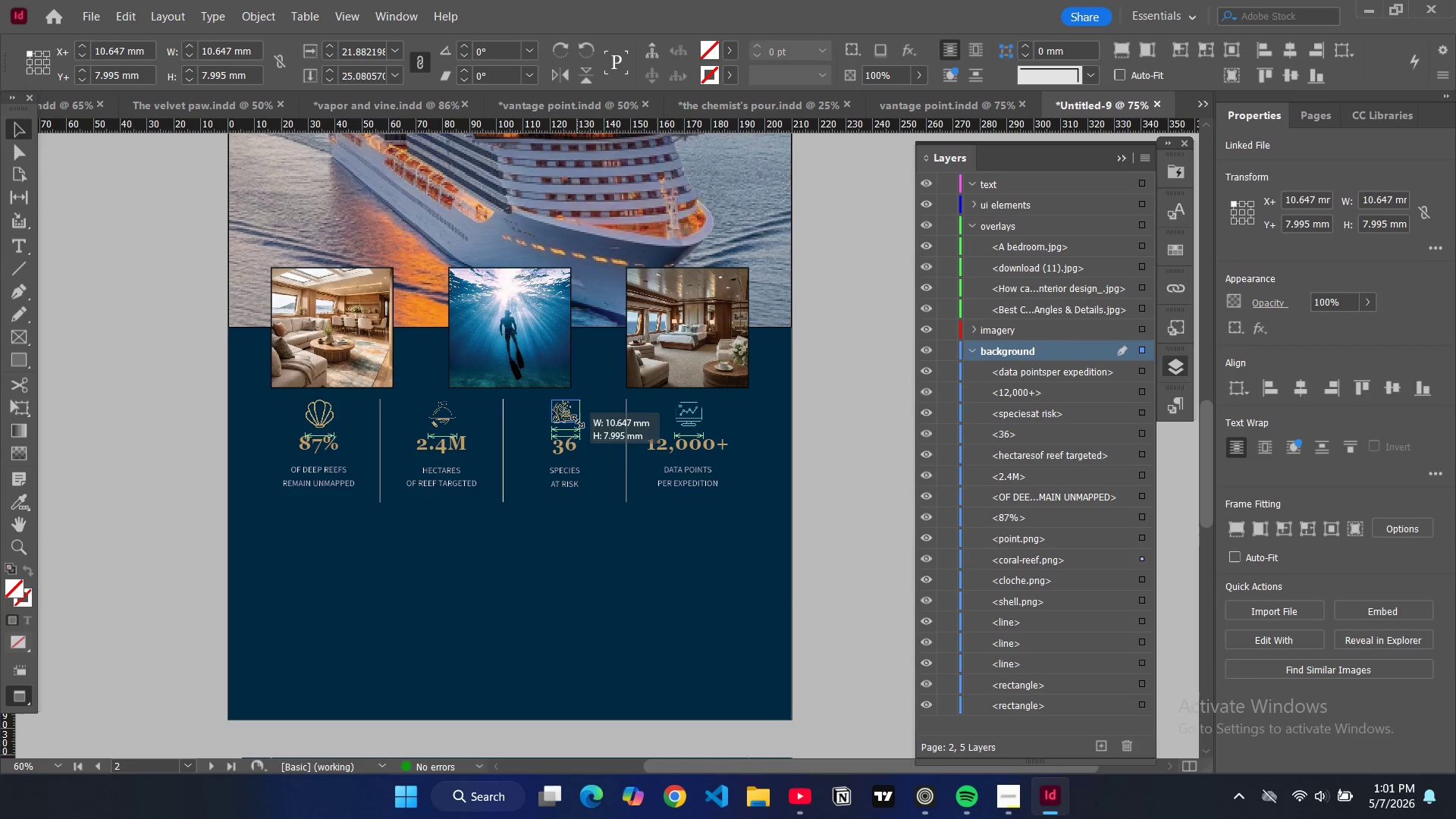 
left_click_drag(start_coordinate=[566, 413], to_coordinate=[570, 416])
 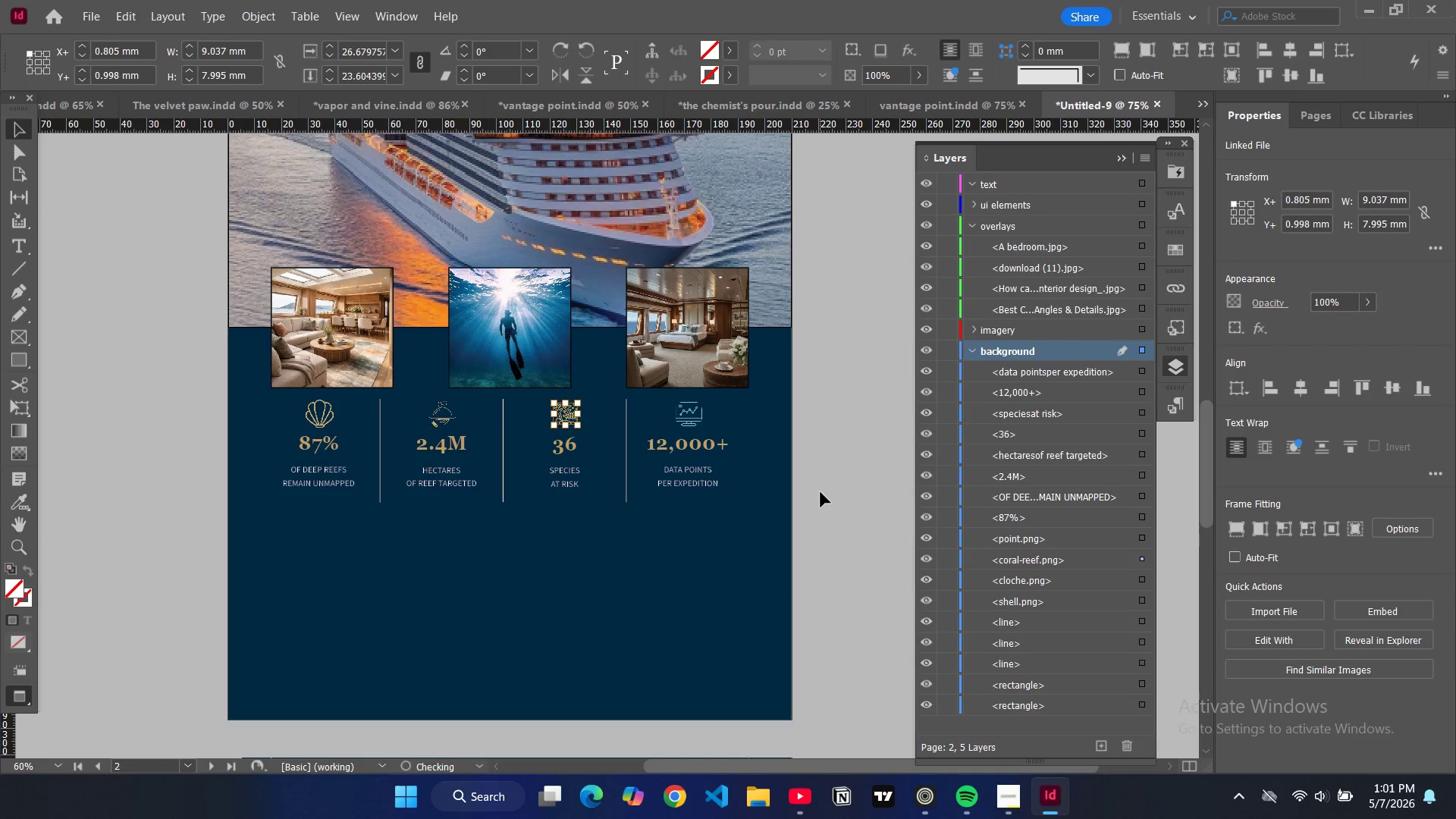 
left_click([821, 492])
 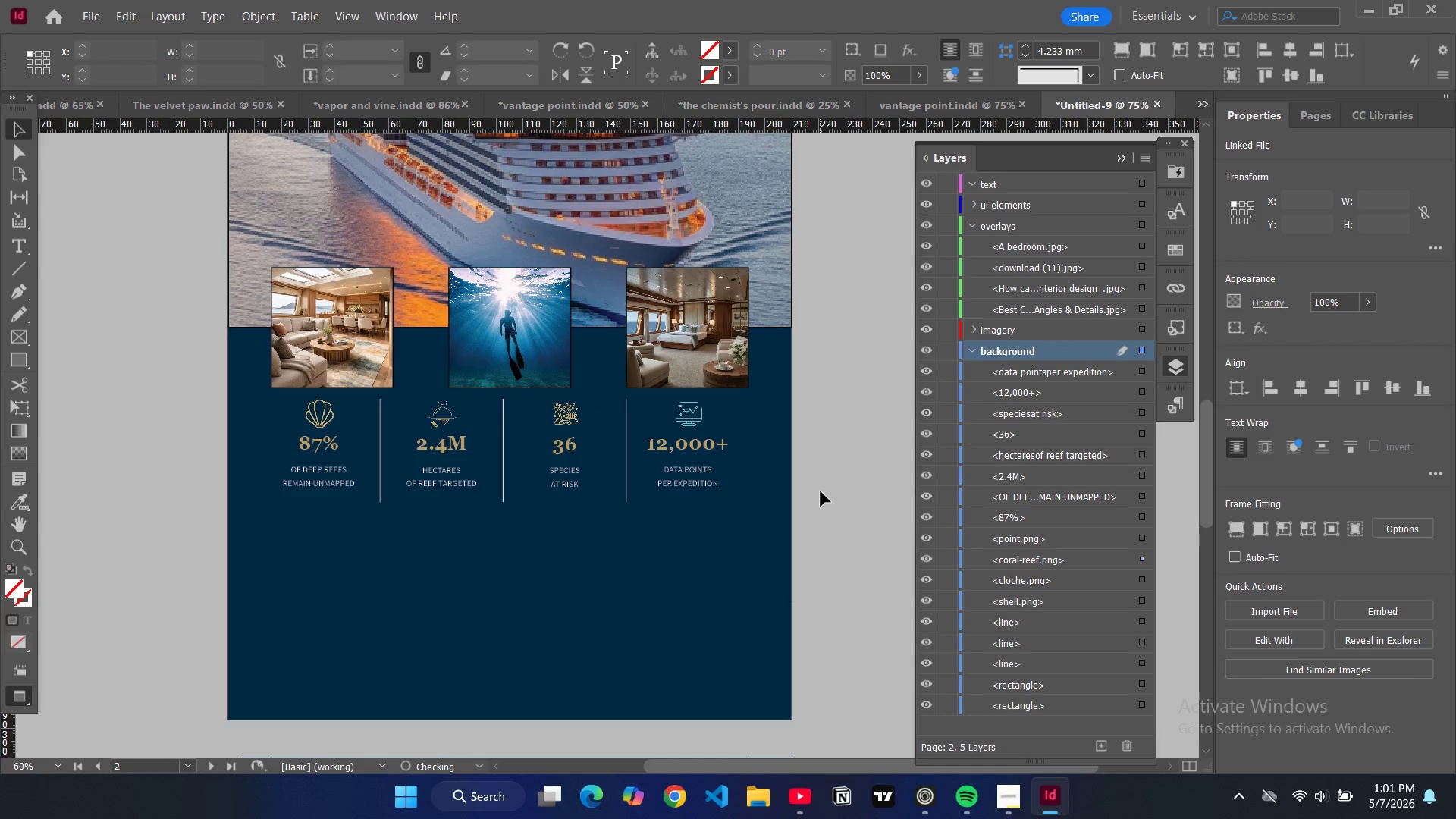 
type(ww)
 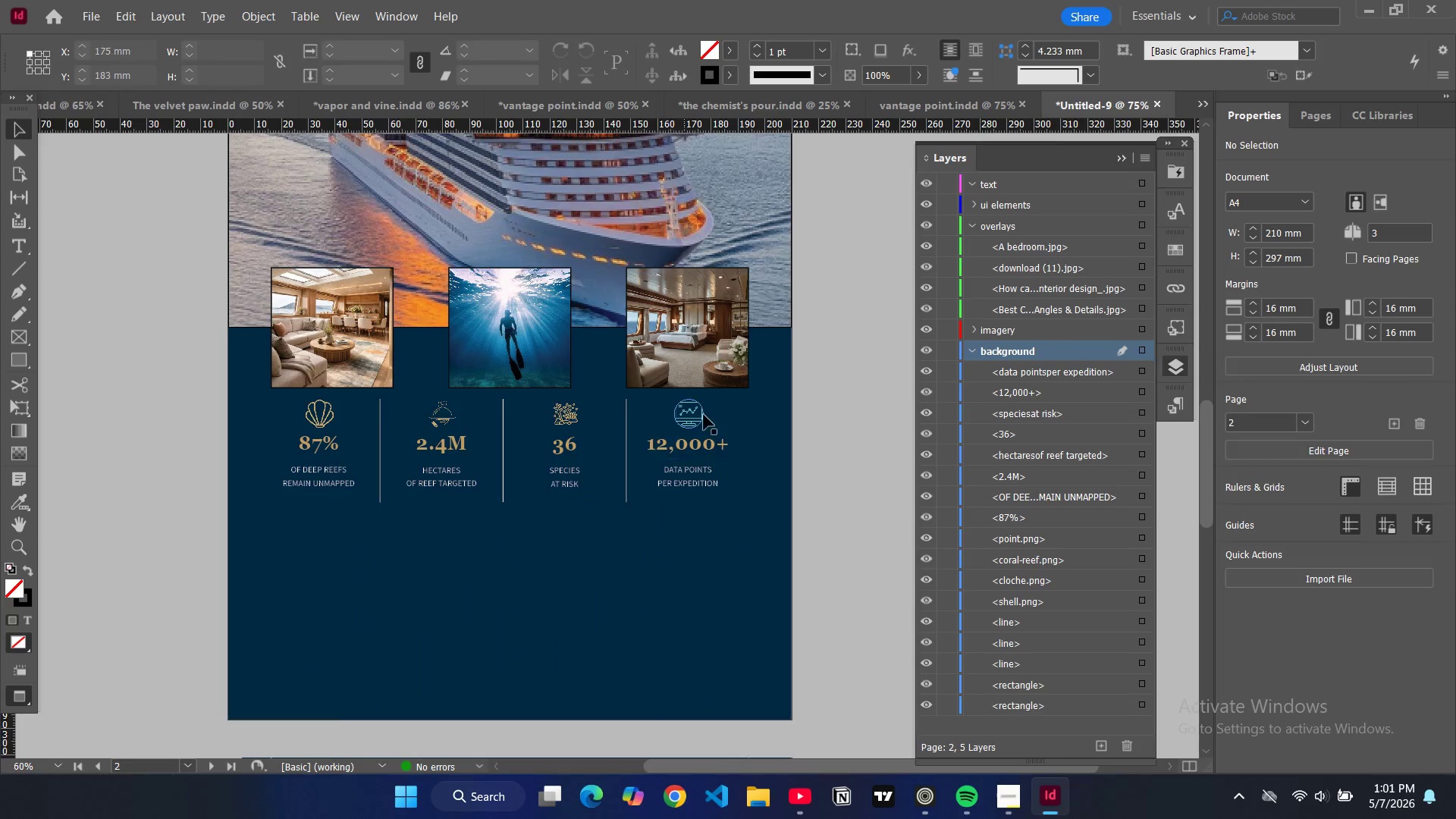 
left_click([703, 409])
 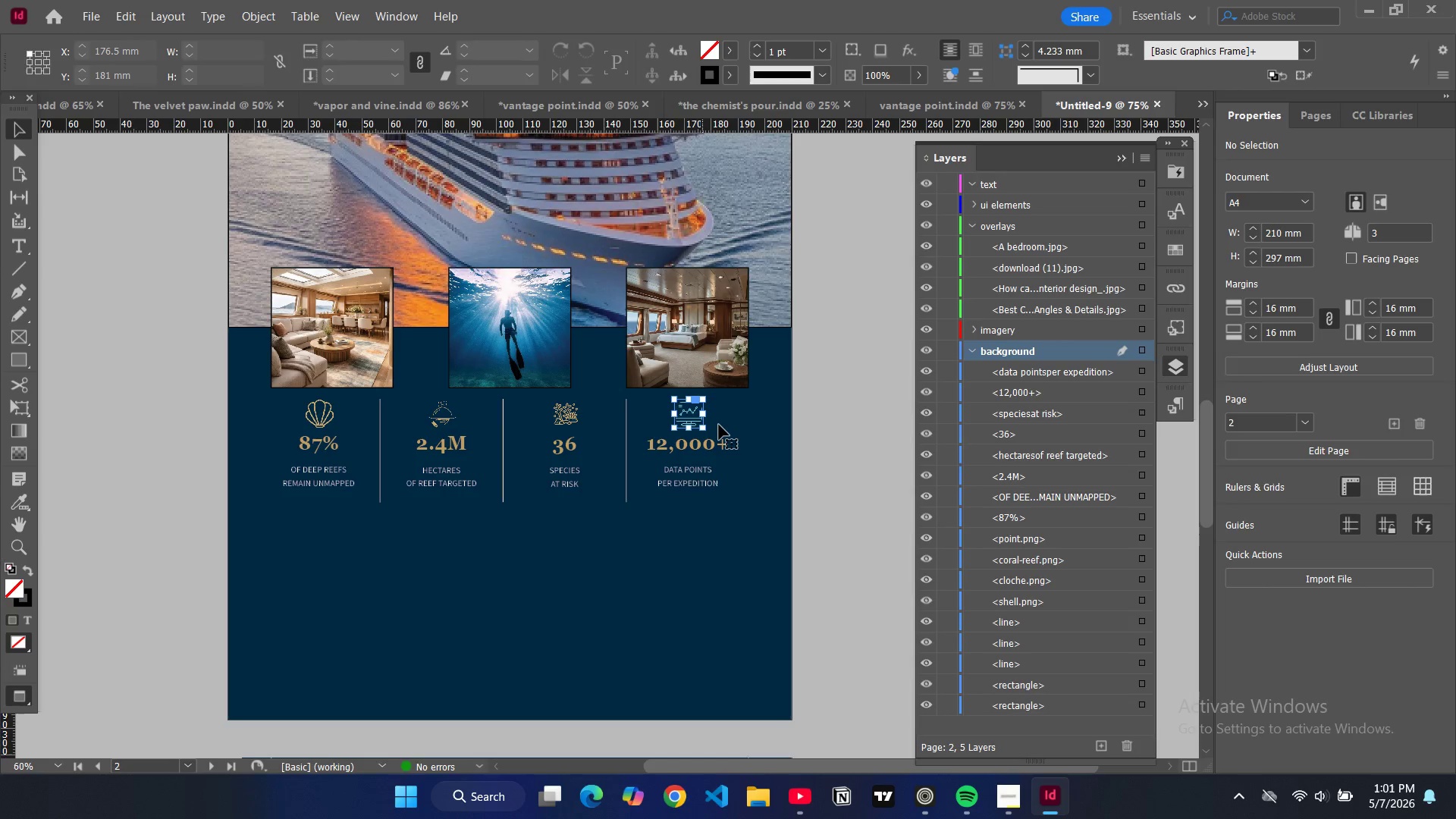 
key(Control+D)
 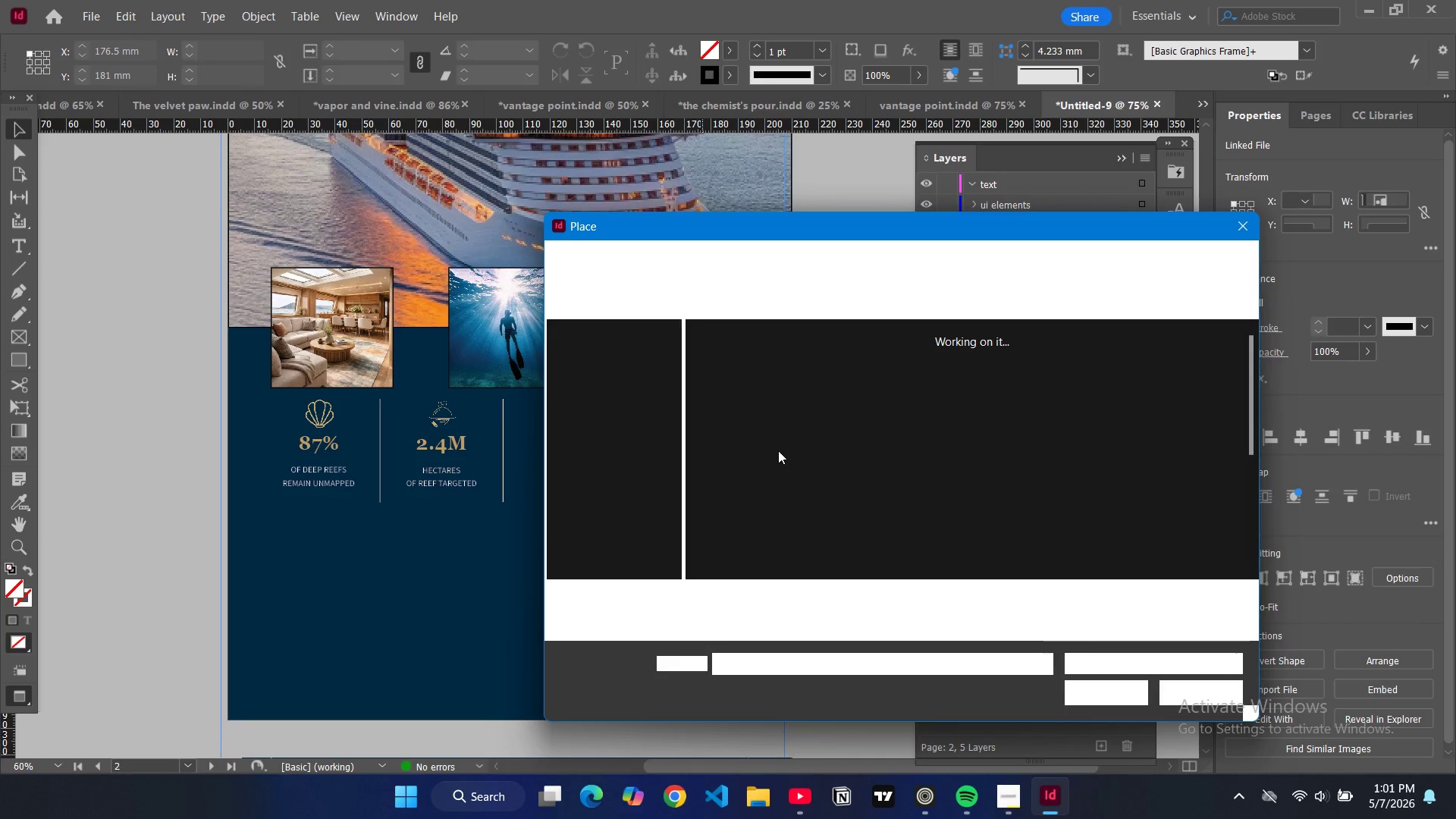 
mouse_move([763, 449])
 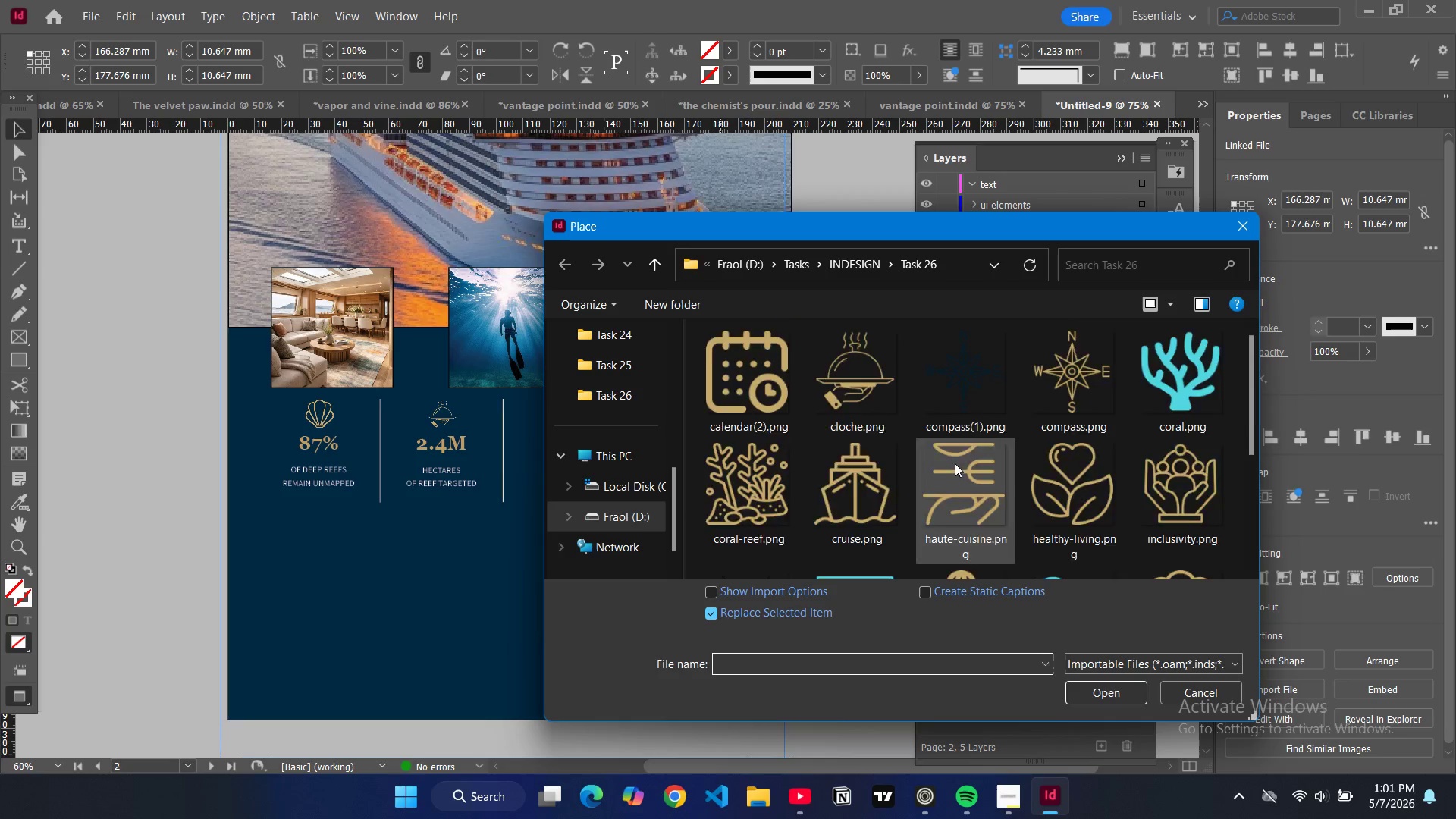 
scroll: coordinate [956, 463], scroll_direction: down, amount: 4.0
 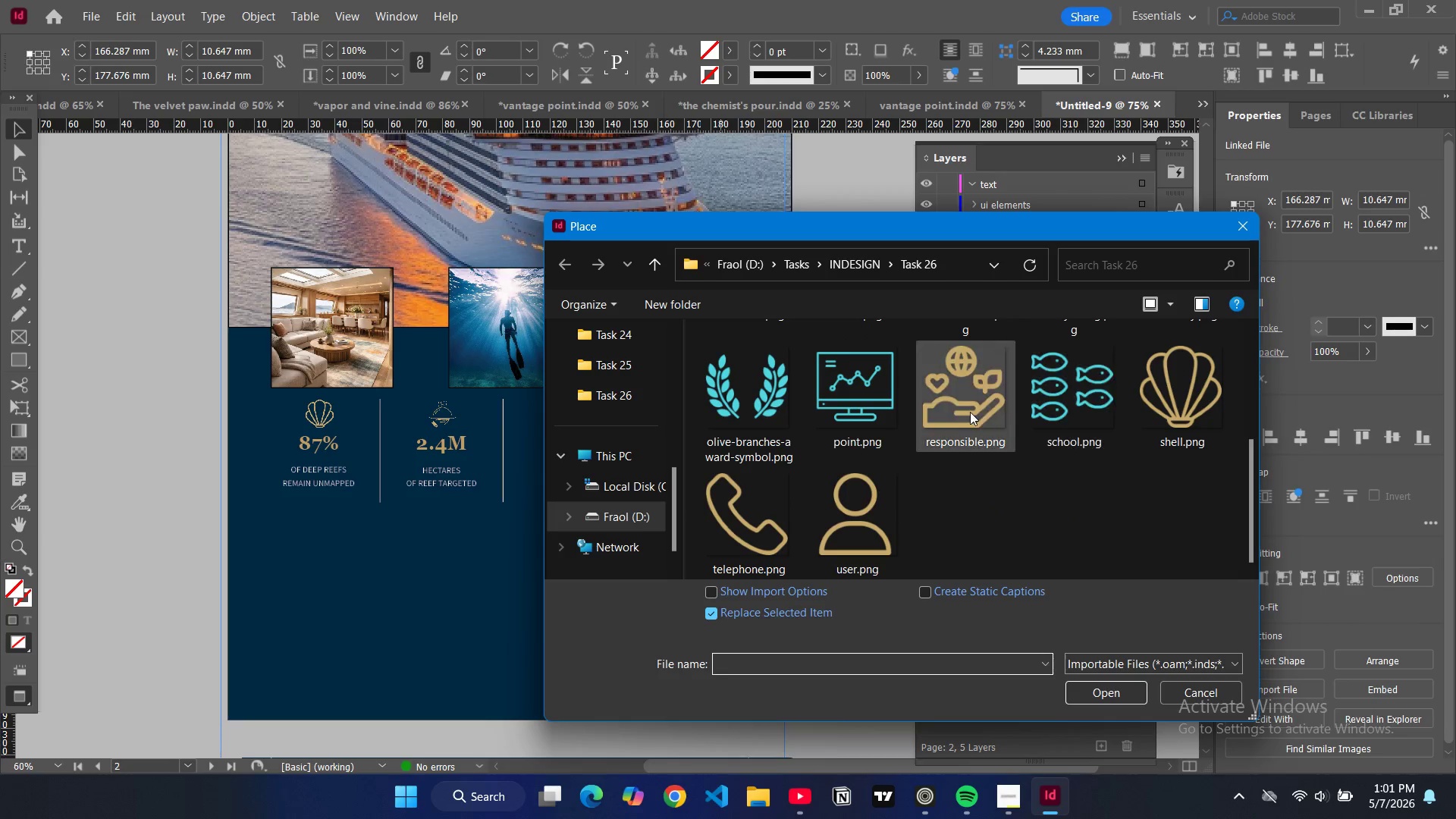 
left_click([970, 412])
 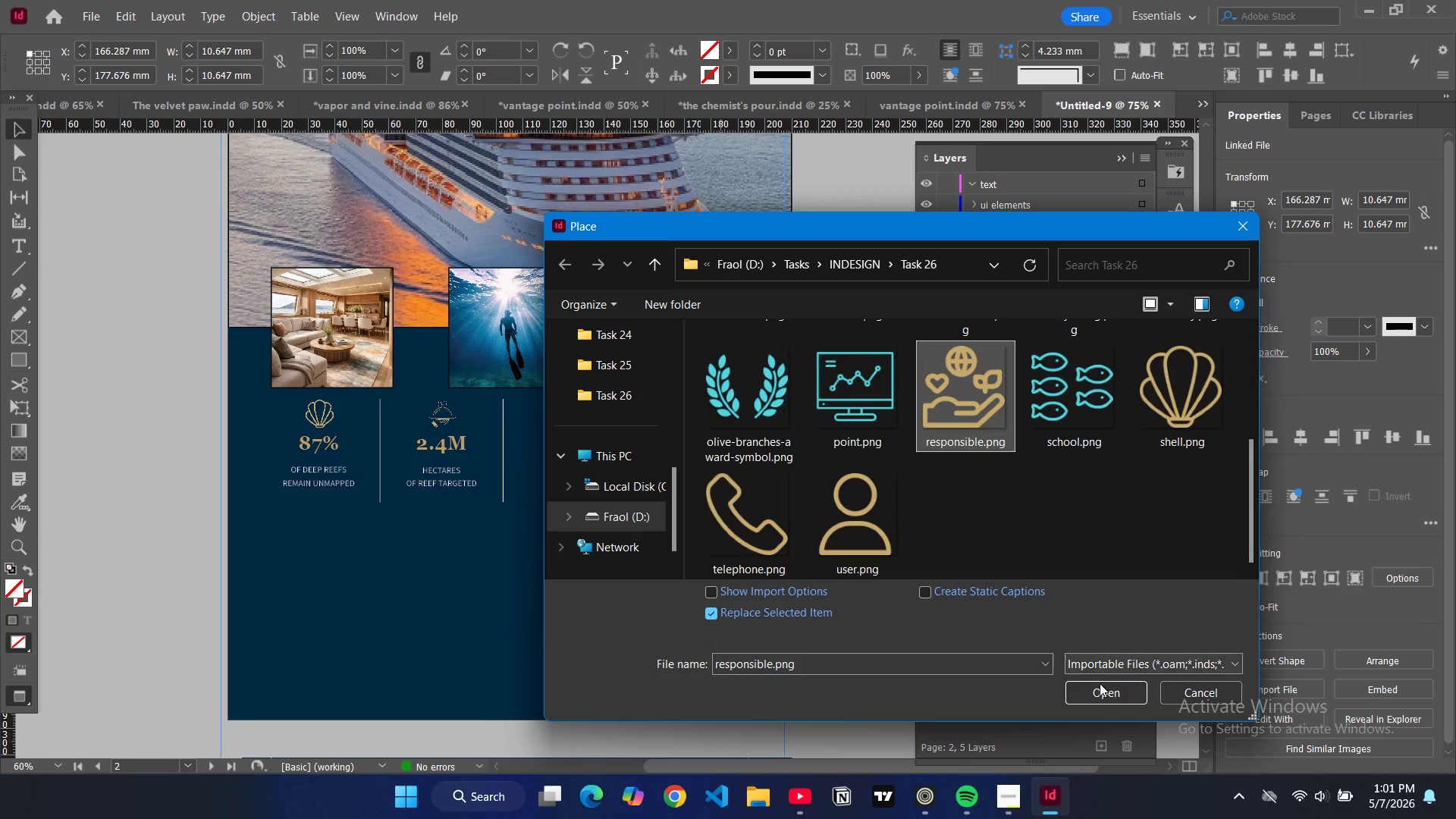 
left_click([1100, 687])
 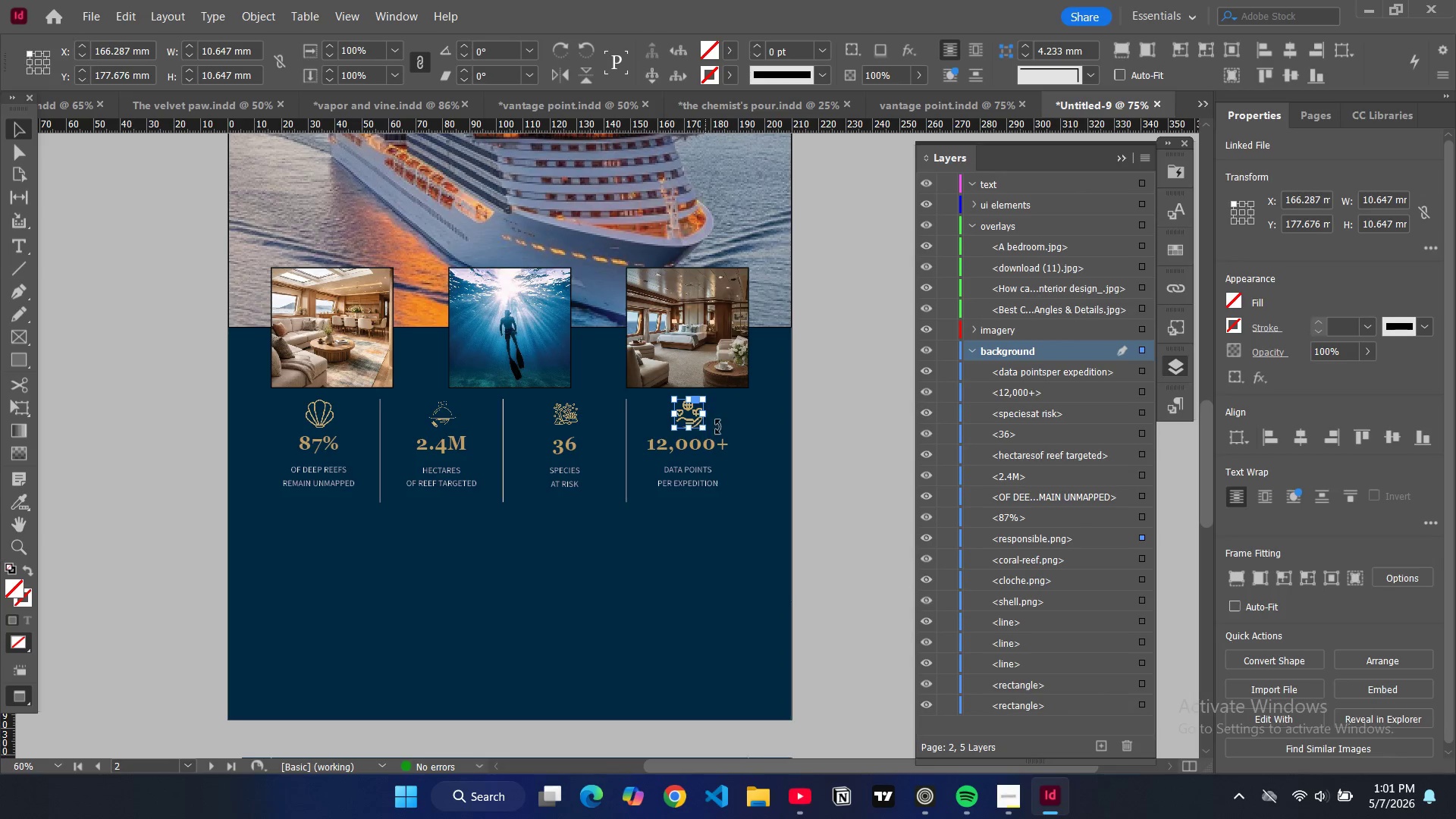 
left_click([835, 469])
 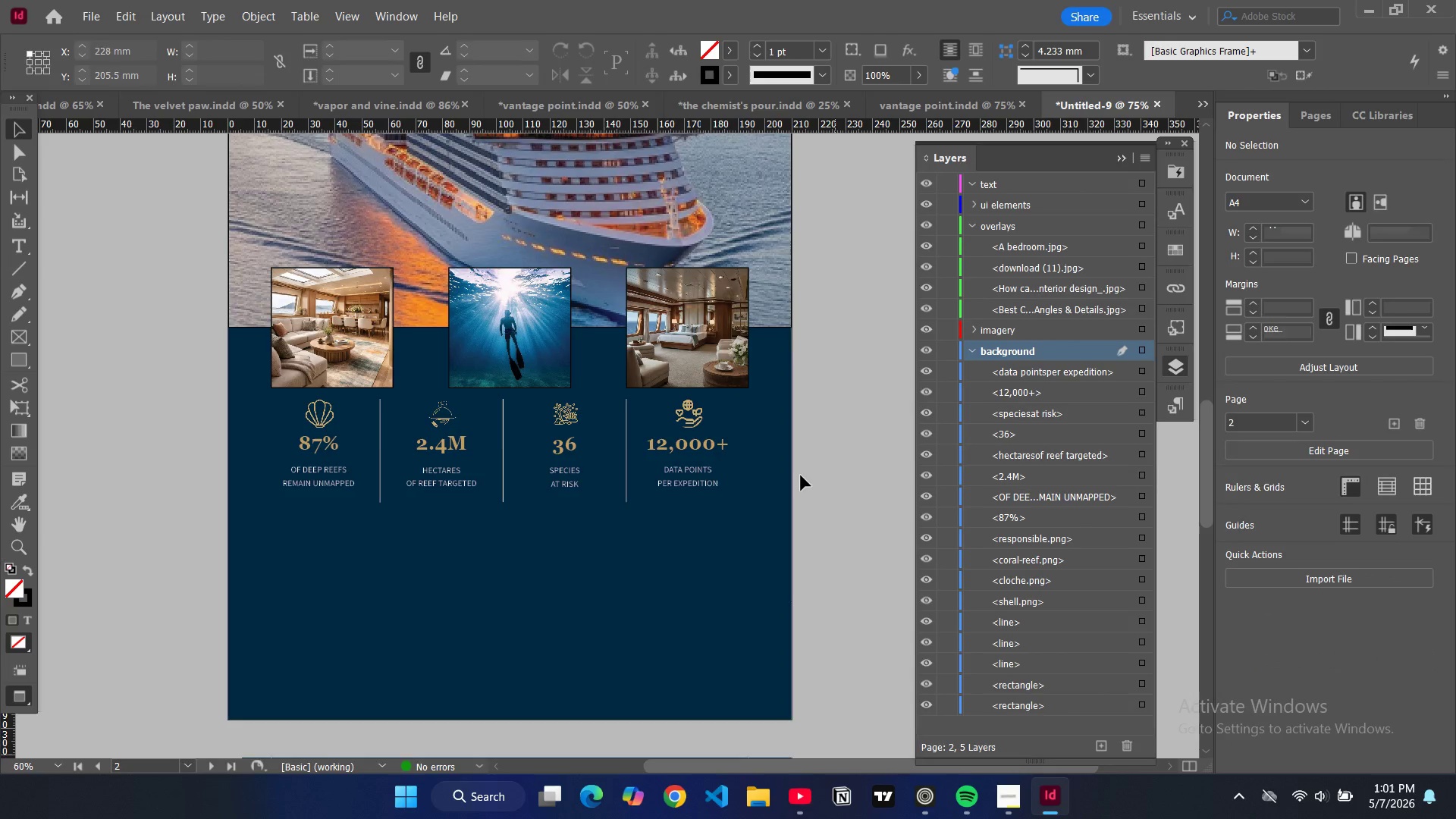 
key(W)
 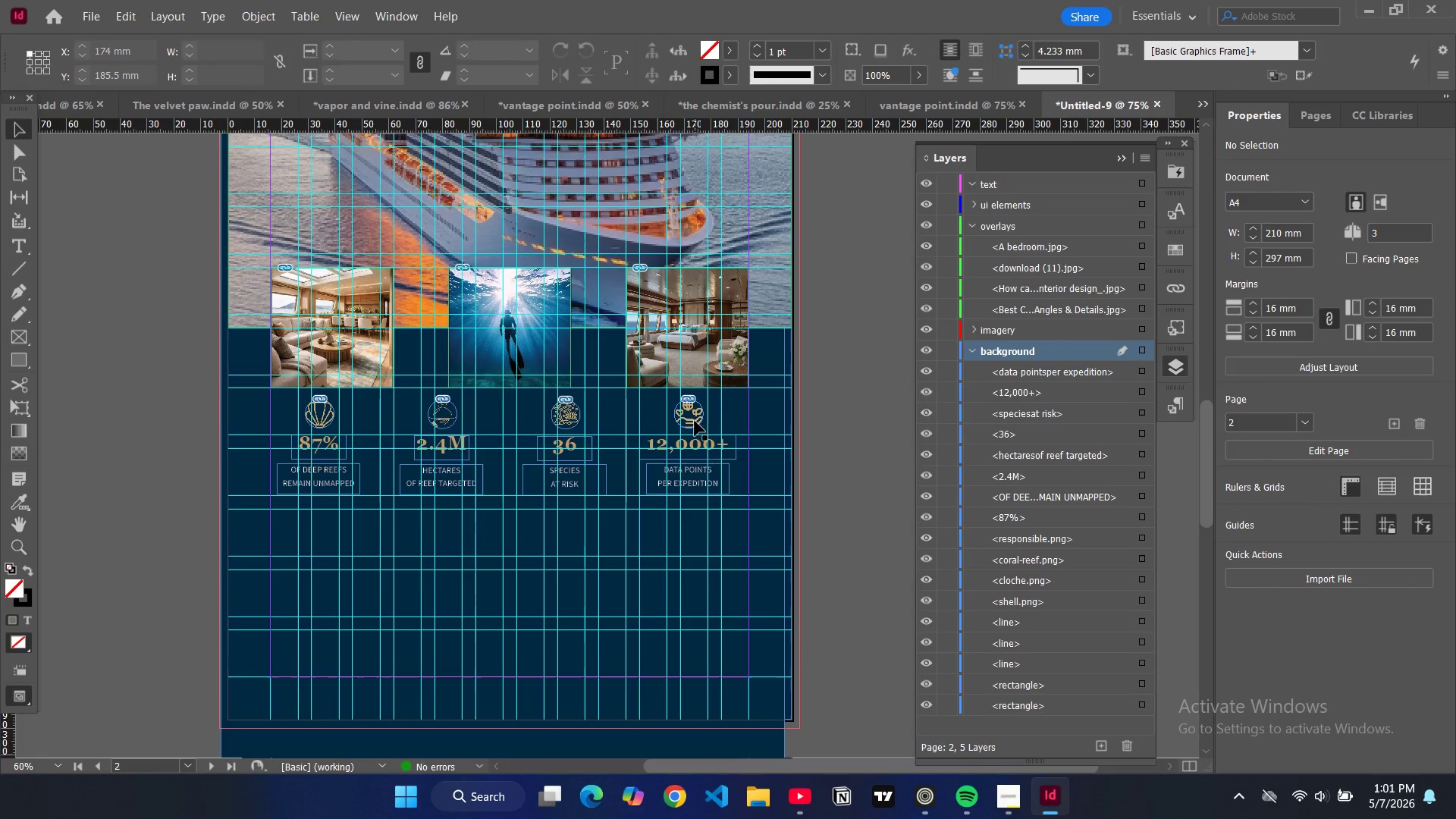 
left_click([695, 421])
 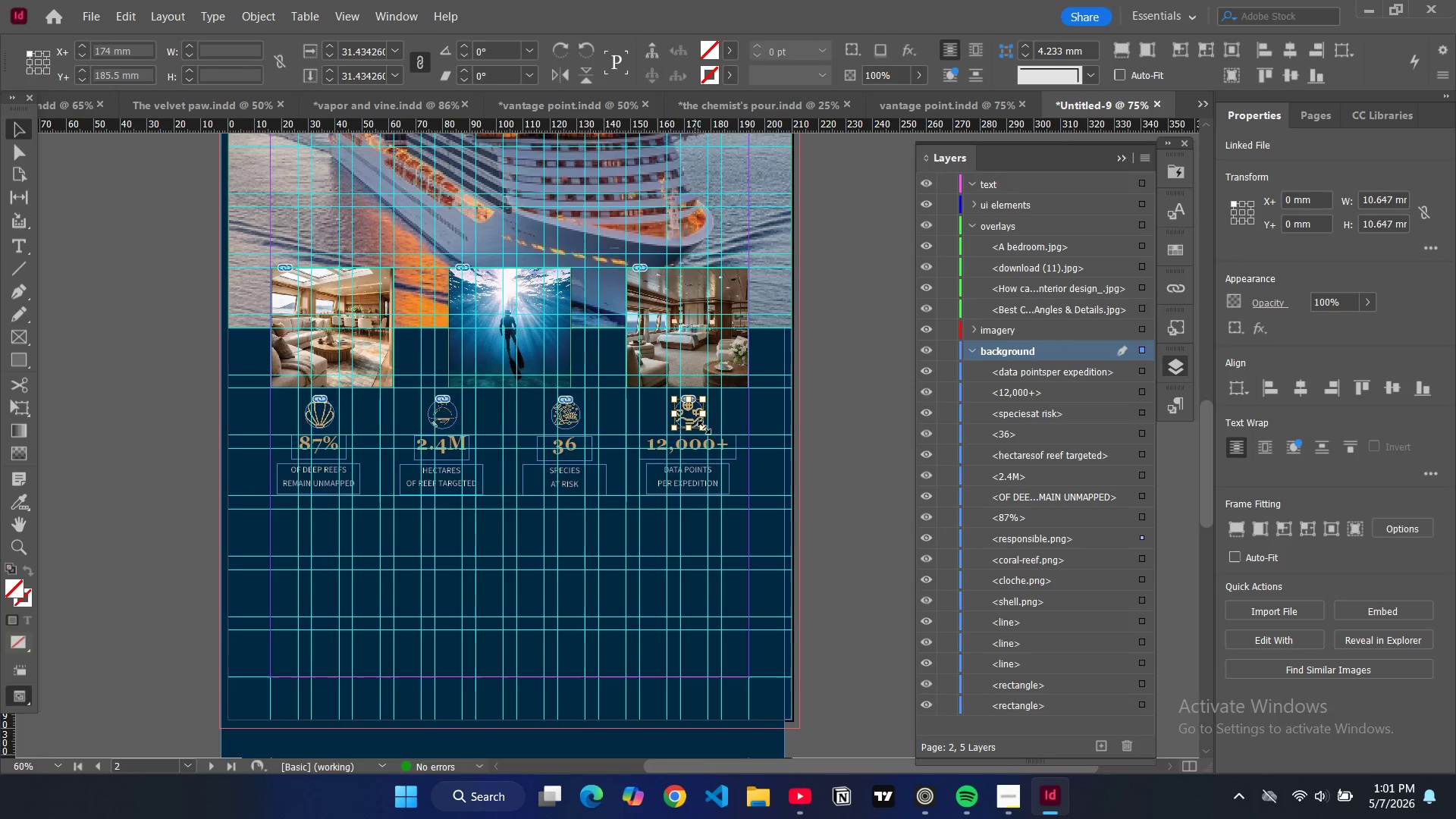 
left_click_drag(start_coordinate=[704, 428], to_coordinate=[699, 420])
 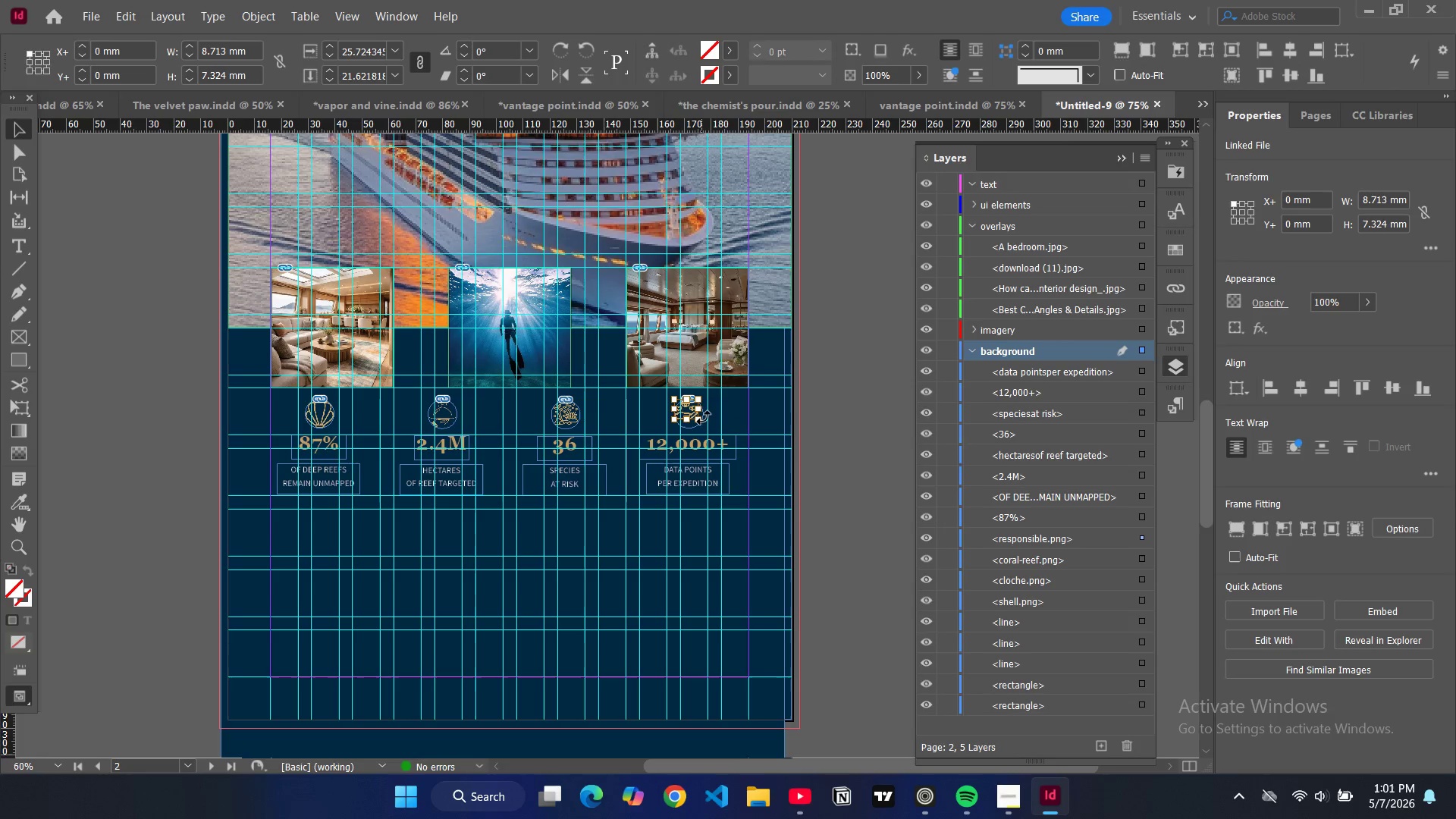 
key(Control+Z)
 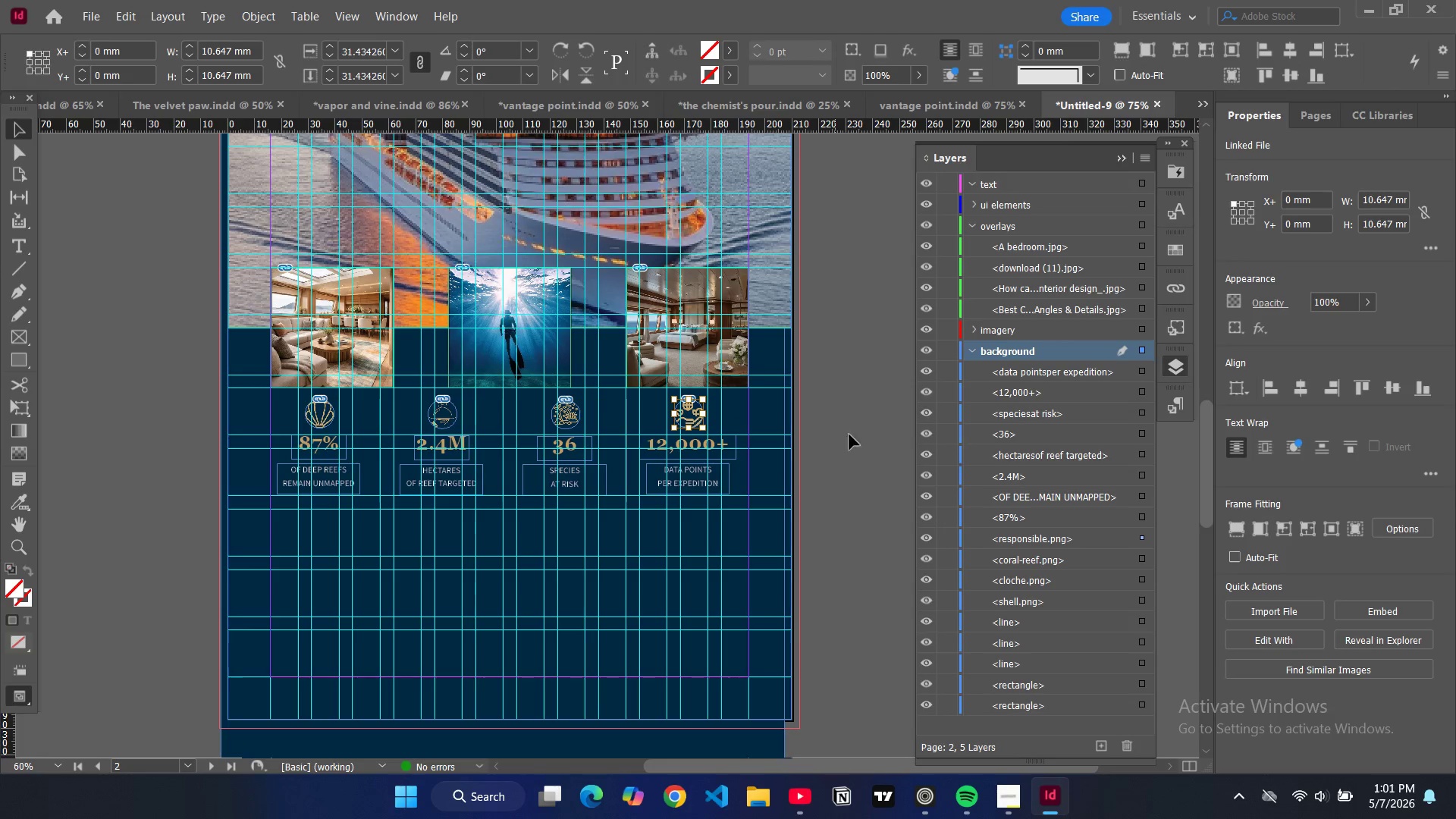 
key(Backspace)
 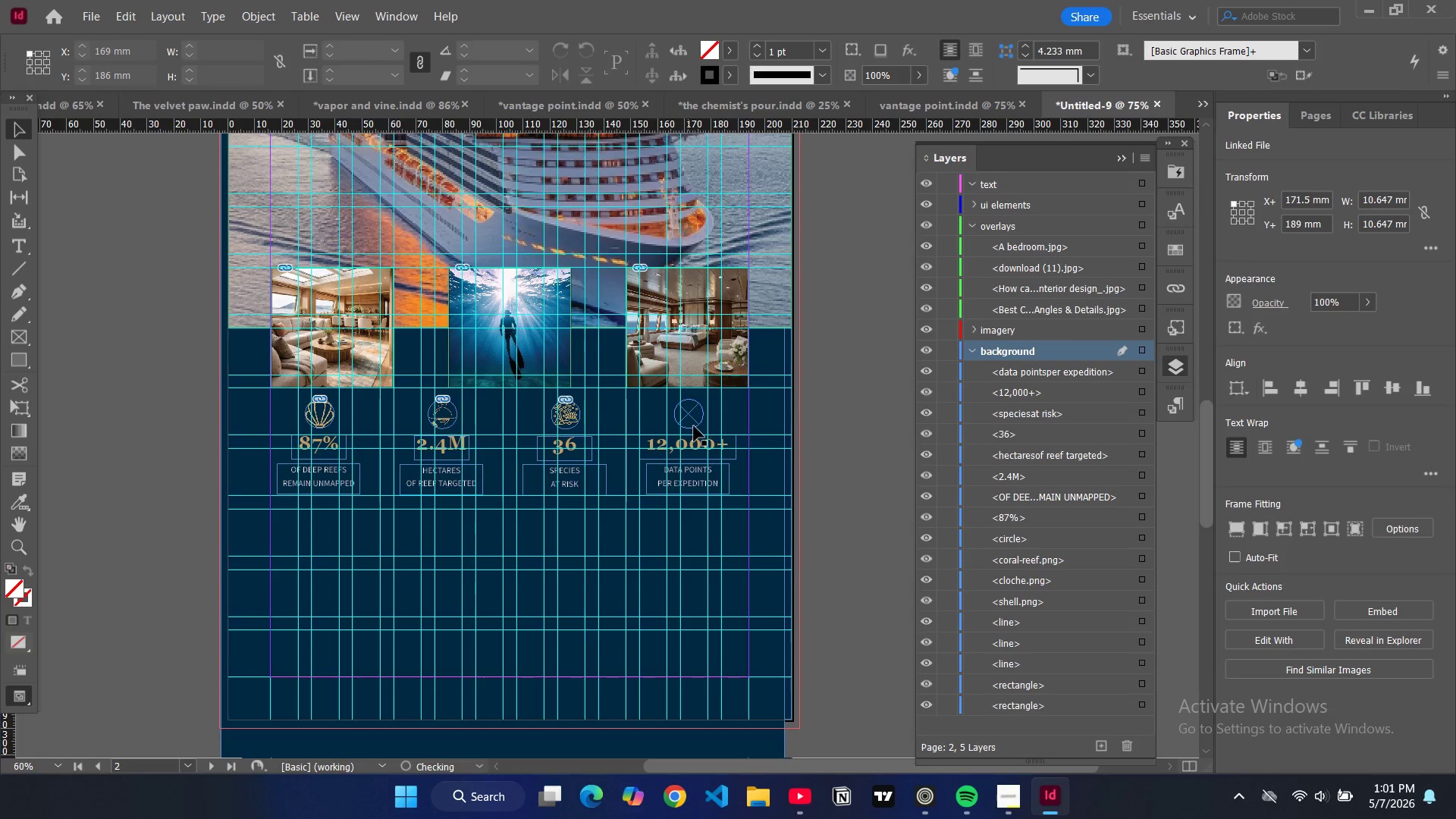 
left_click([694, 426])
 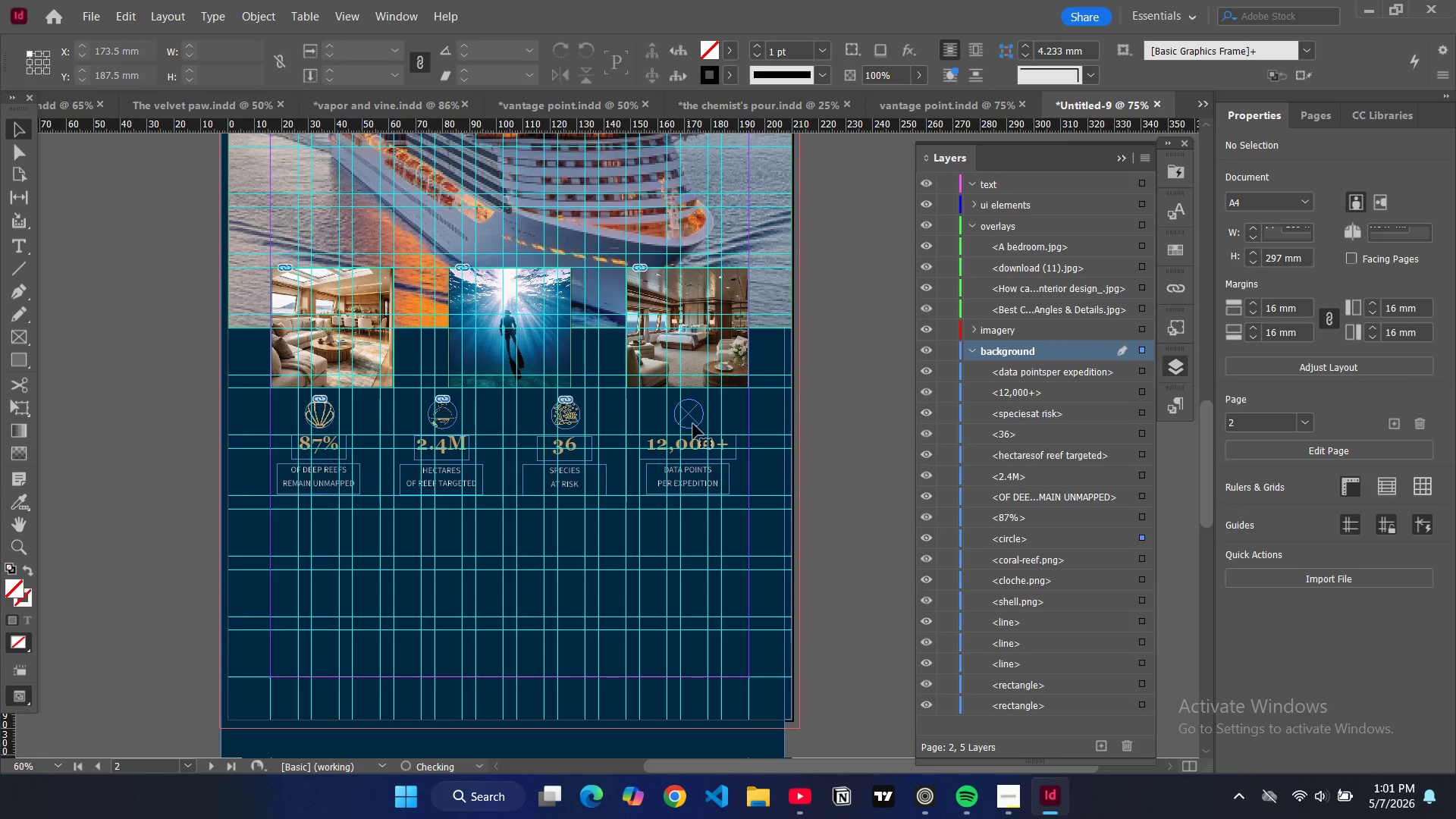 
double_click([693, 424])
 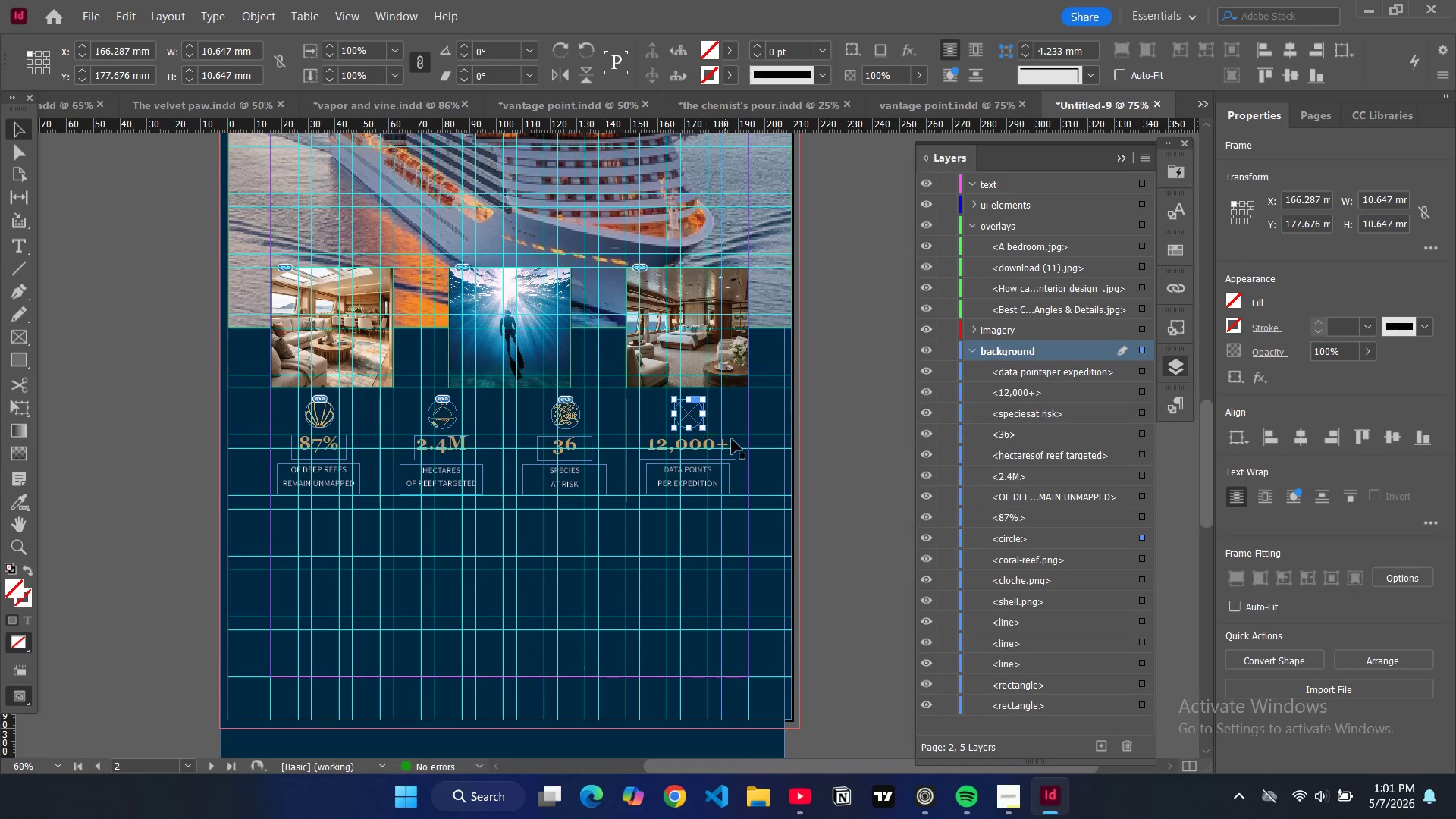 
key(Backspace)
 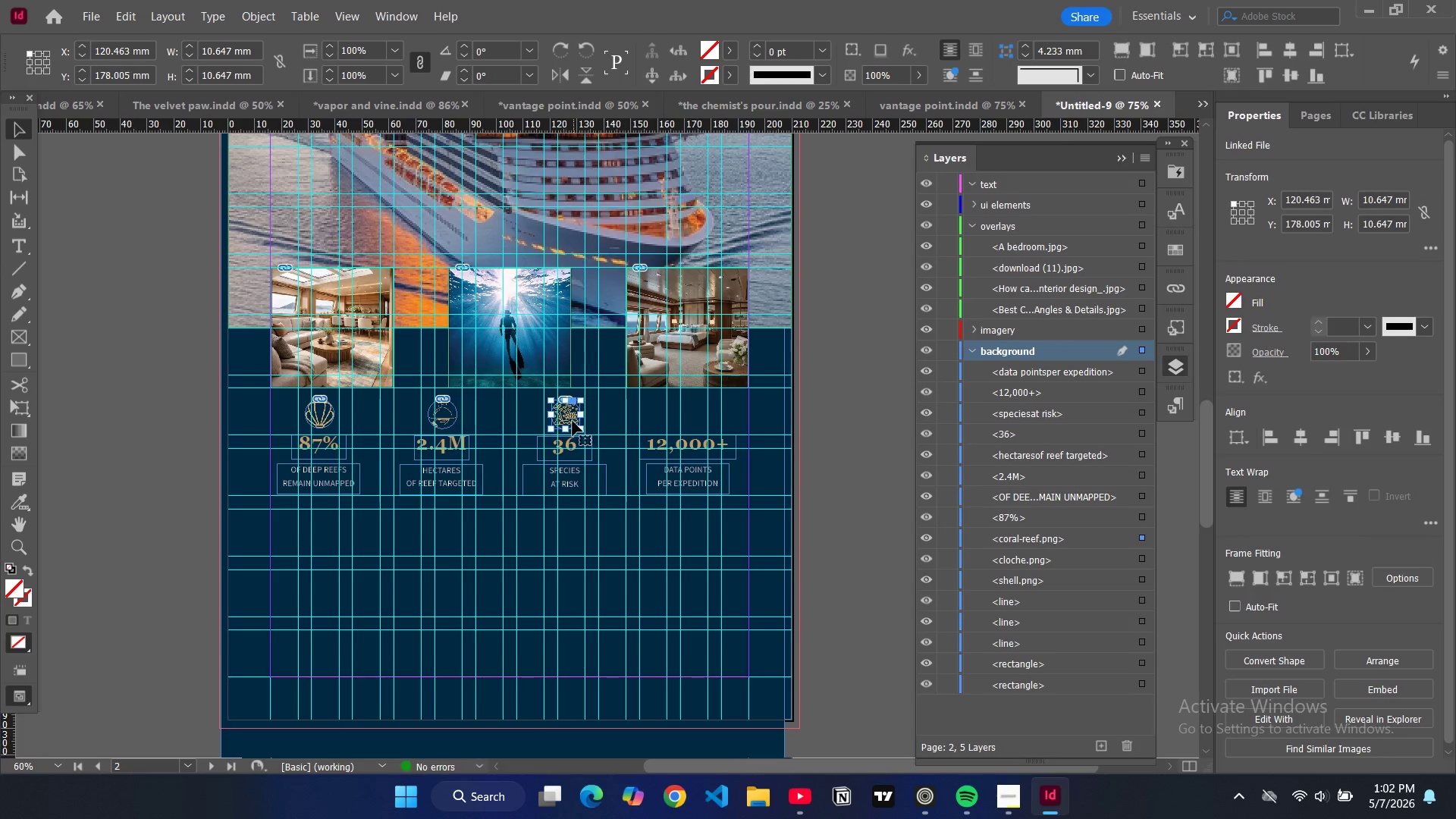 
key(Control+C)
 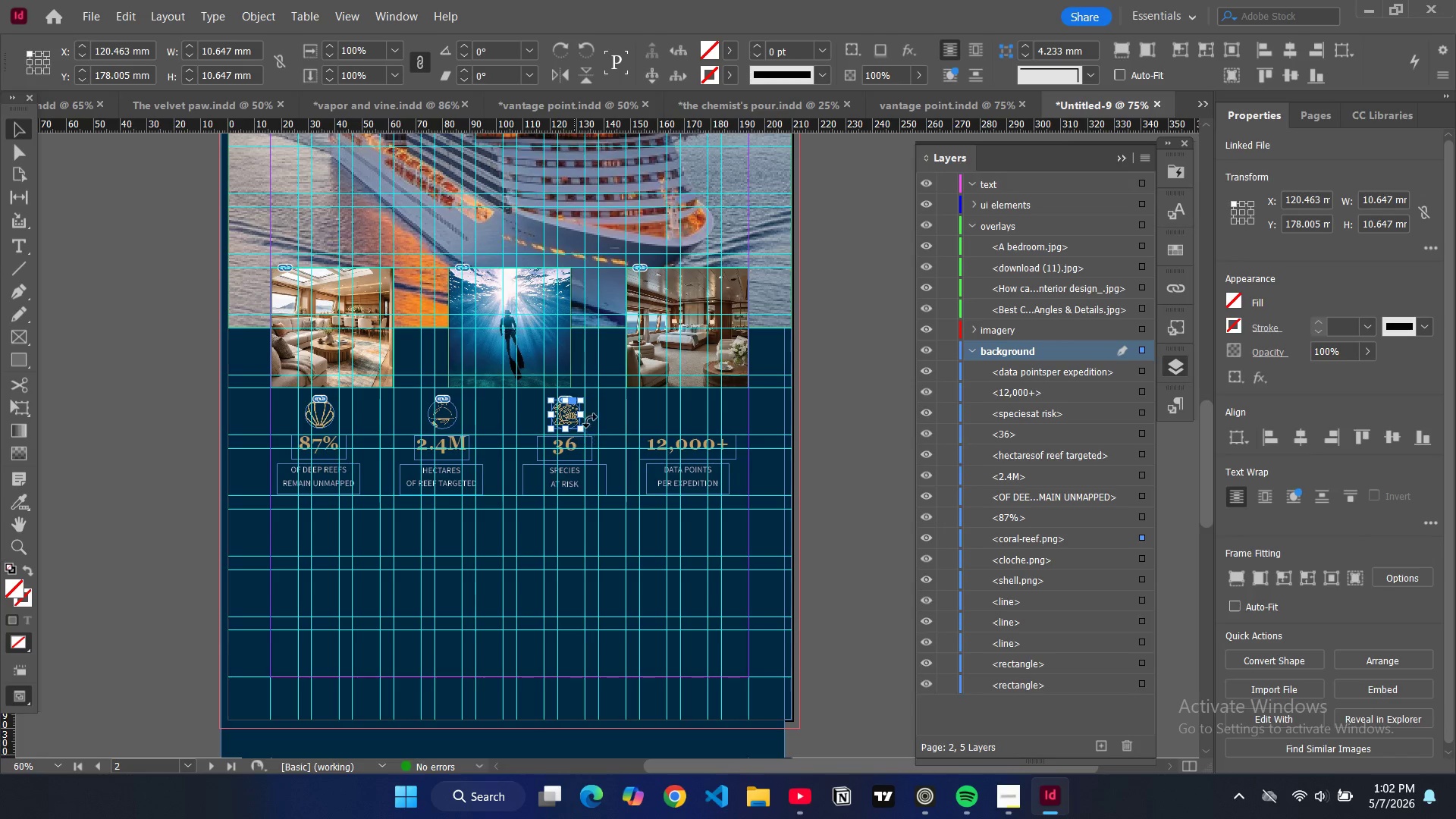 
key(Control+V)
 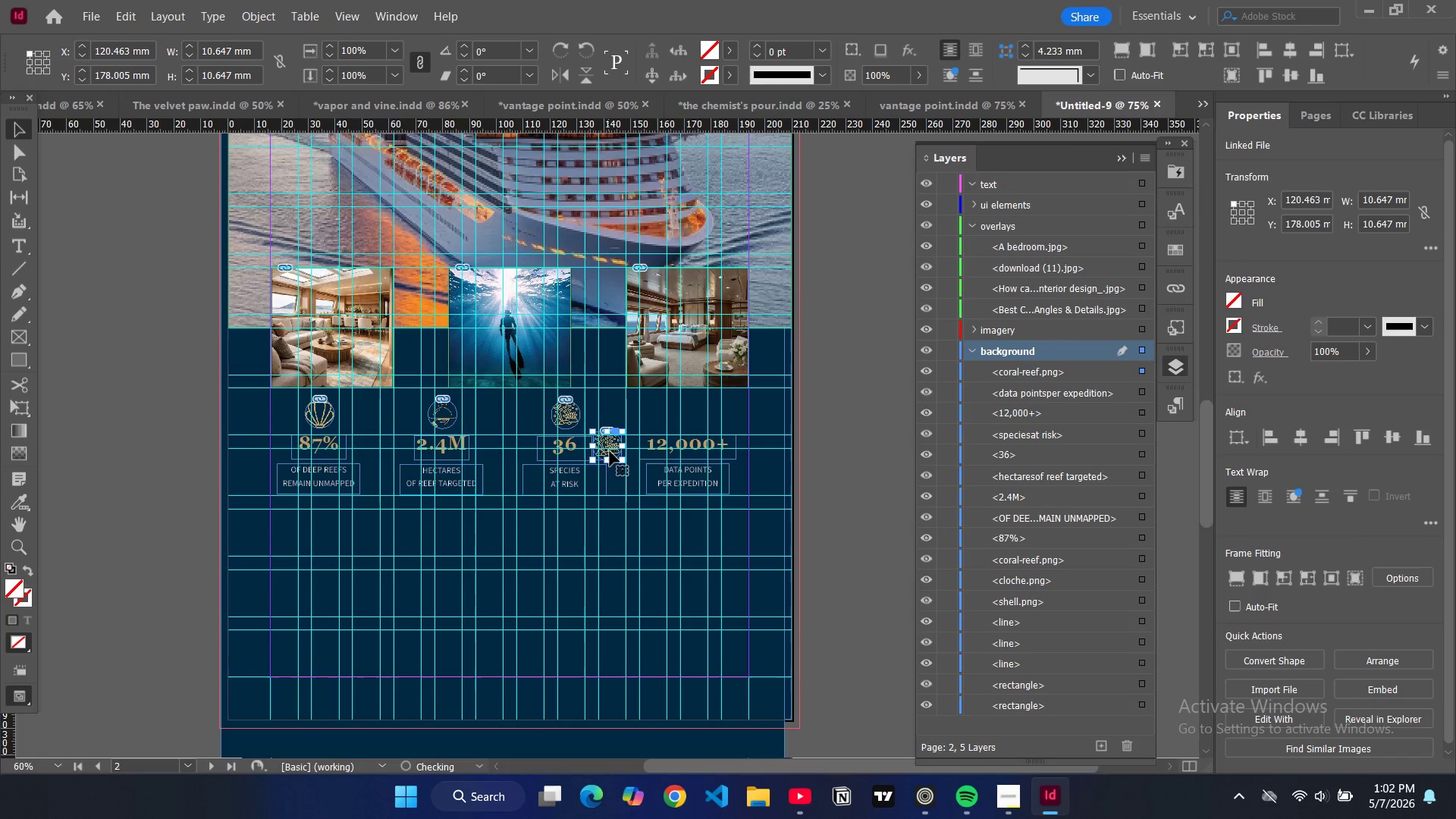 
left_click_drag(start_coordinate=[612, 451], to_coordinate=[701, 417])
 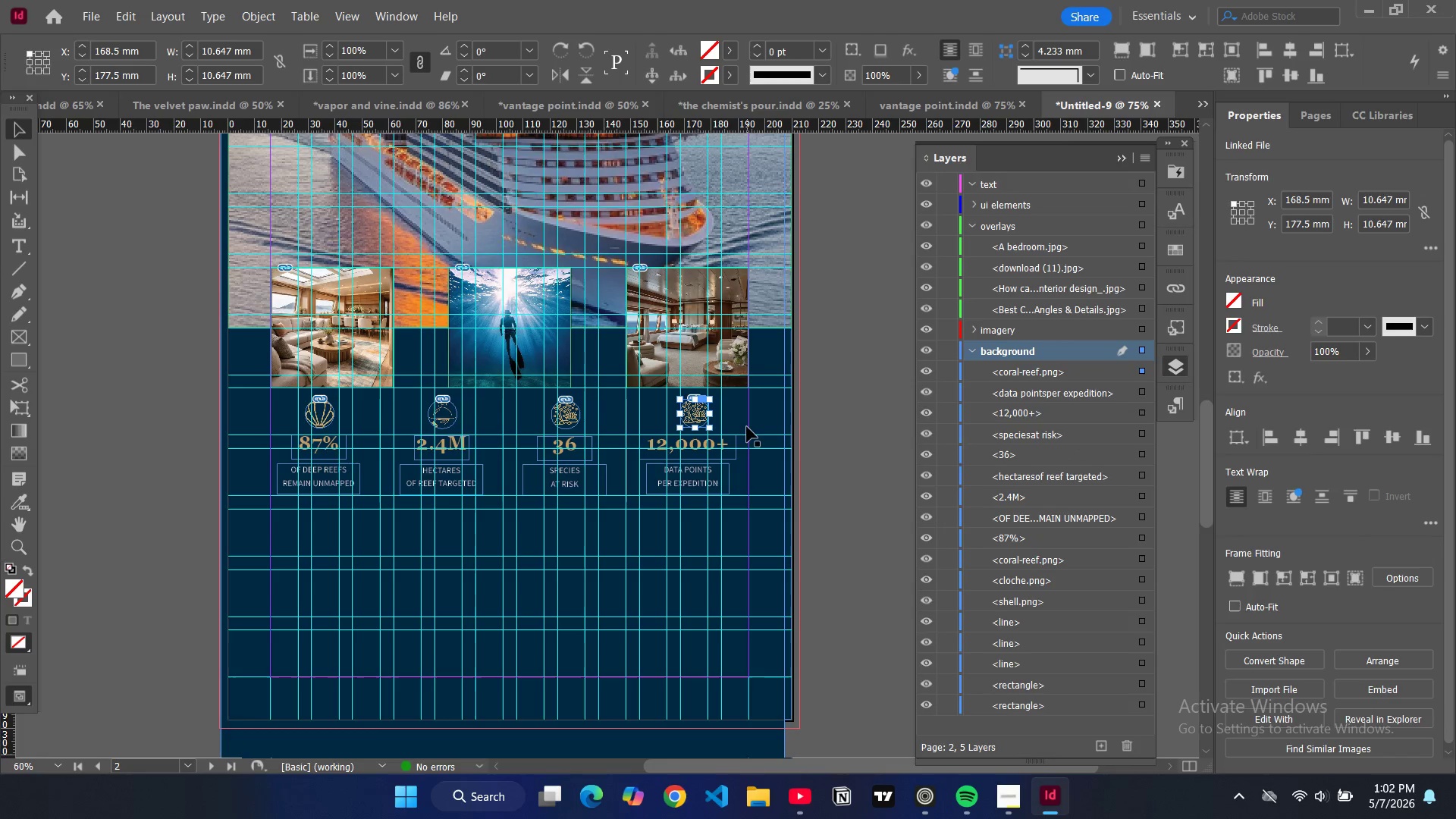 
key(Control+D)
 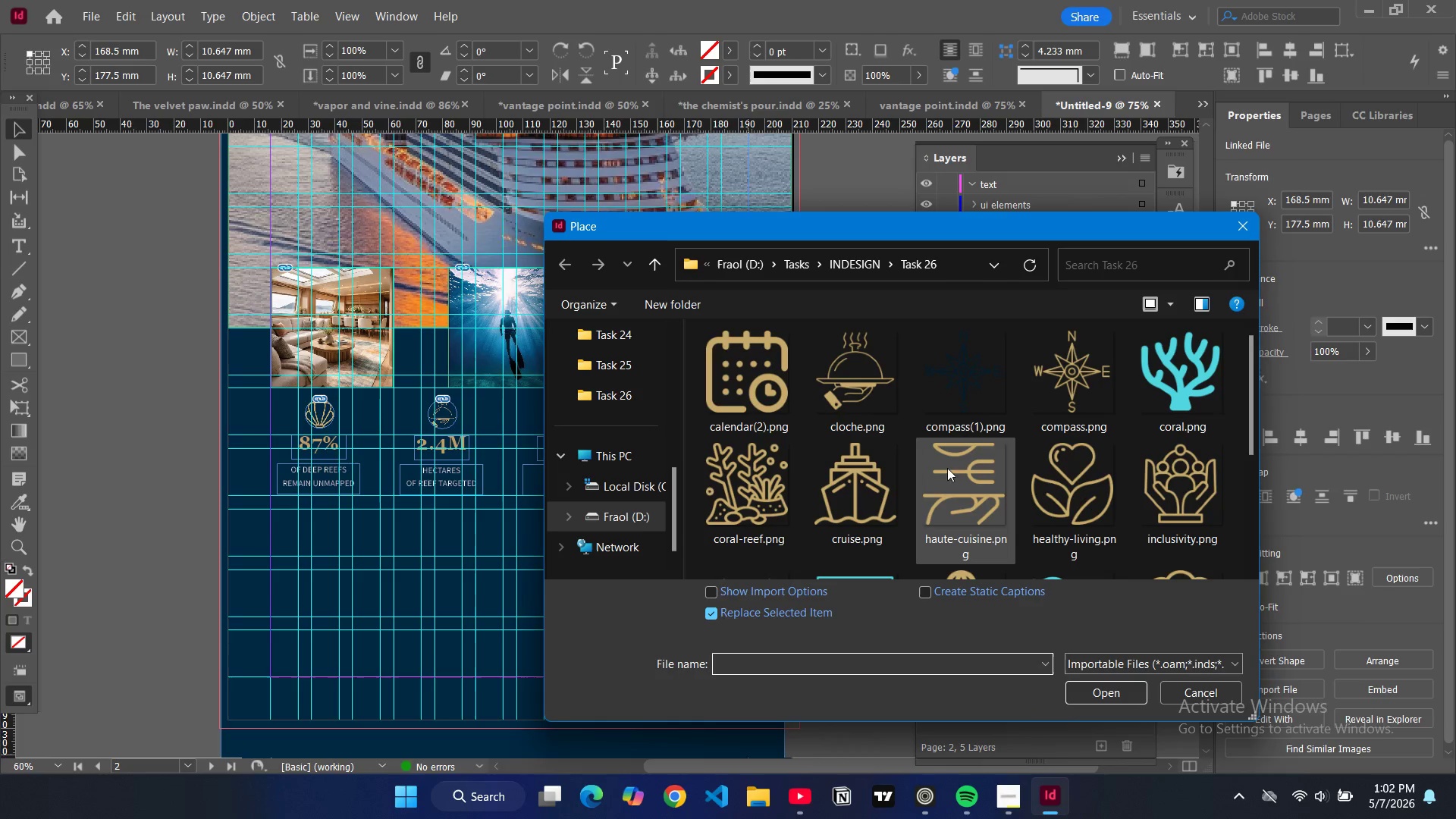 
scroll: coordinate [916, 496], scroll_direction: down, amount: 4.0
 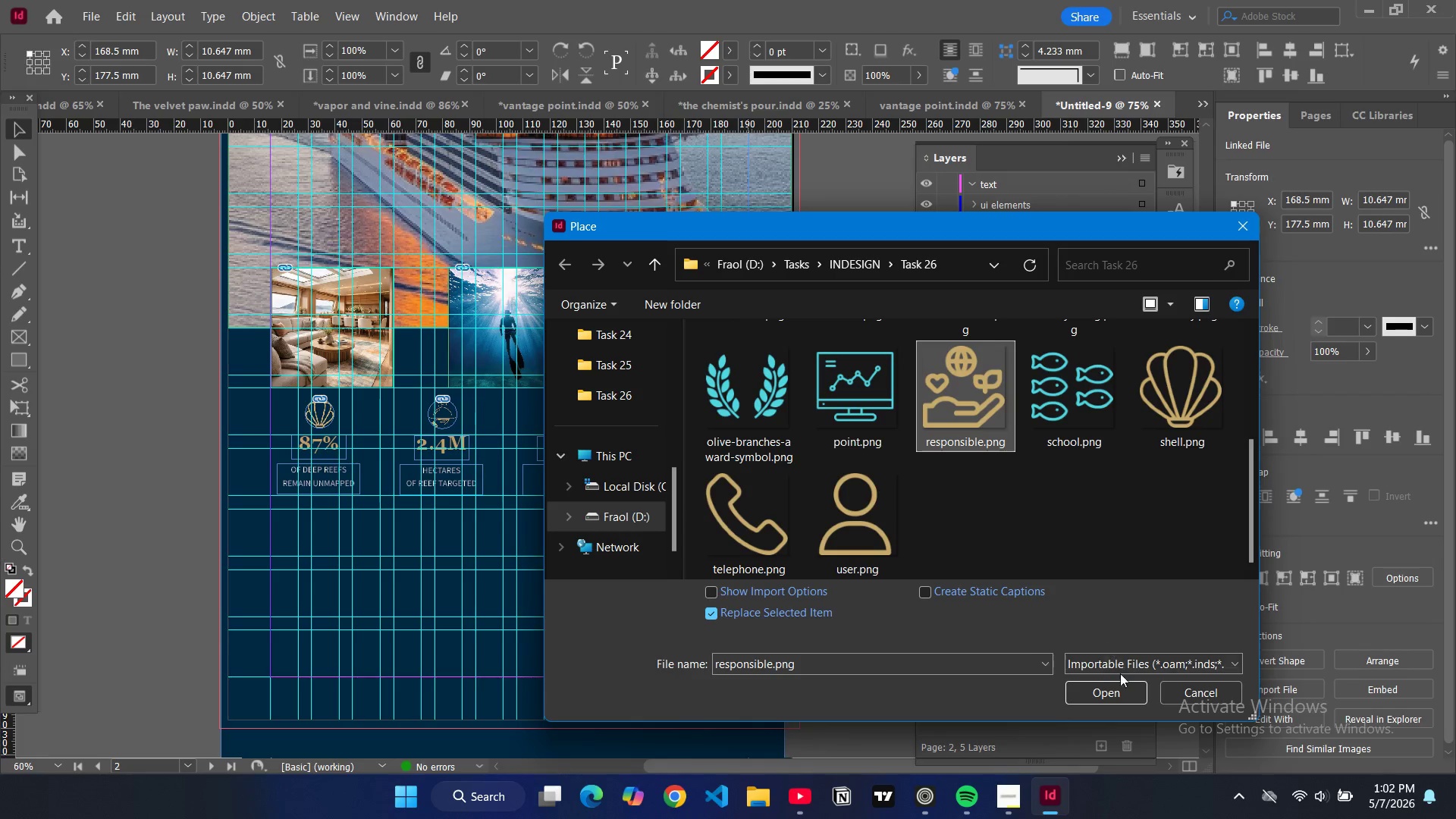 
left_click([1120, 695])
 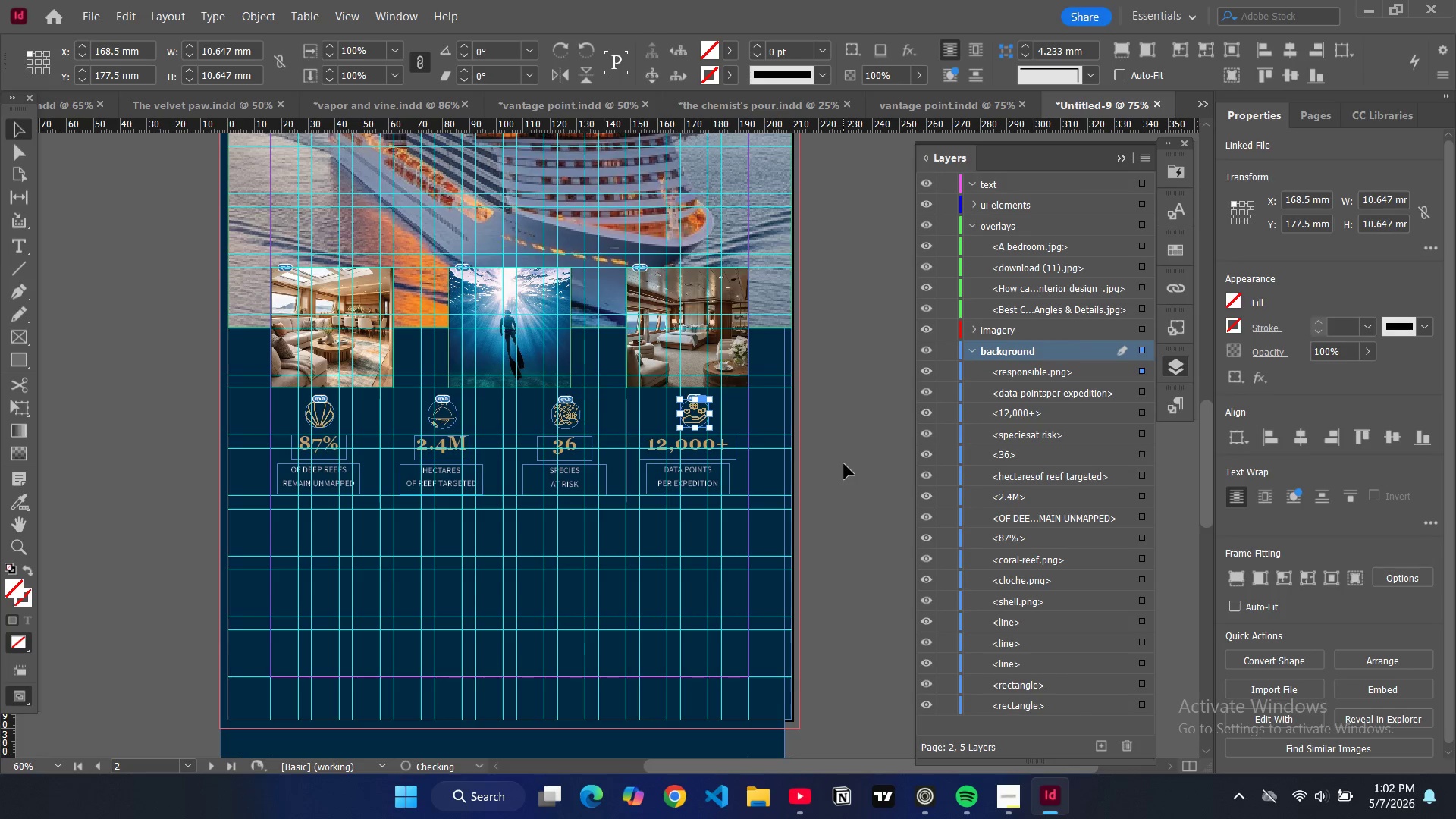 
left_click([846, 464])
 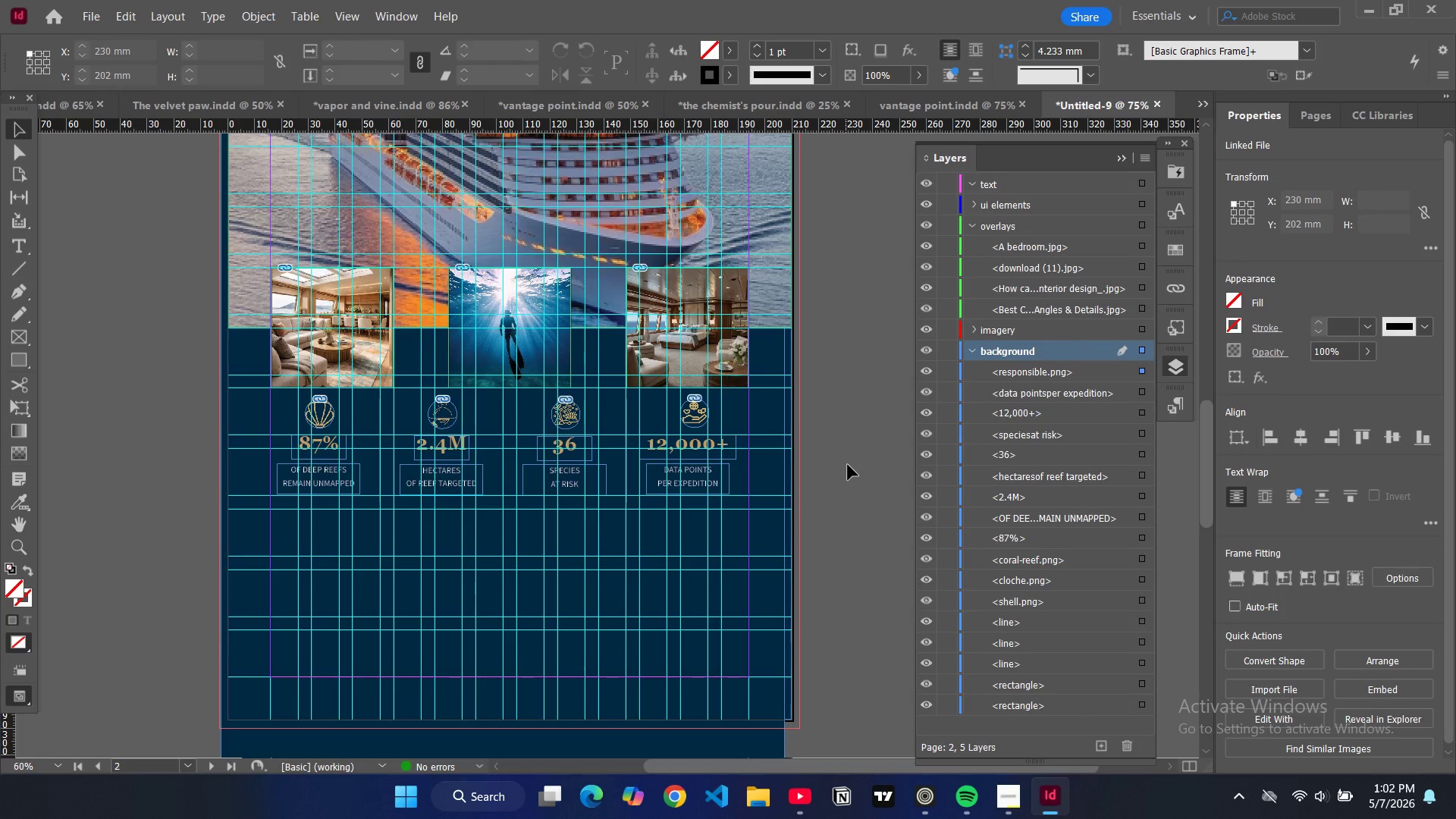 
key(W)
 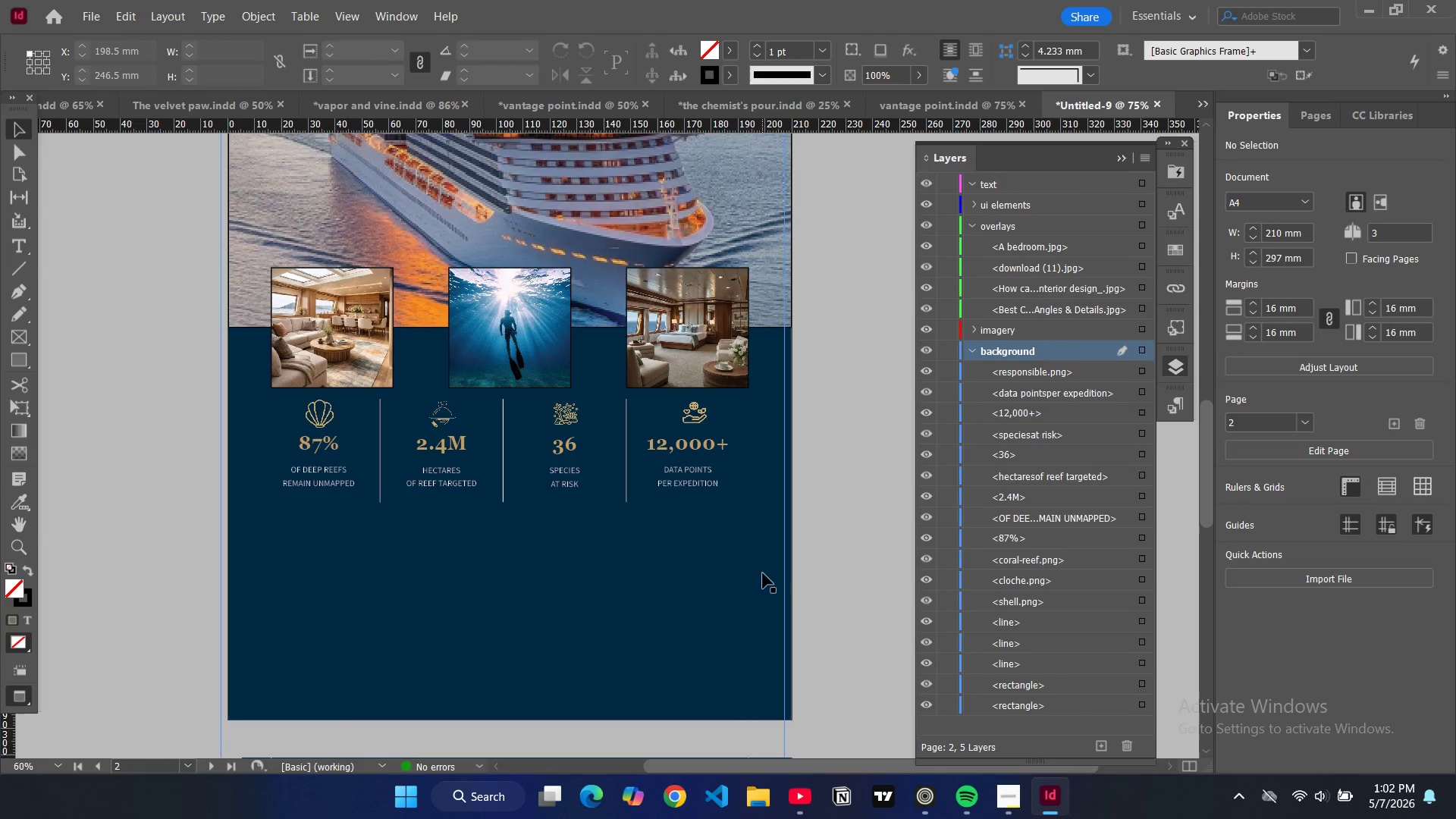 
key(W)
 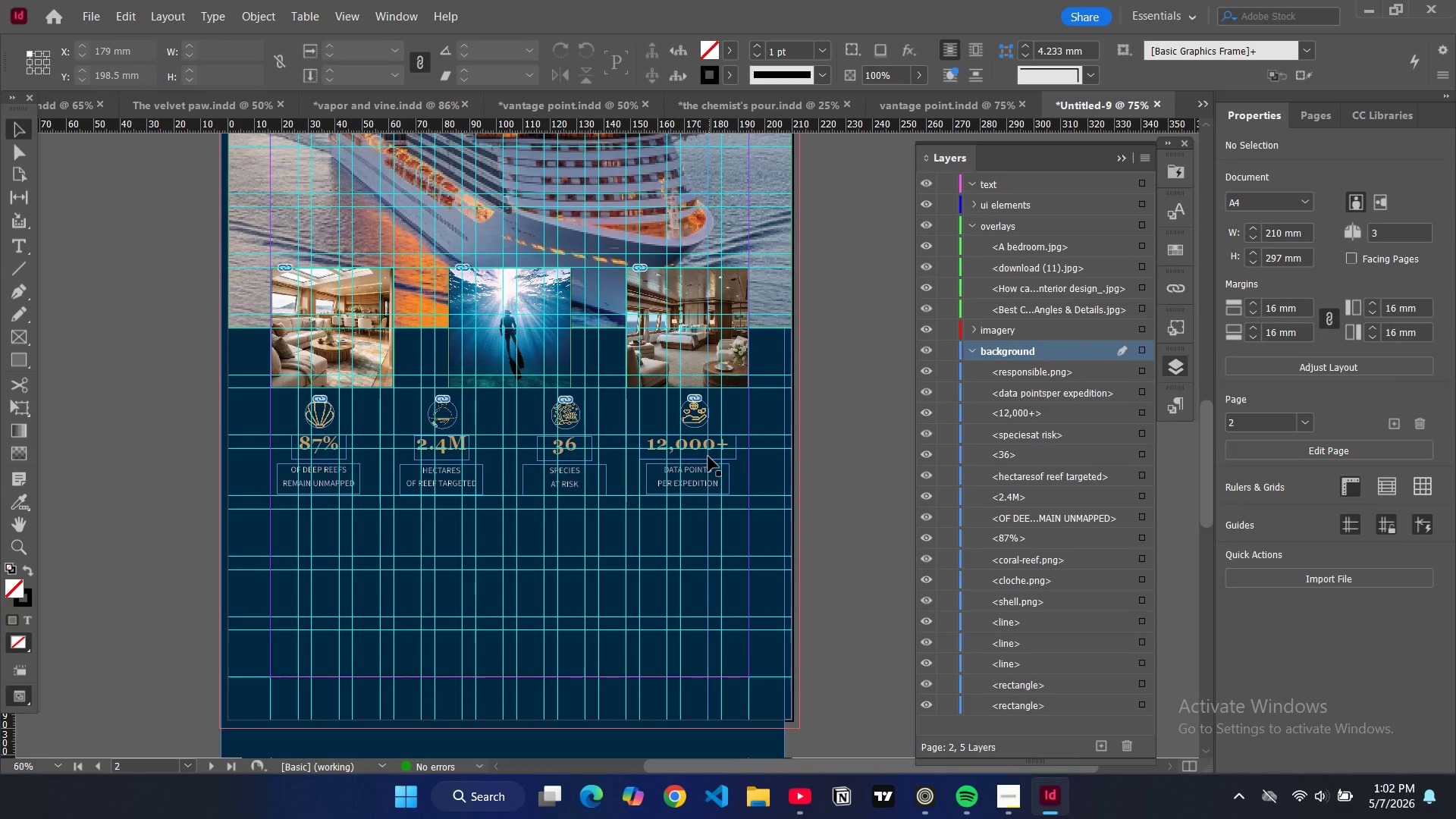 
left_click([707, 457])
 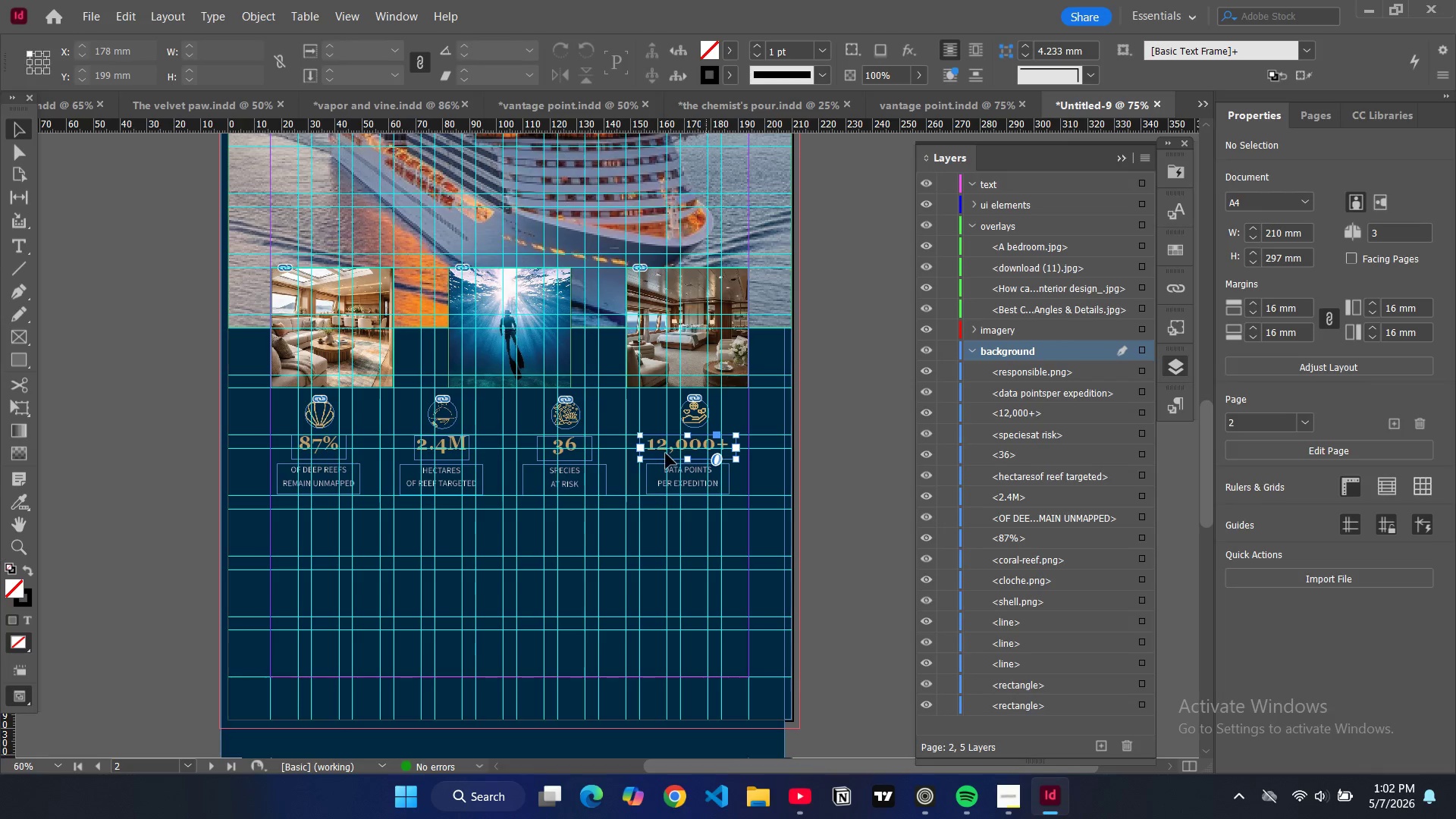 
key(Backspace)
 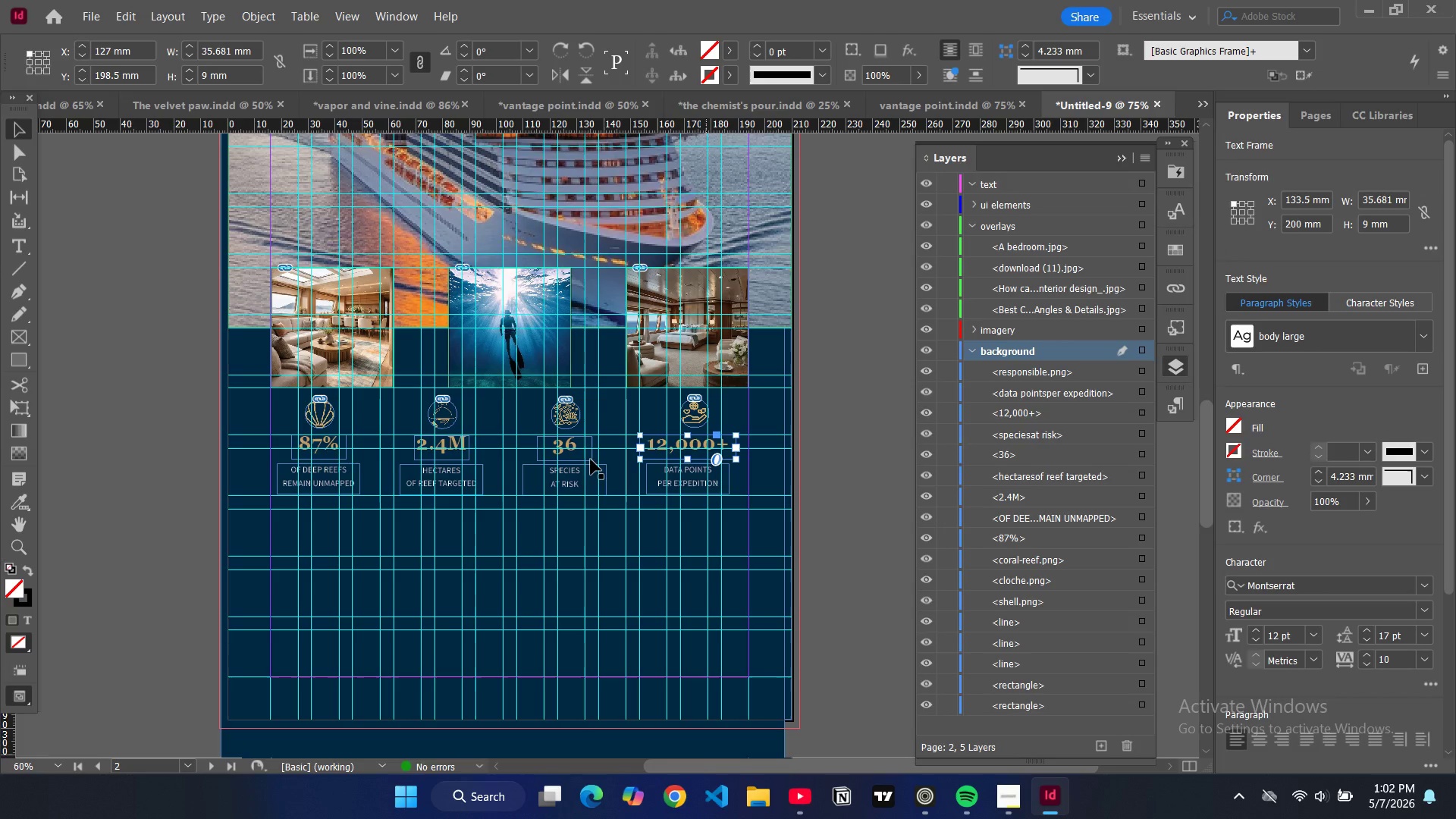 
left_click([591, 460])
 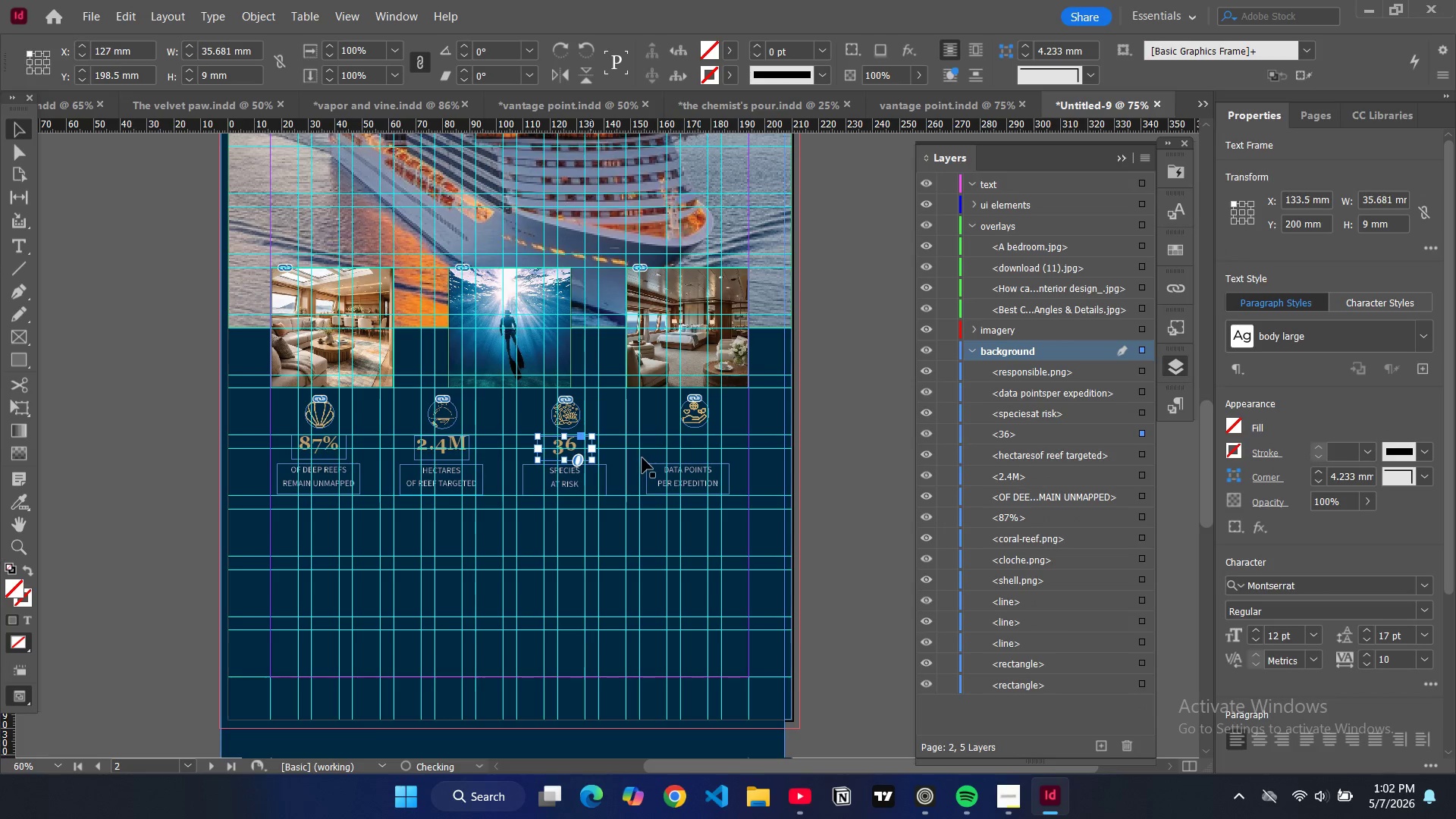 
key(Backspace)
 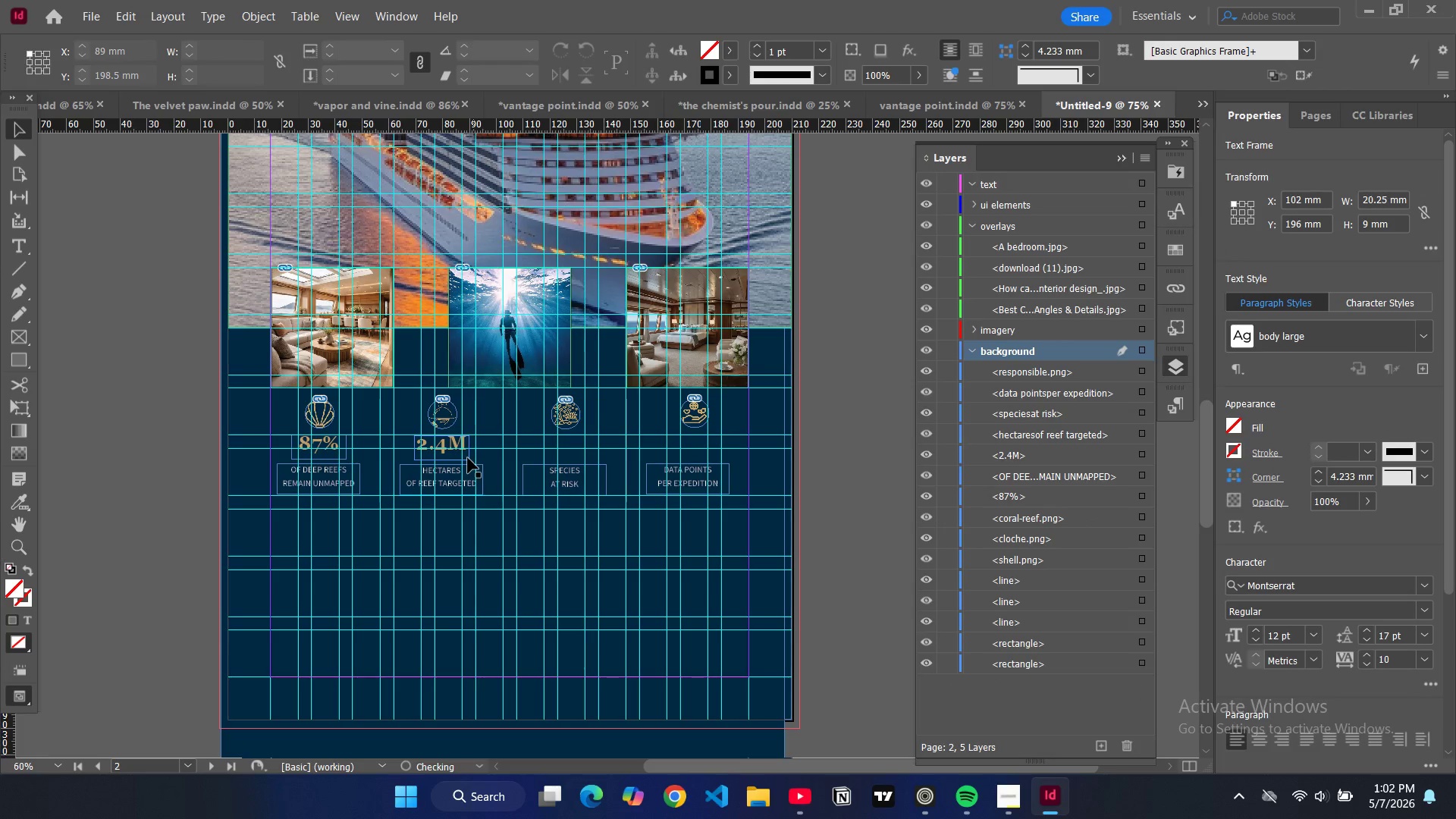 
left_click([468, 458])
 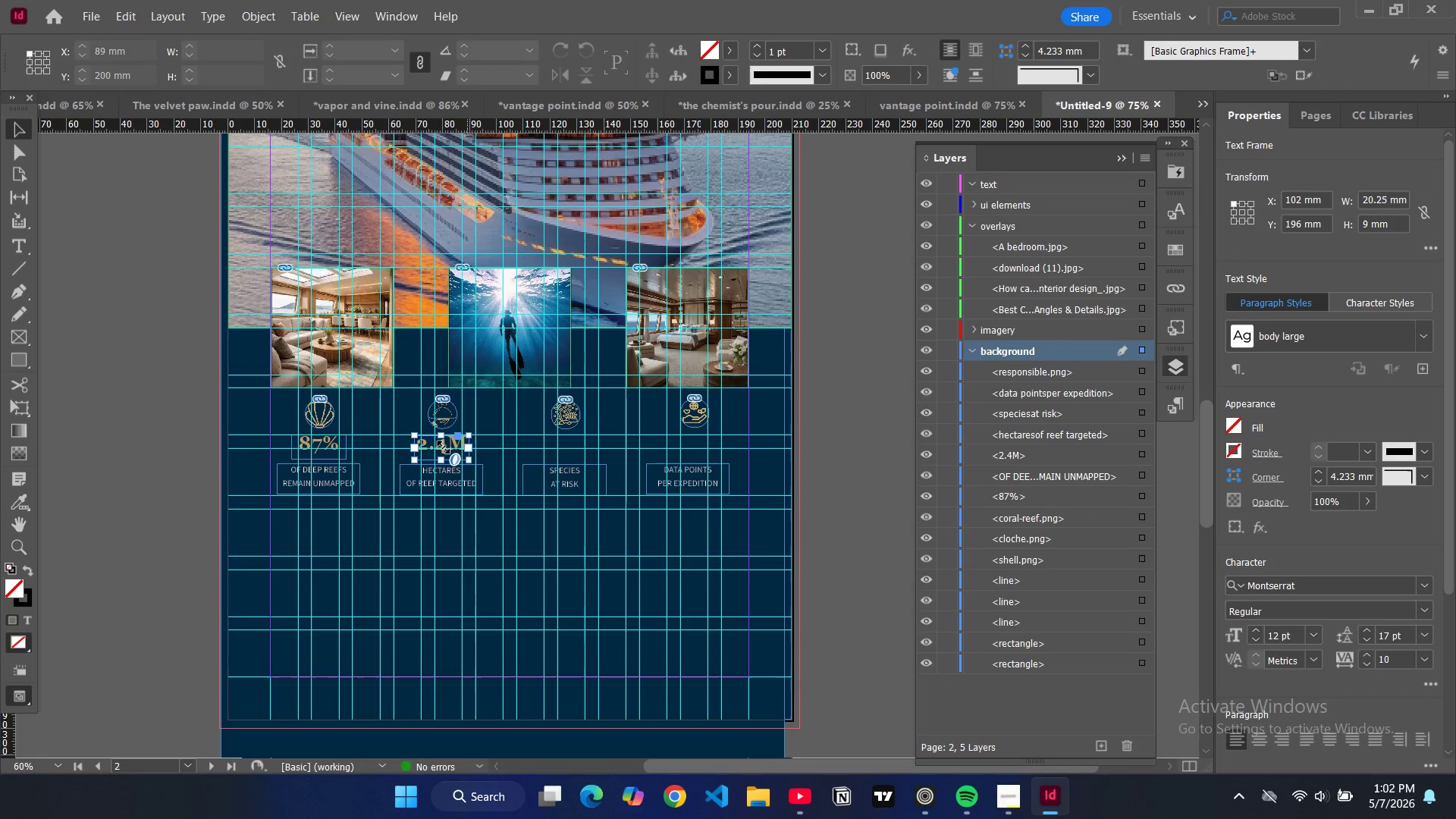 
key(Backspace)
 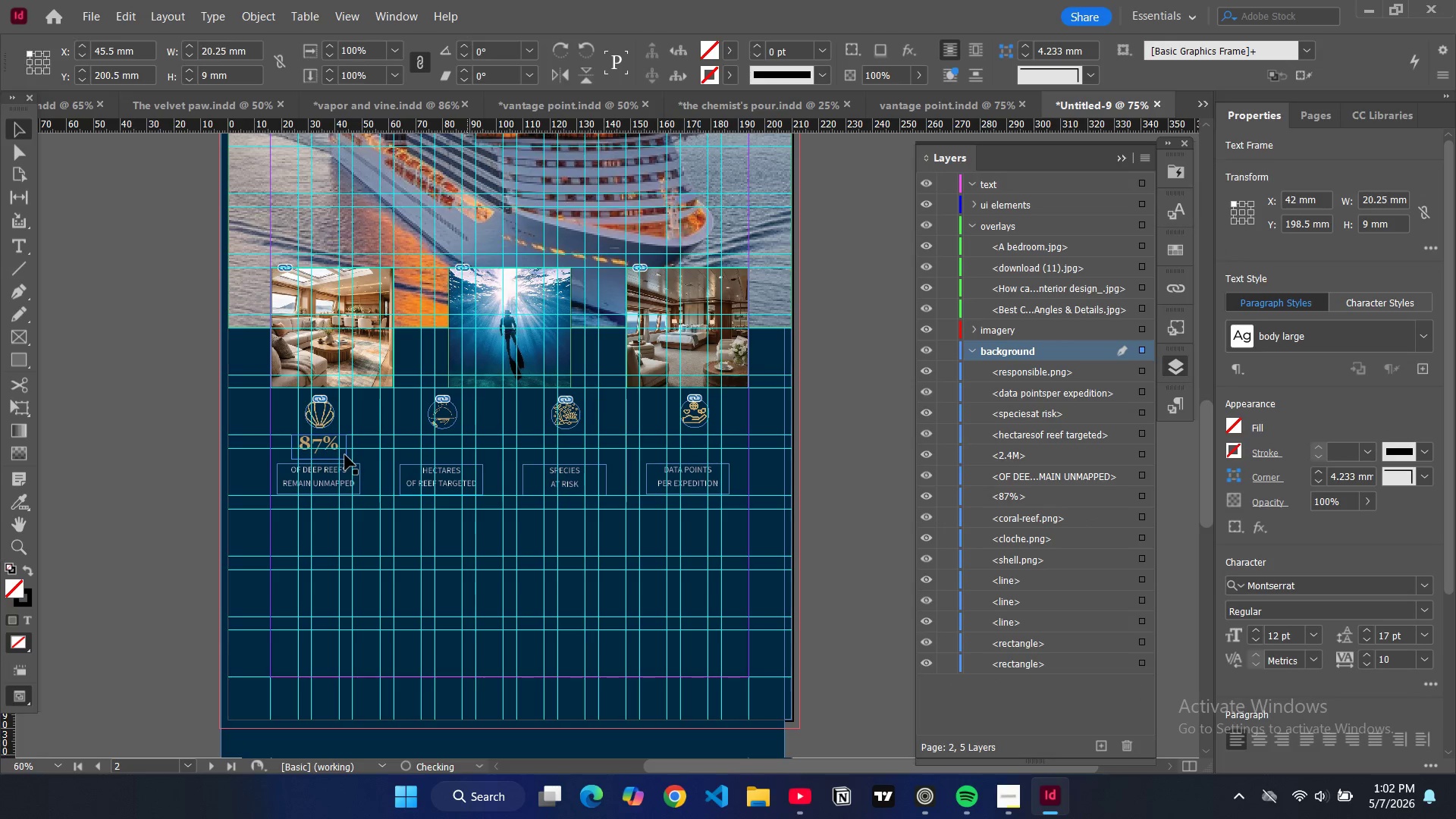 
left_click([346, 455])
 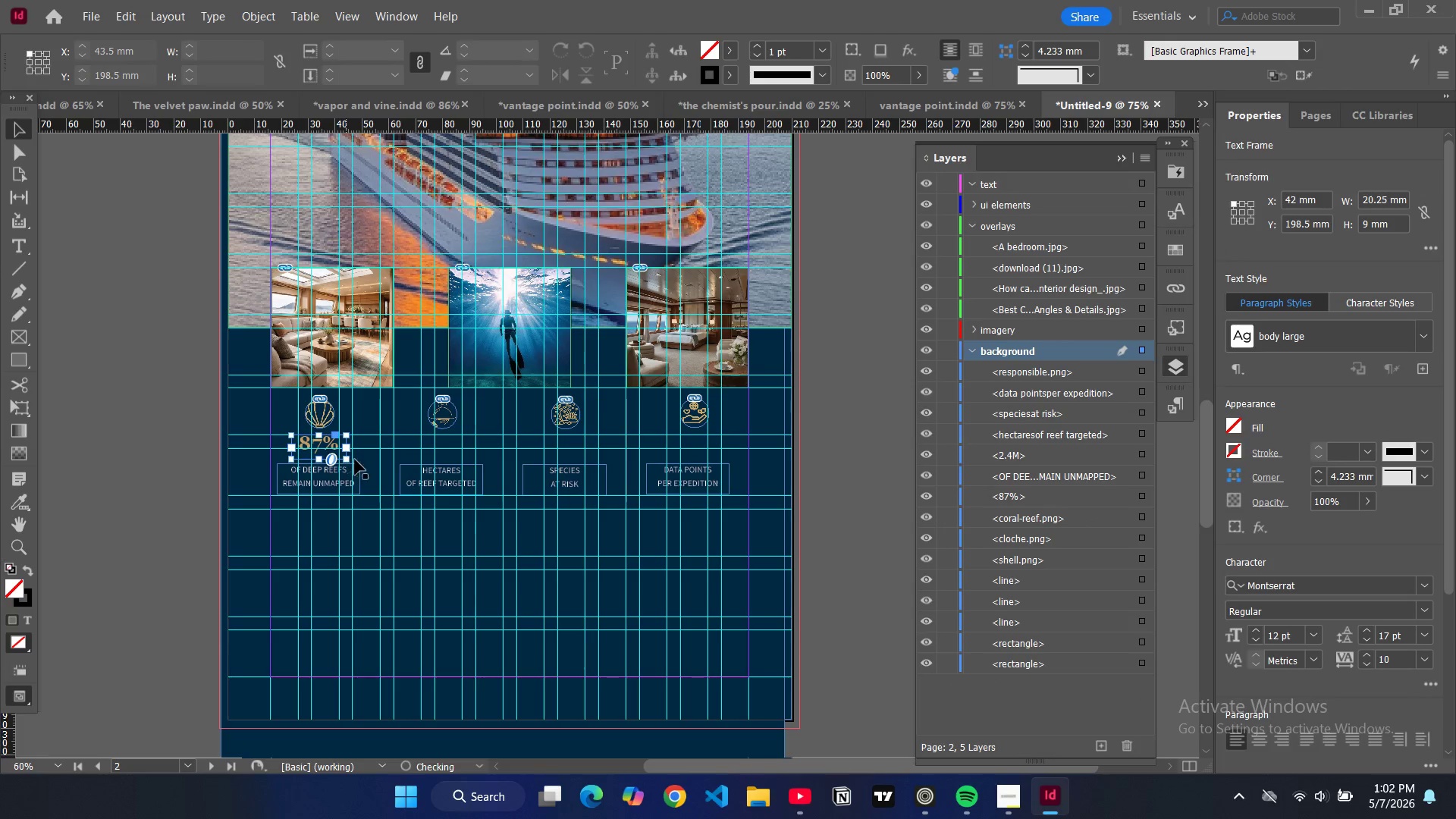 
key(Backspace)
 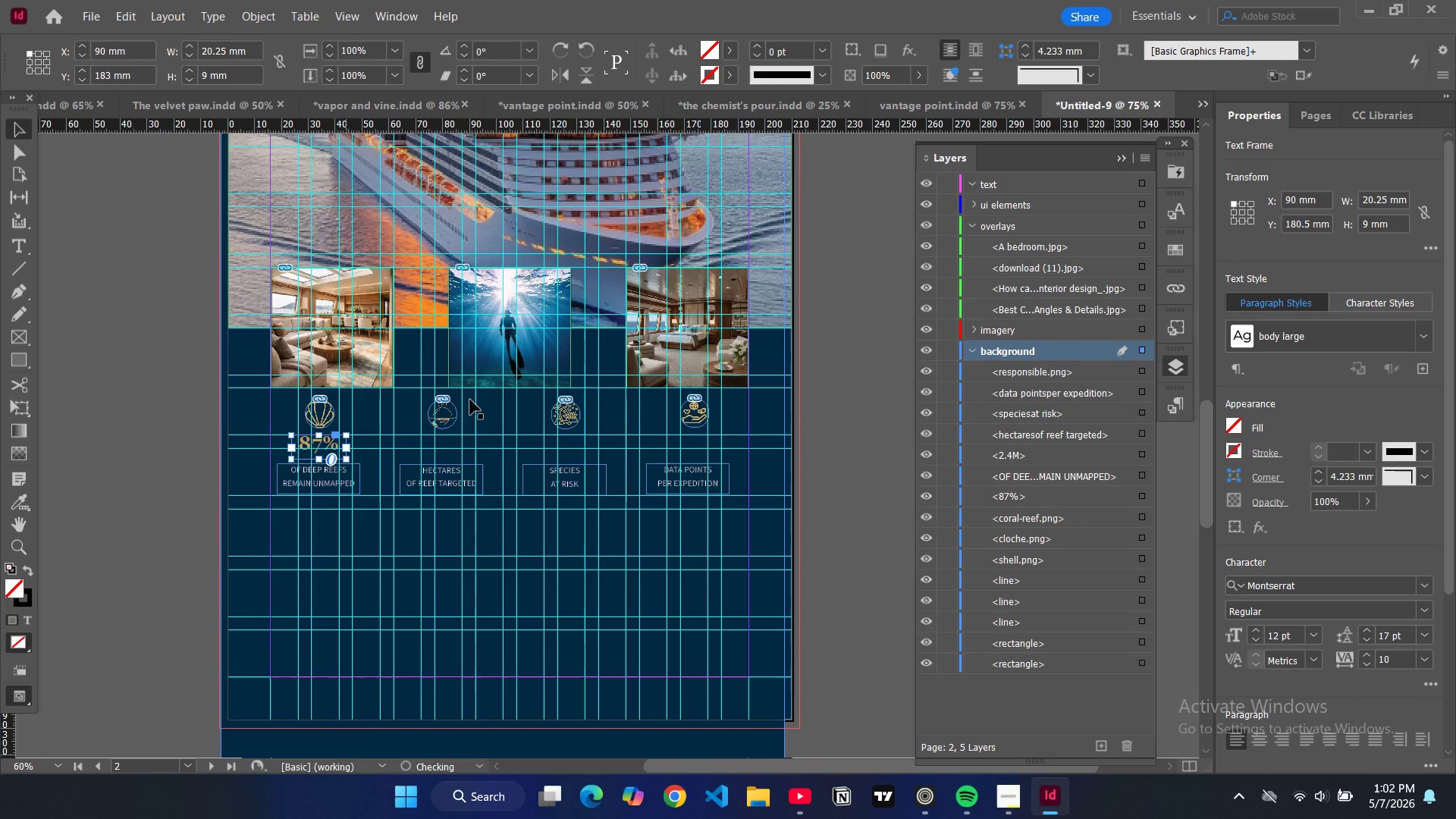 
scroll: coordinate [465, 356], scroll_direction: up, amount: 17.0
 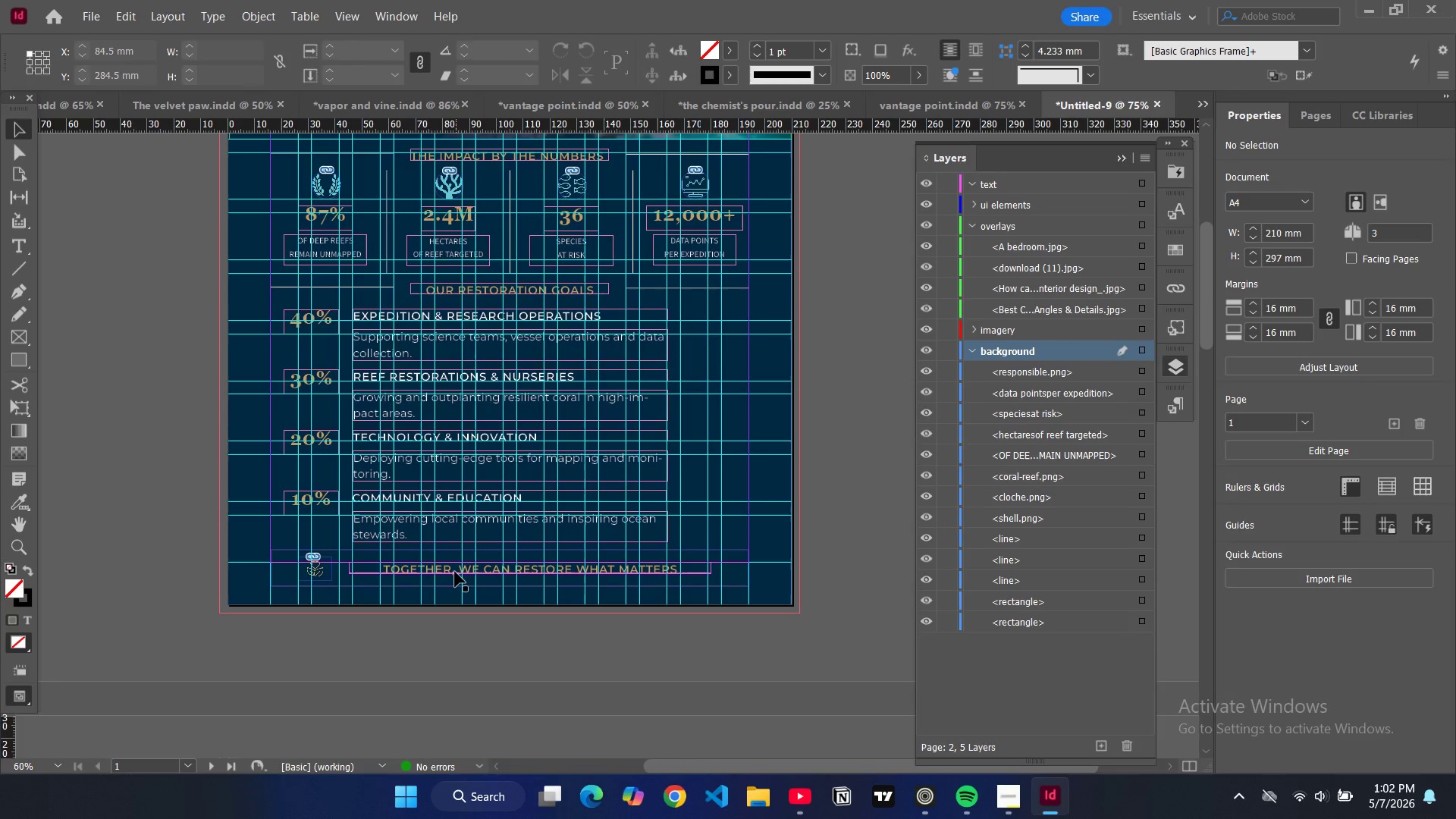 
left_click([454, 571])
 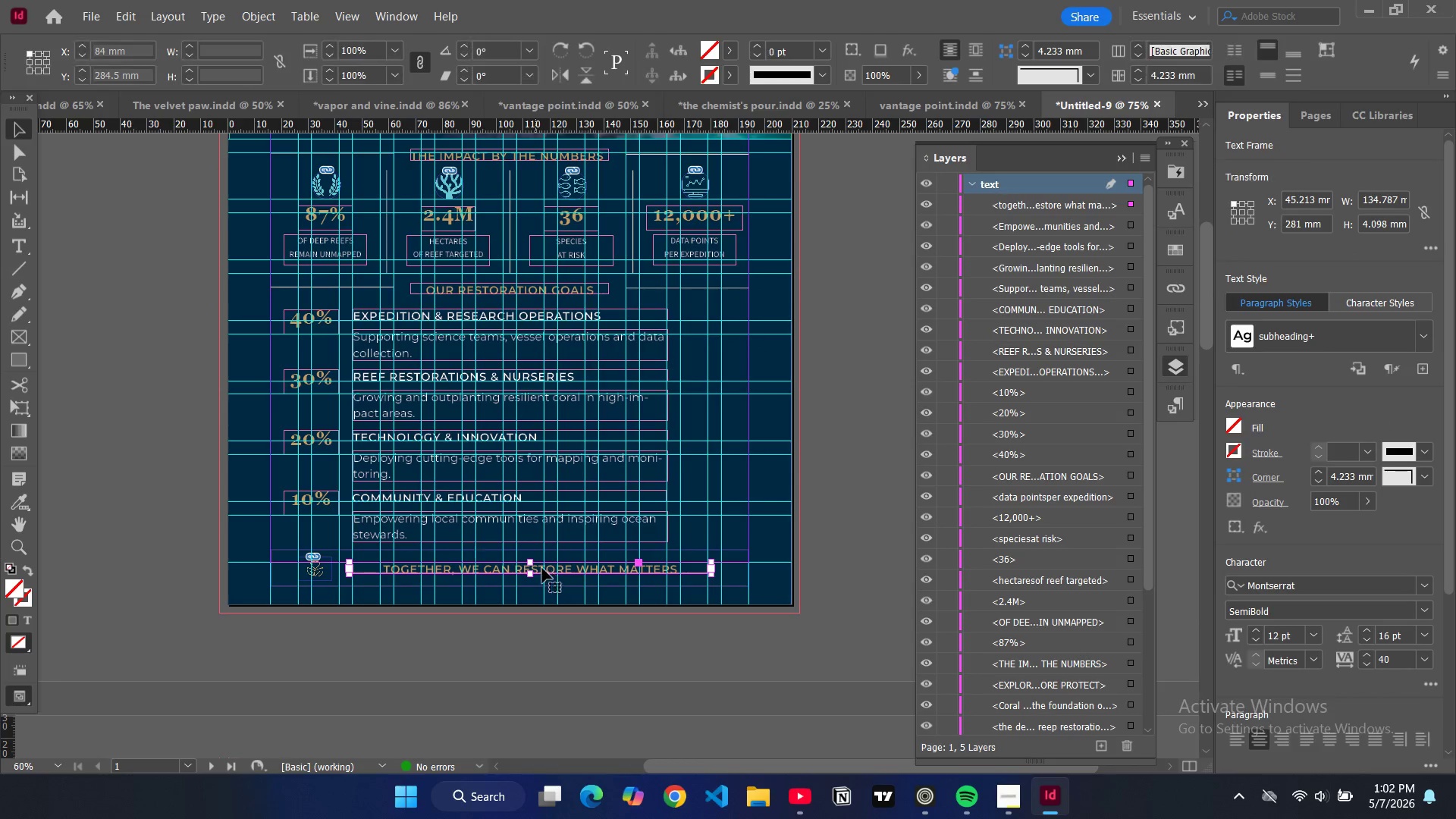 
key(Control+C)
 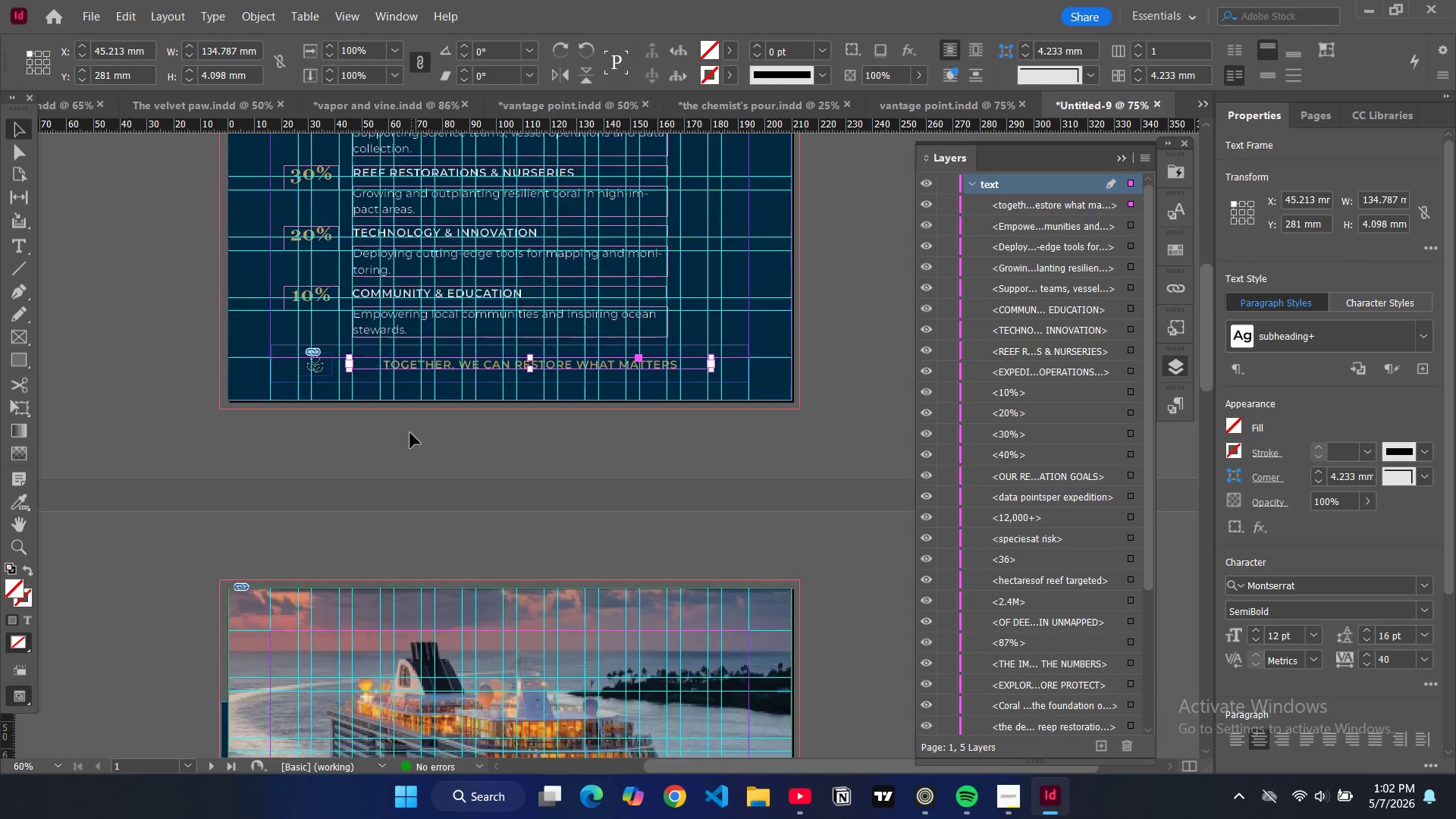 
scroll: coordinate [416, 500], scroll_direction: down, amount: 17.0
 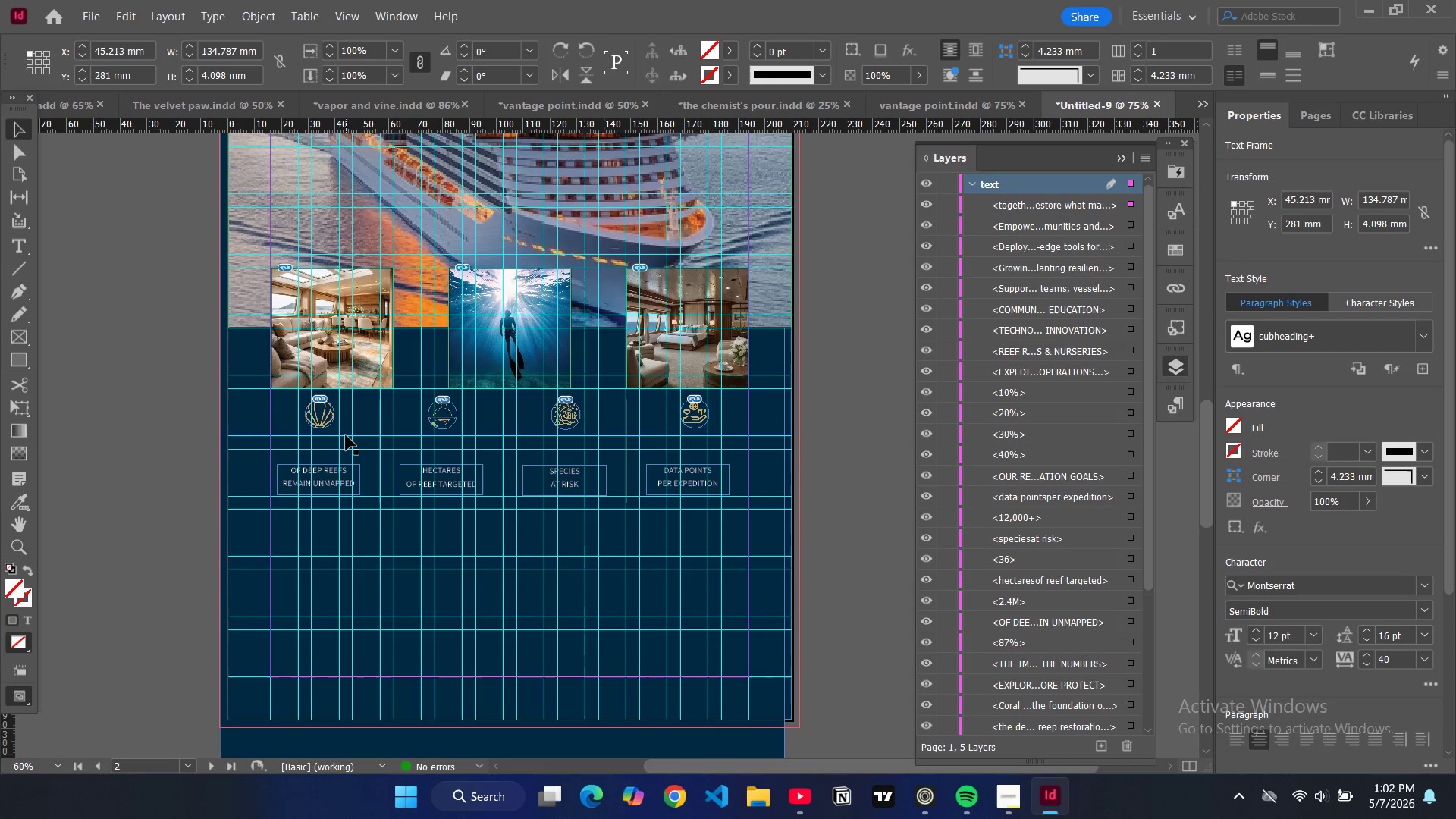 
key(Control+ControlLeft)
 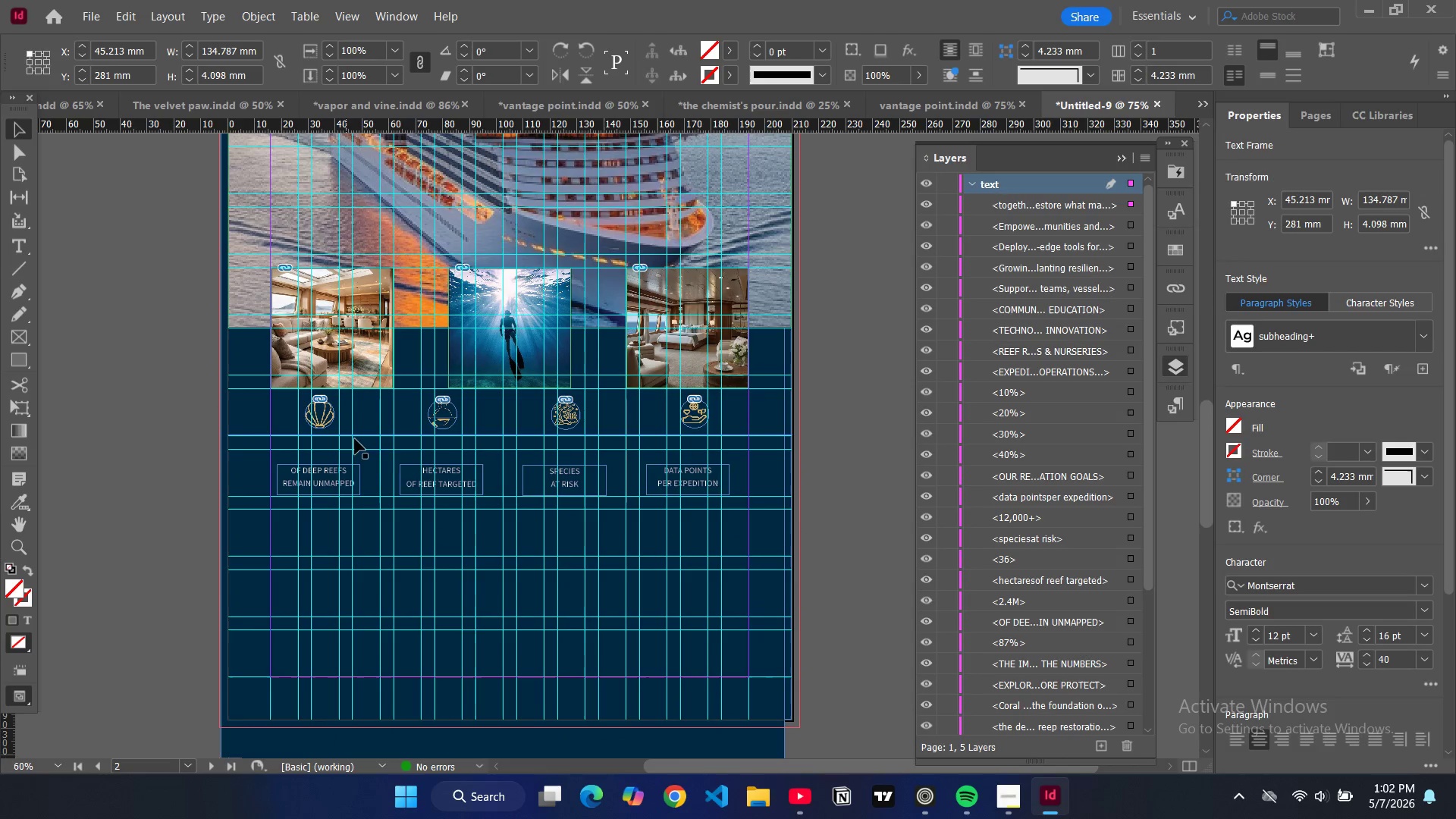 
key(Control+V)
 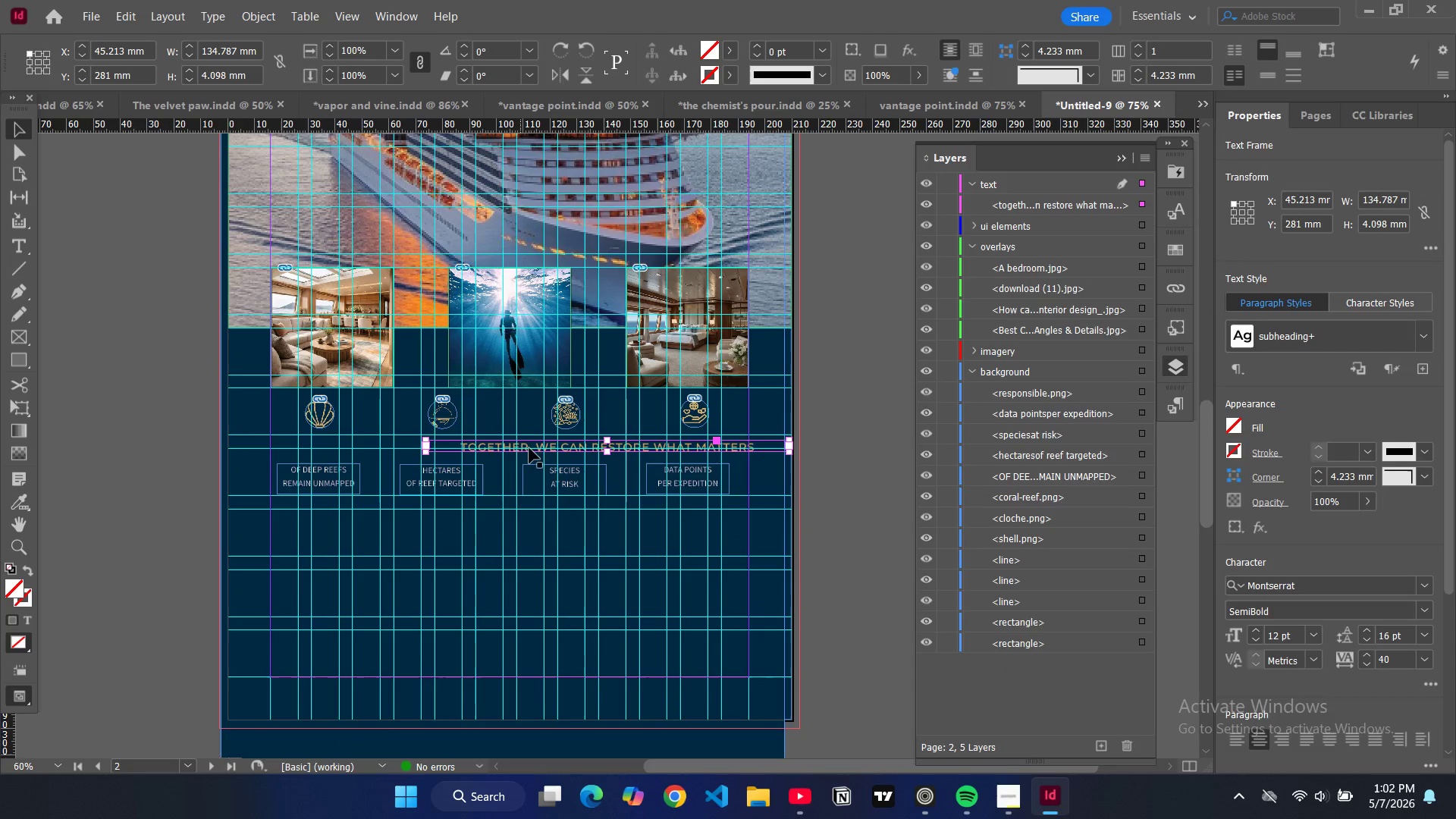 
left_click([530, 452])
 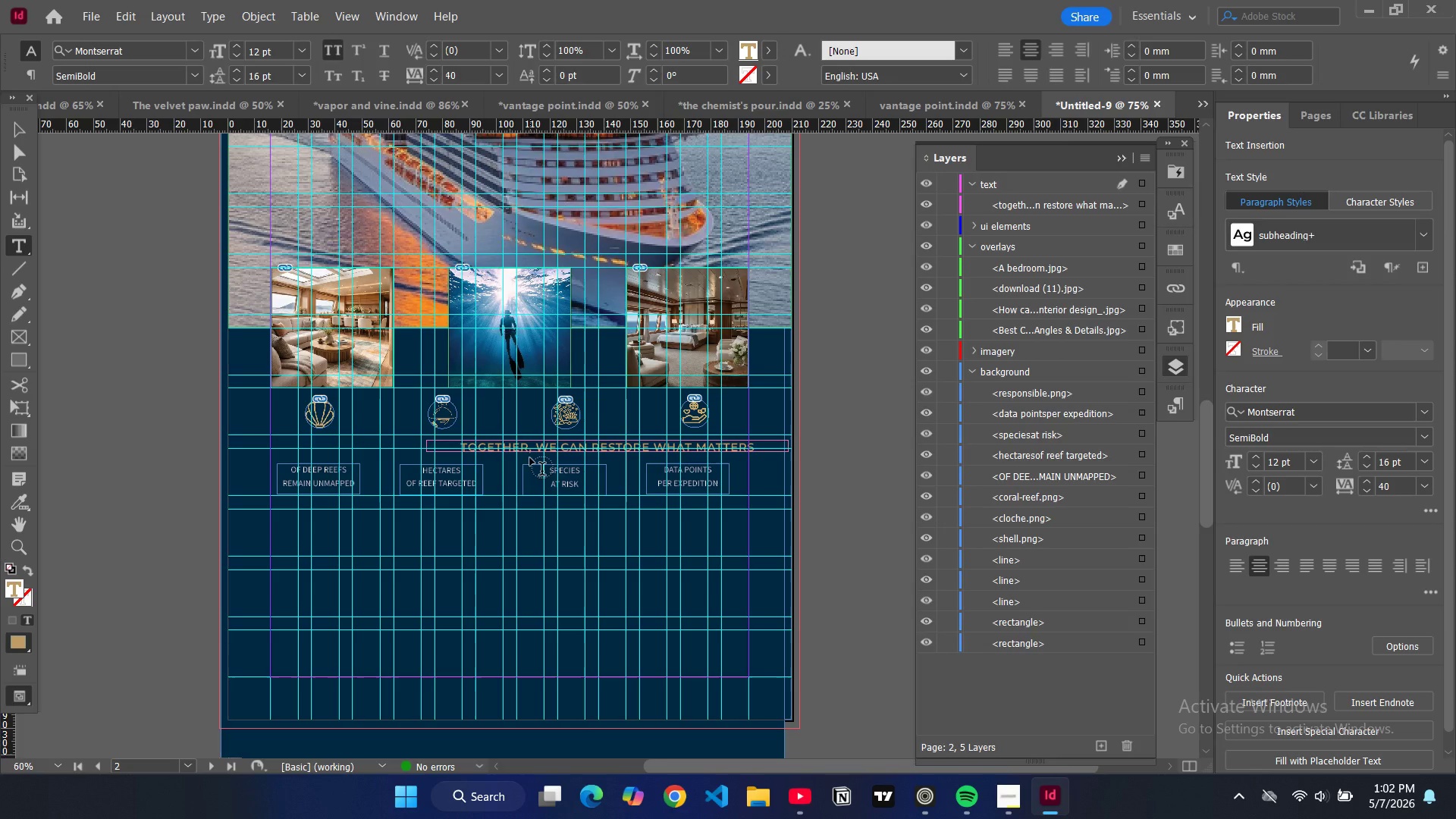 
key(Control+A)
 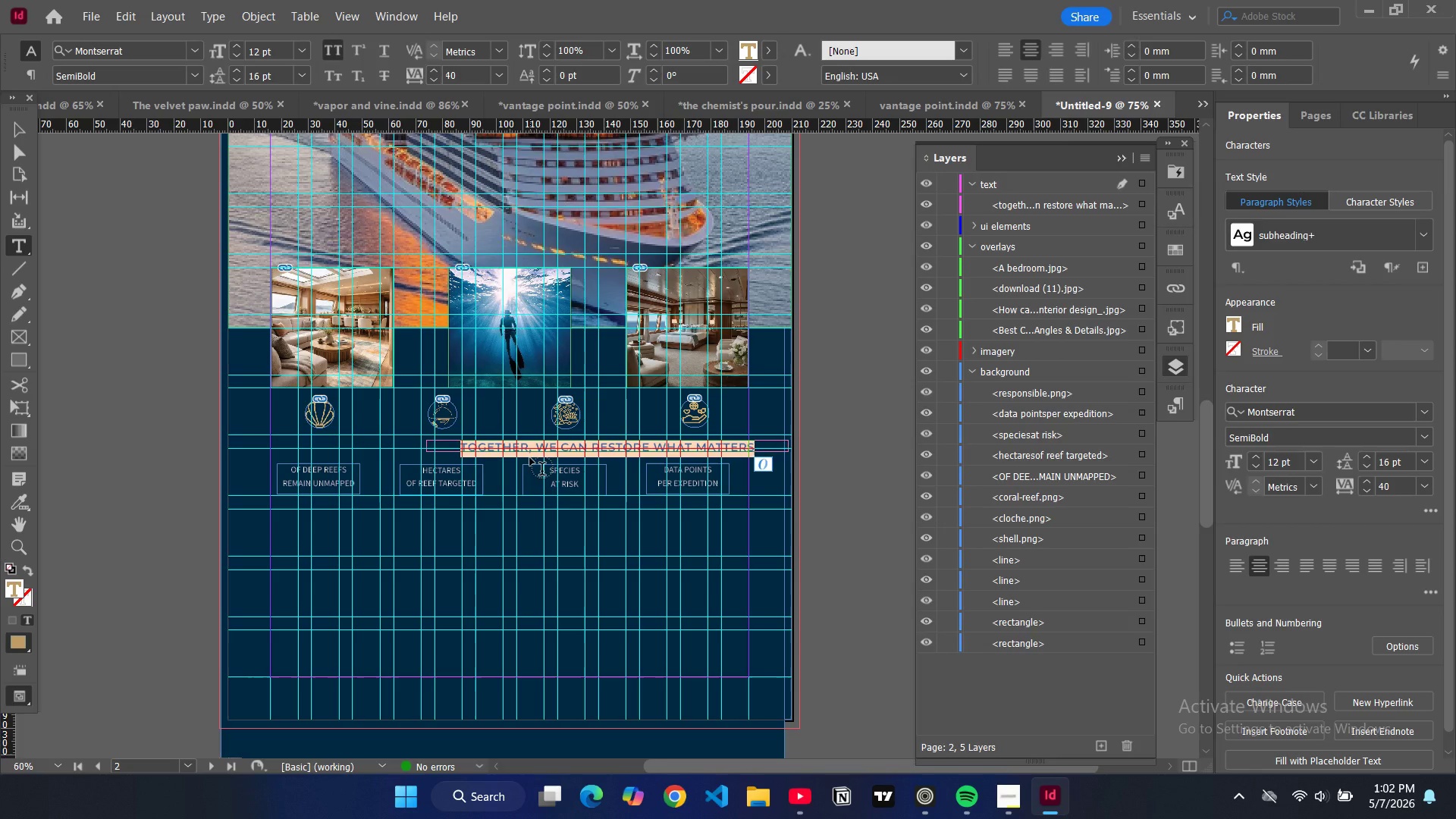 
type(expert led)
 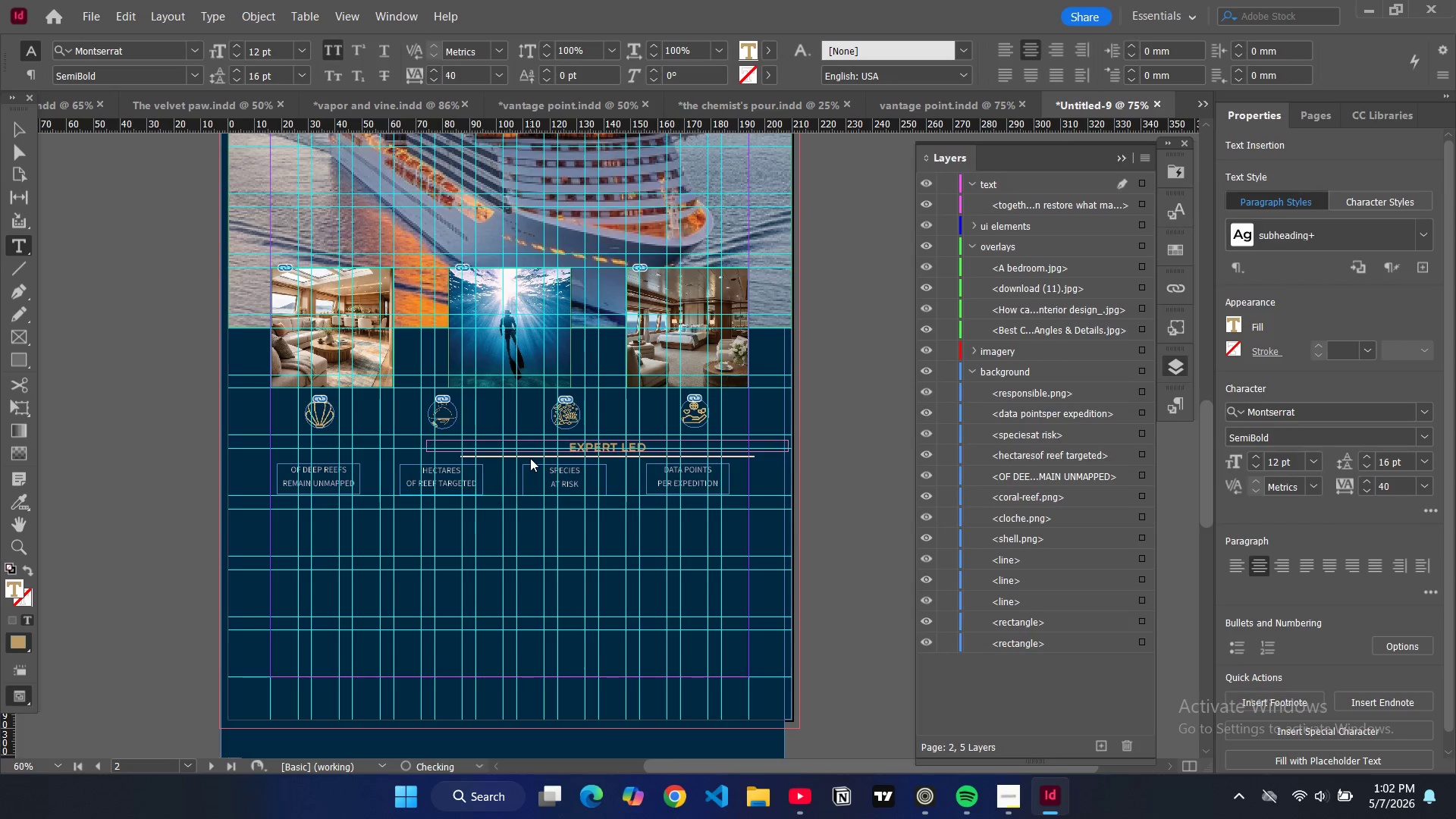 
key(Enter)
 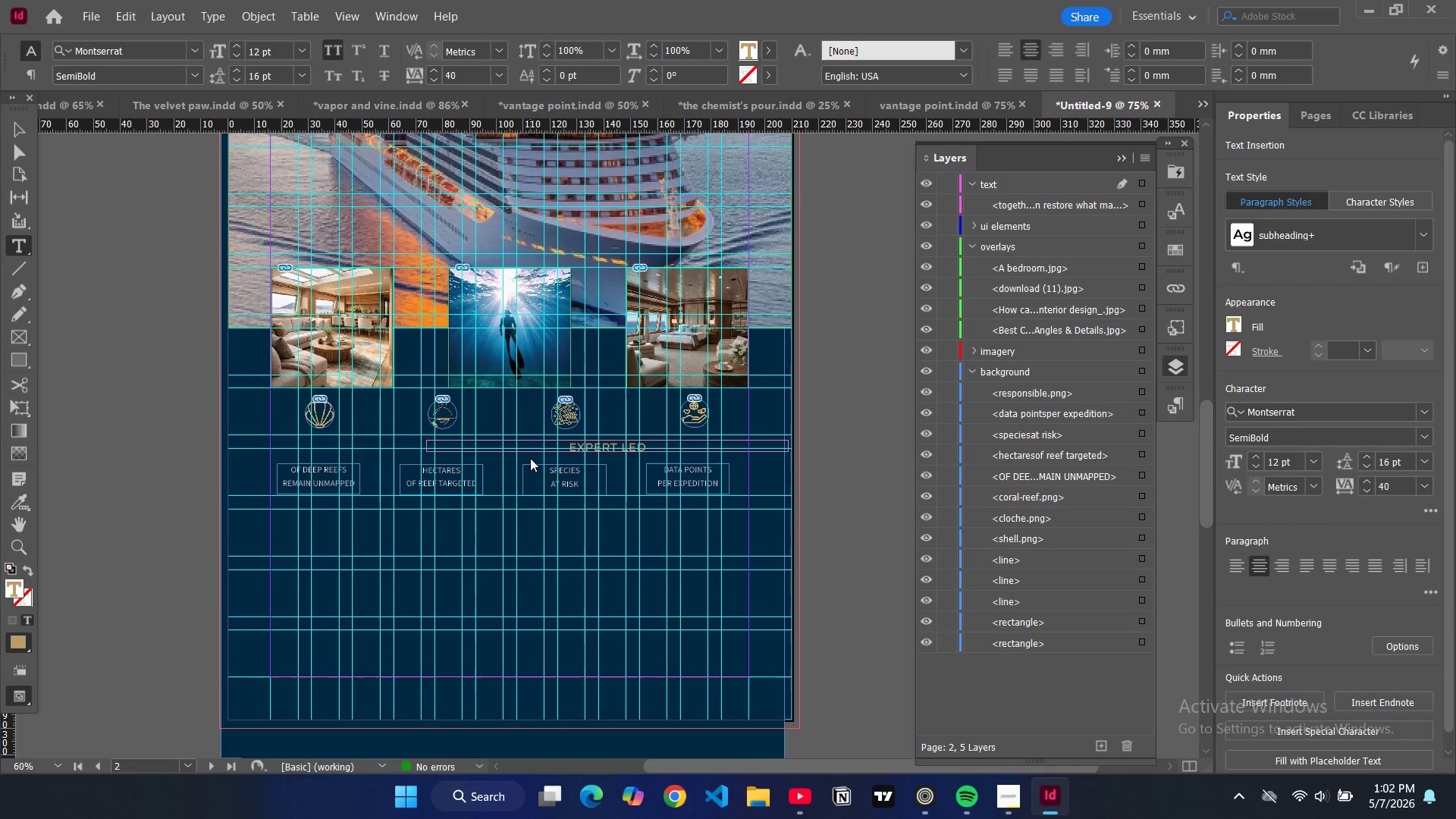 
type(expeditions)
 